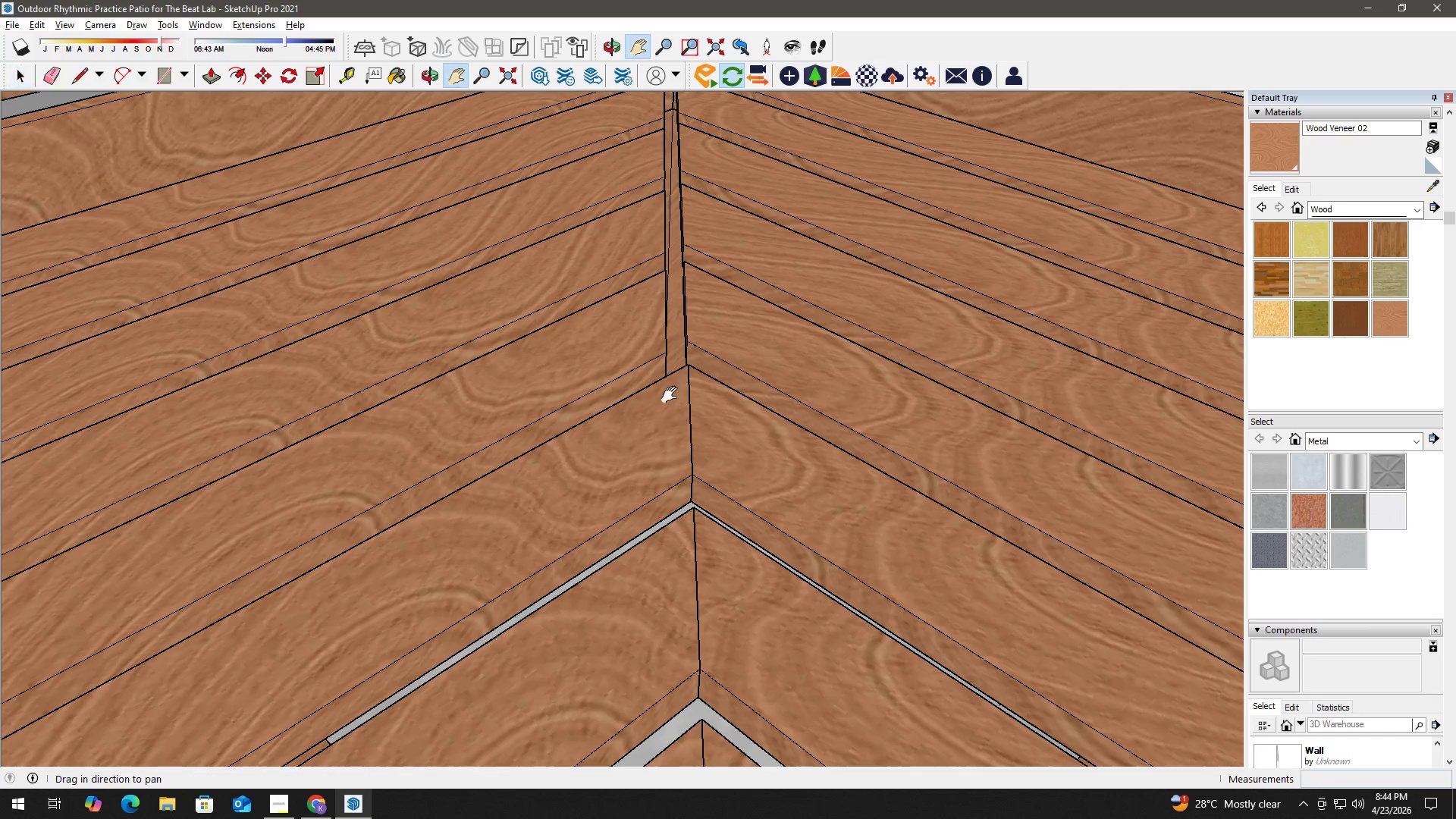 
left_click_drag(start_coordinate=[669, 400], to_coordinate=[674, 596])
 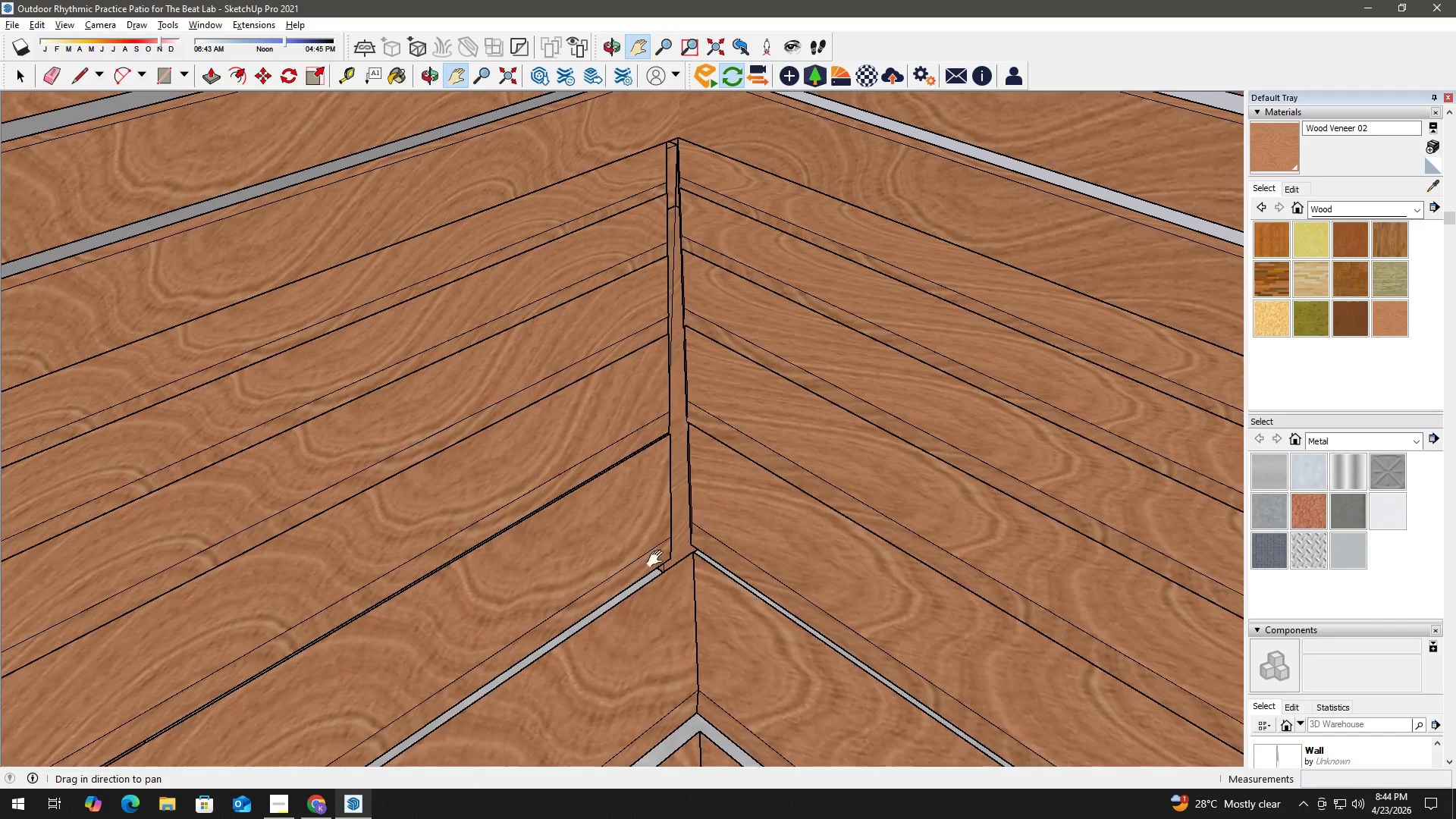 
key(Space)
 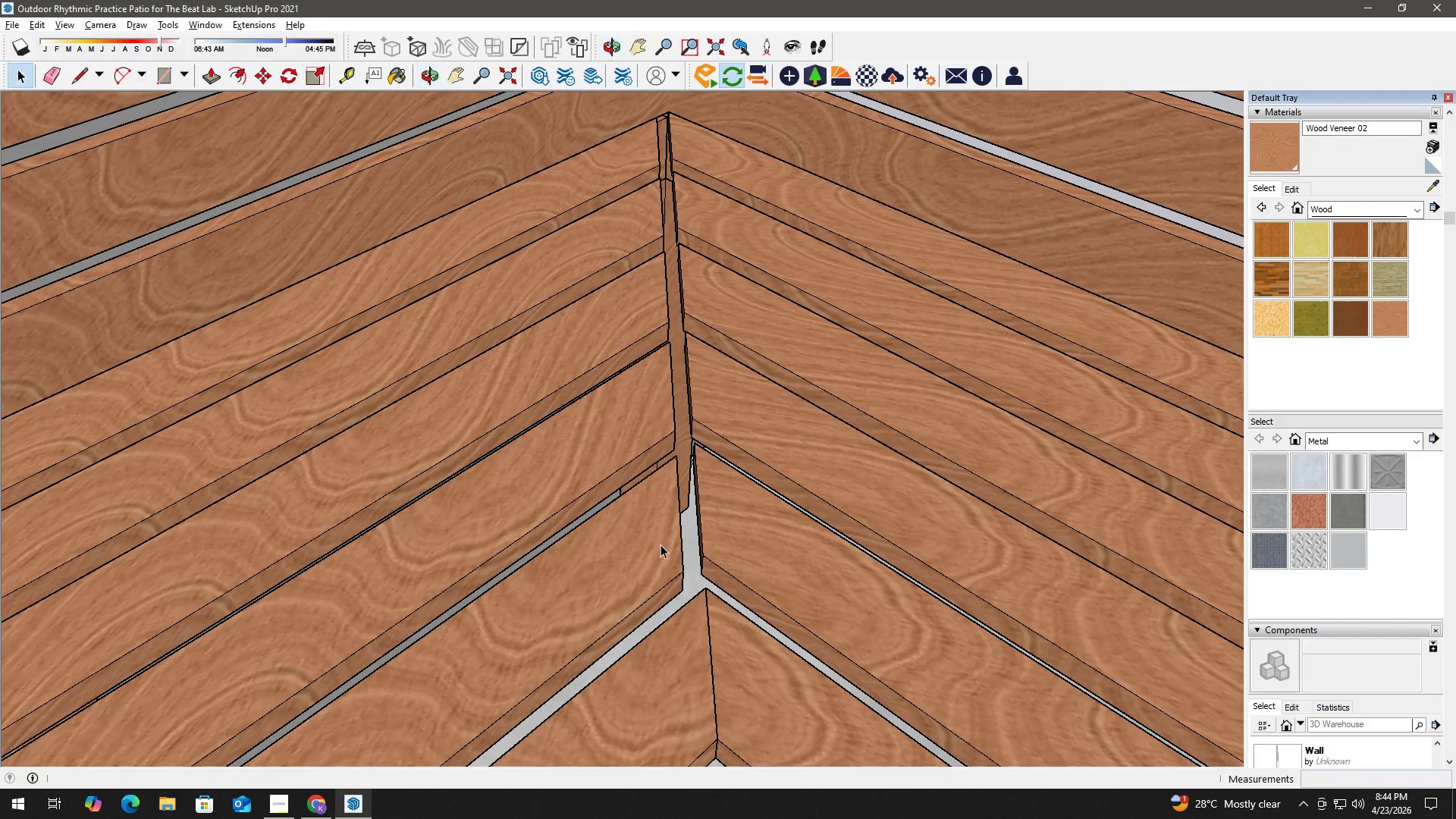 
double_click([656, 554])
 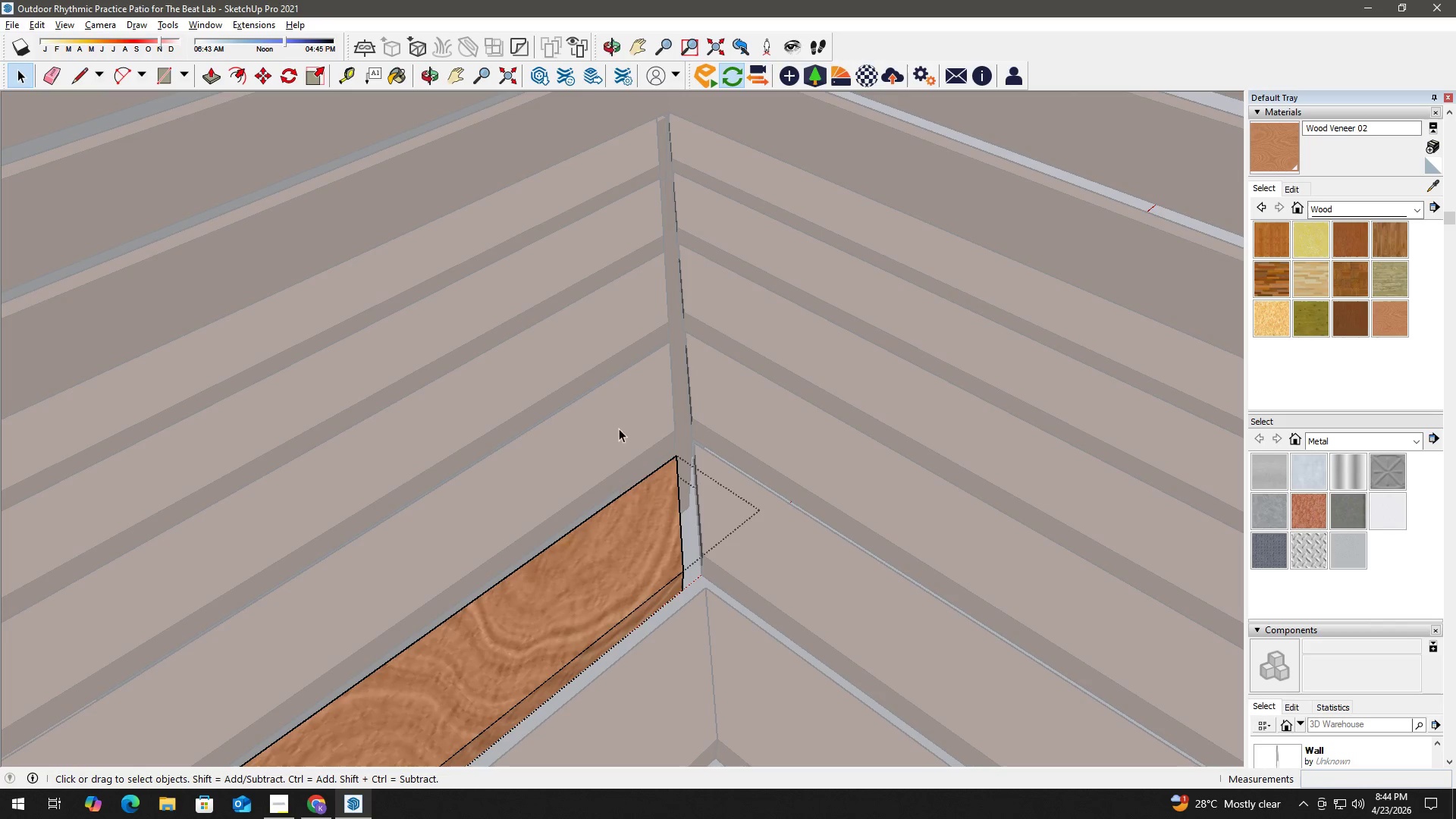 
left_click_drag(start_coordinate=[606, 394], to_coordinate=[736, 642])
 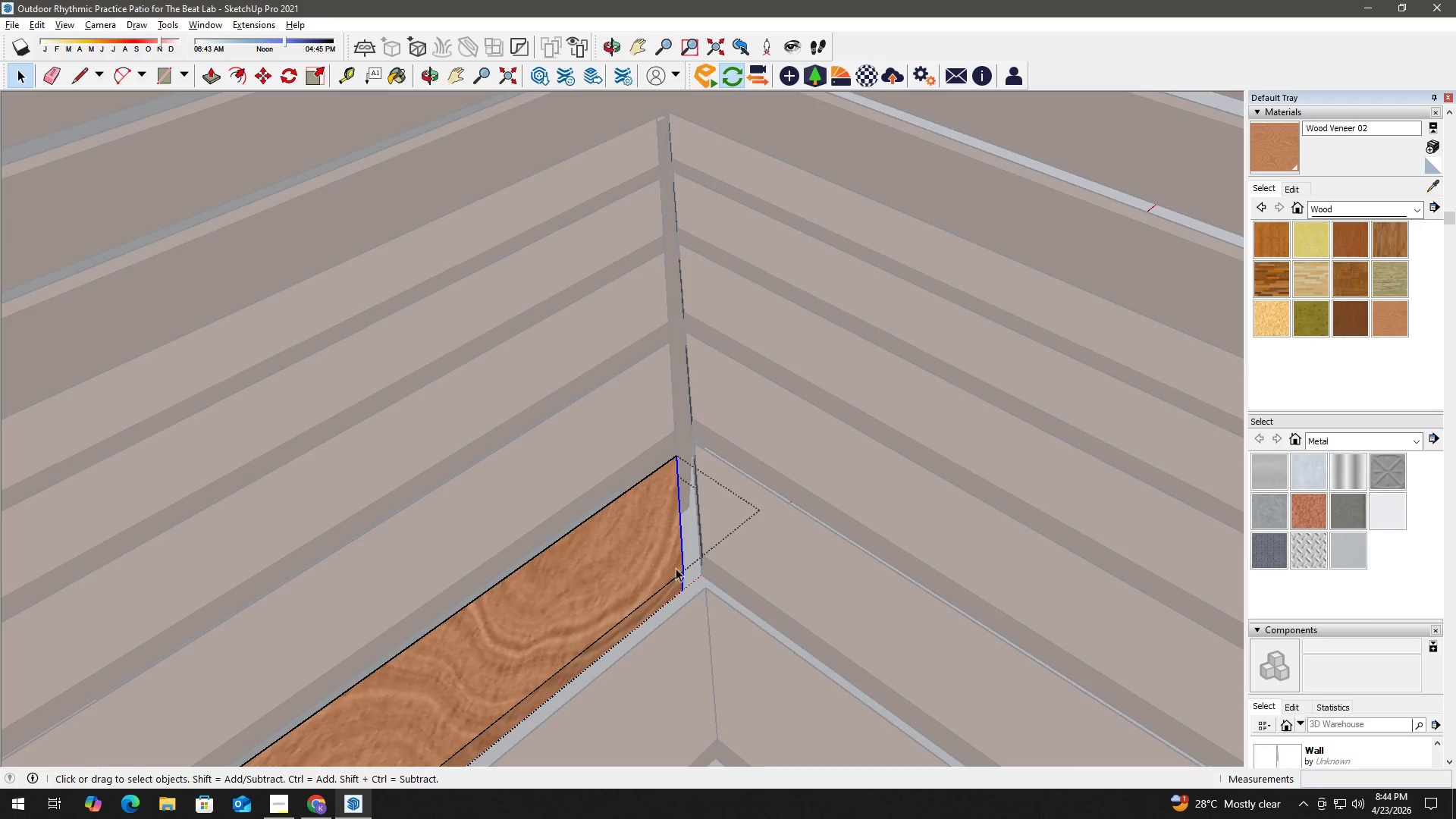 
scroll: coordinate [668, 557], scroll_direction: up, amount: 2.0
 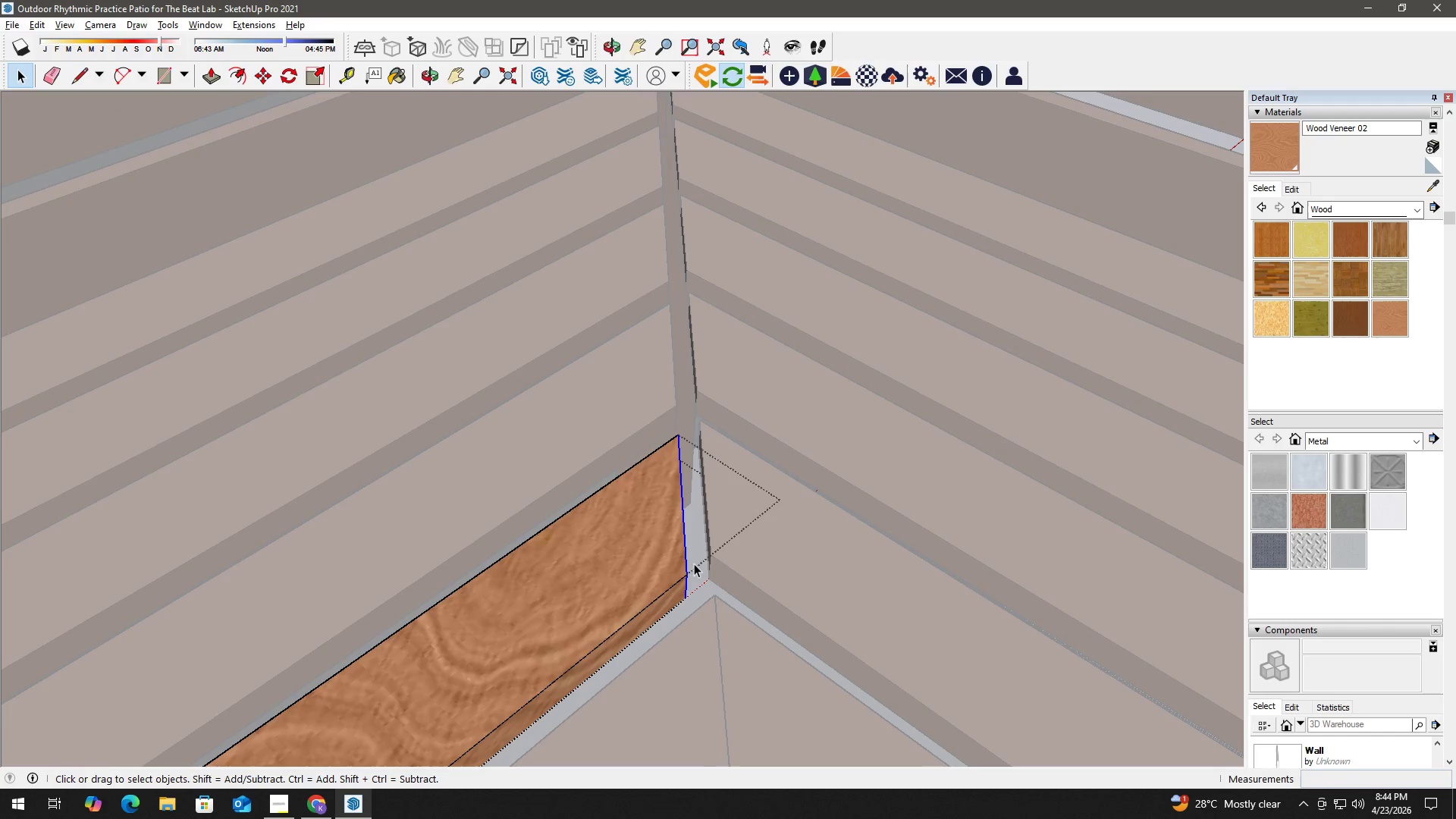 
key(M)
 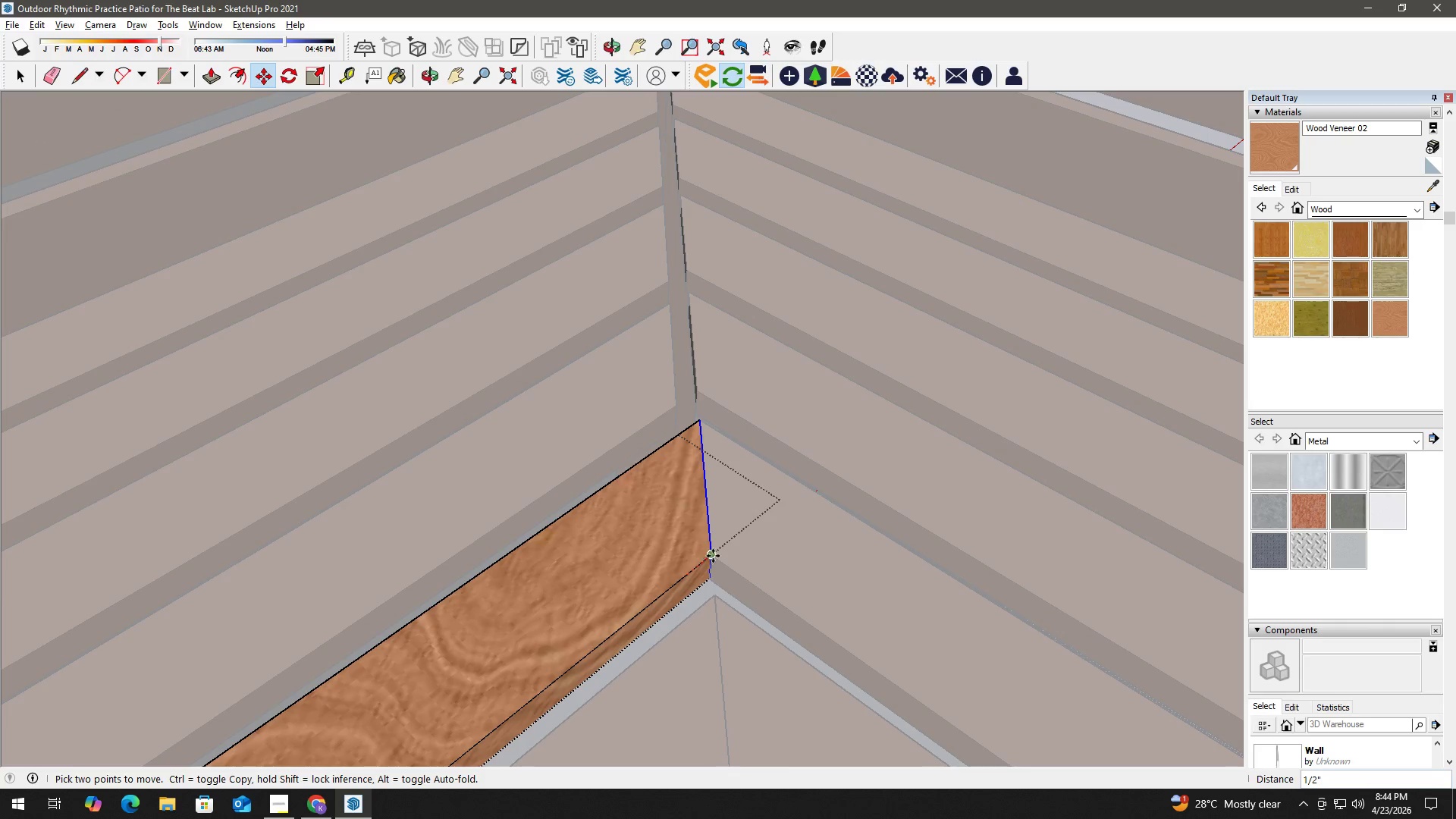 
key(Space)
 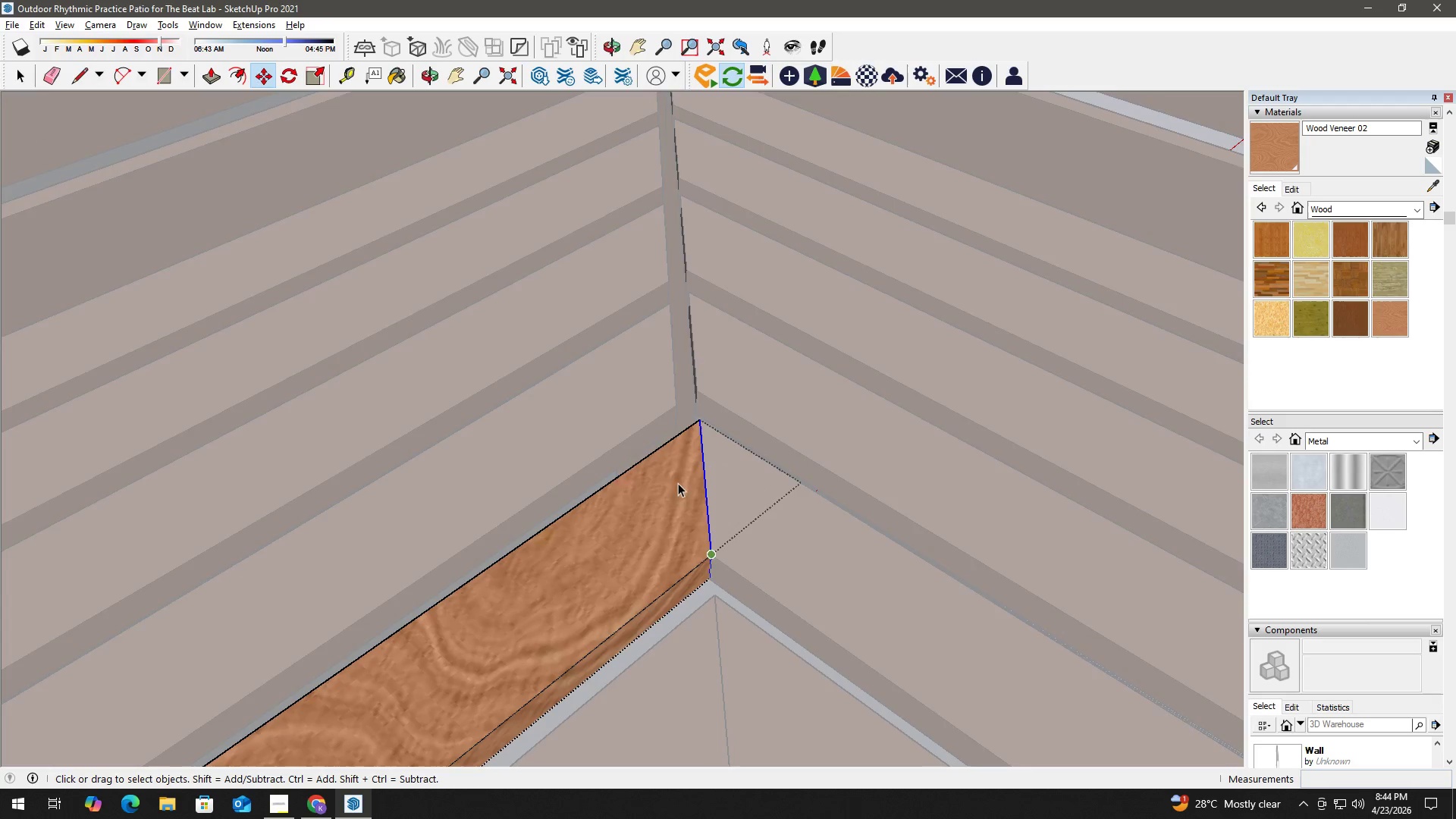 
key(Escape)
 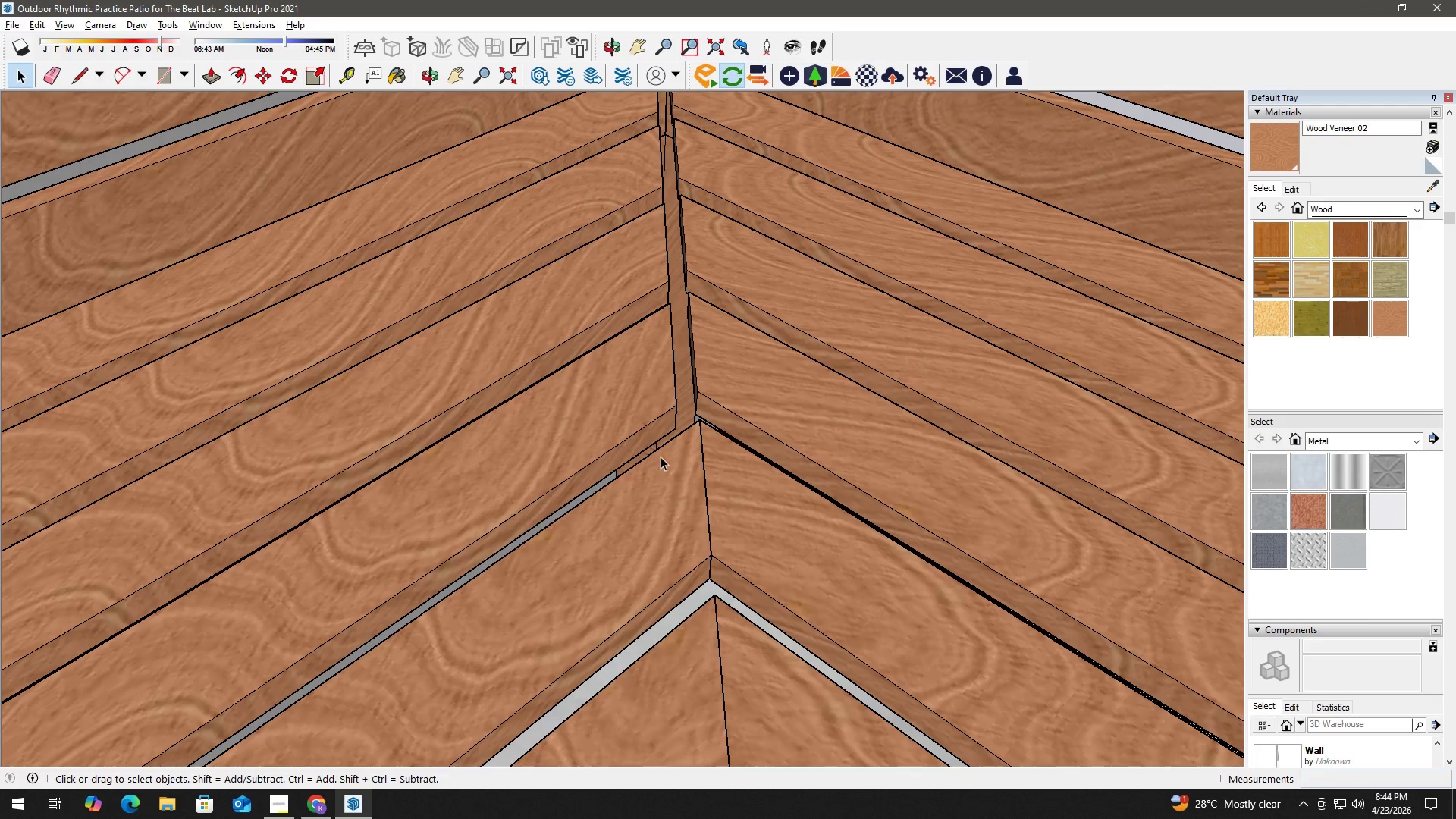 
key(H)
 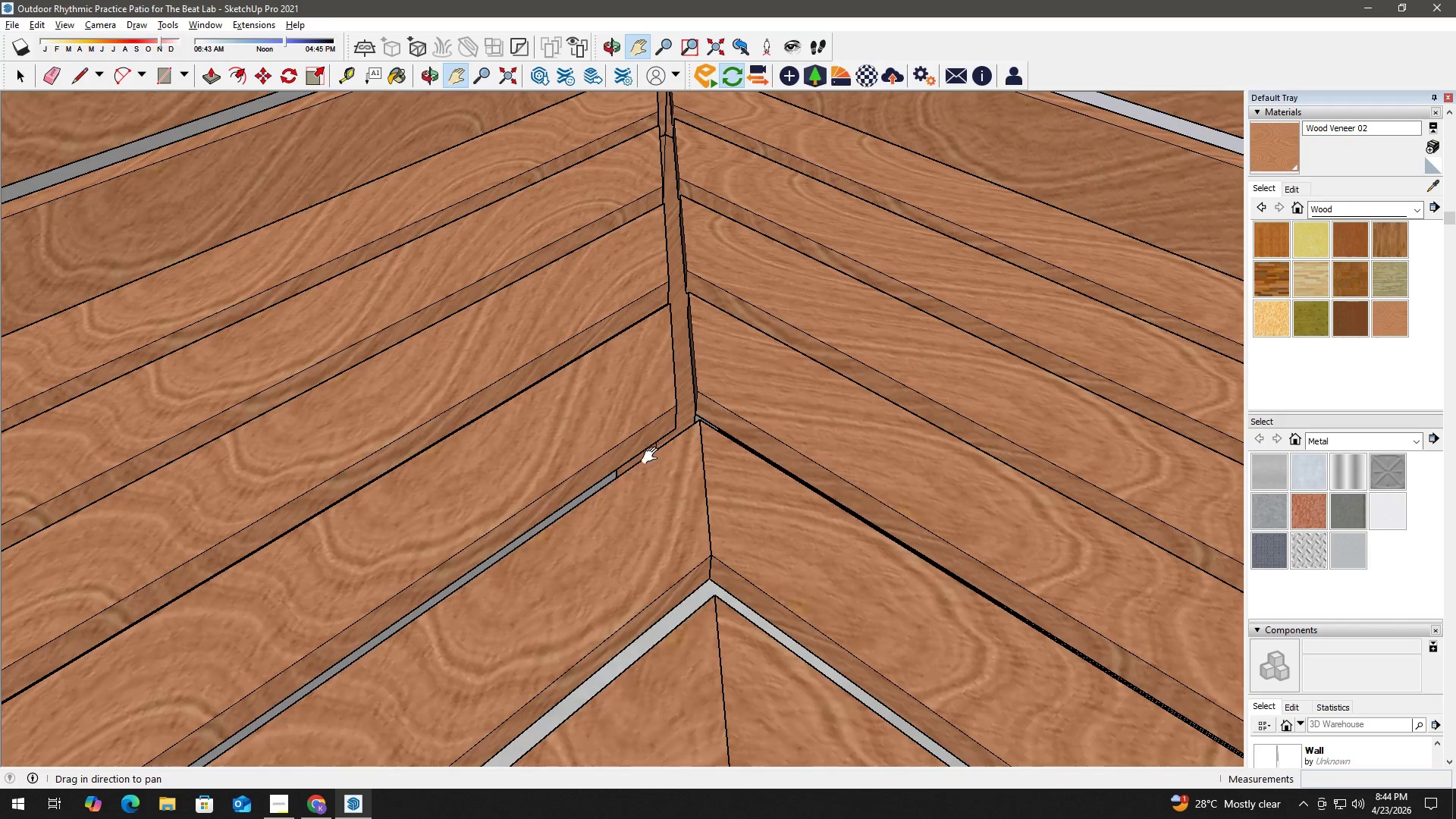 
left_click_drag(start_coordinate=[651, 462], to_coordinate=[653, 594])
 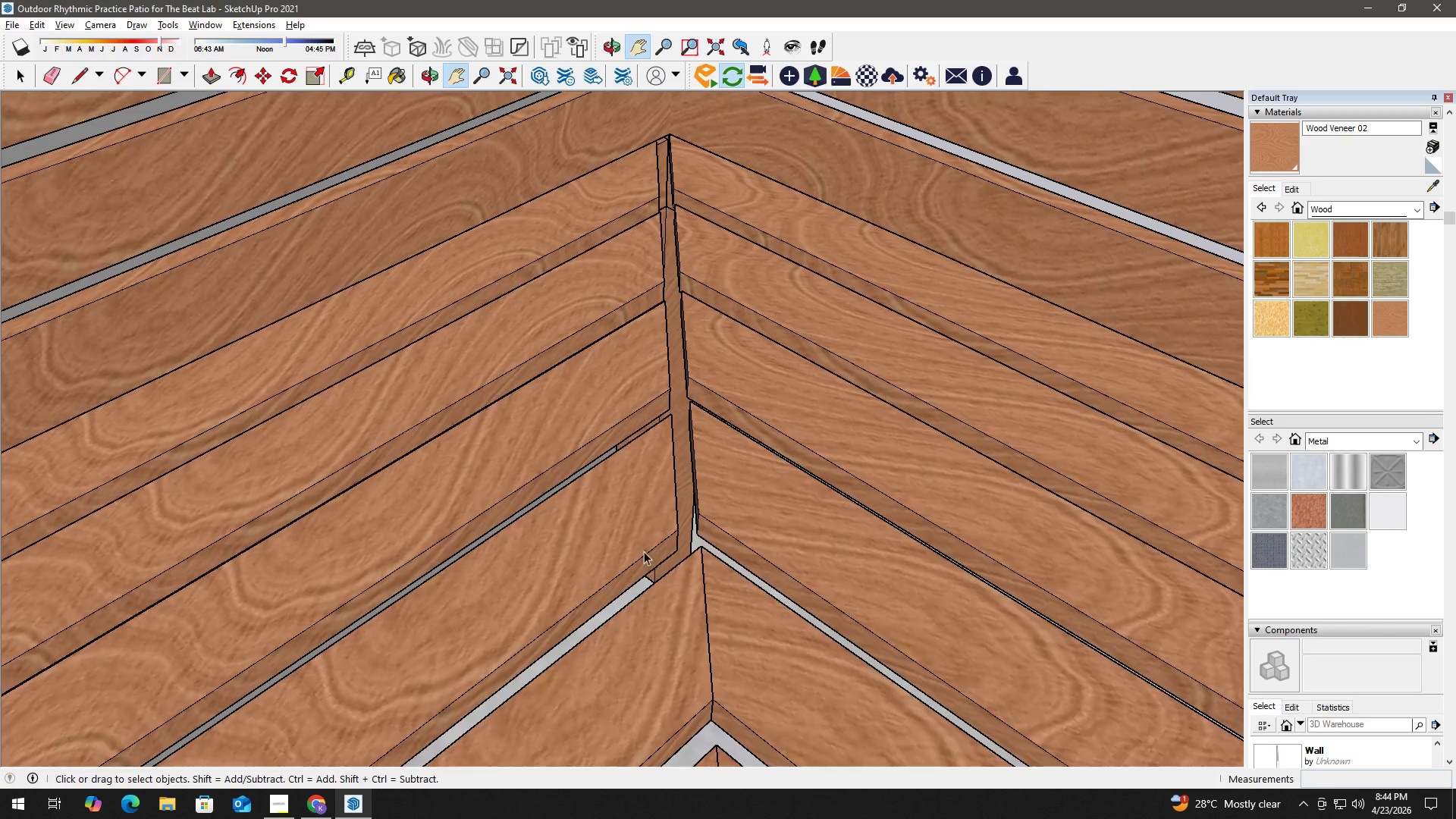 
key(Space)
 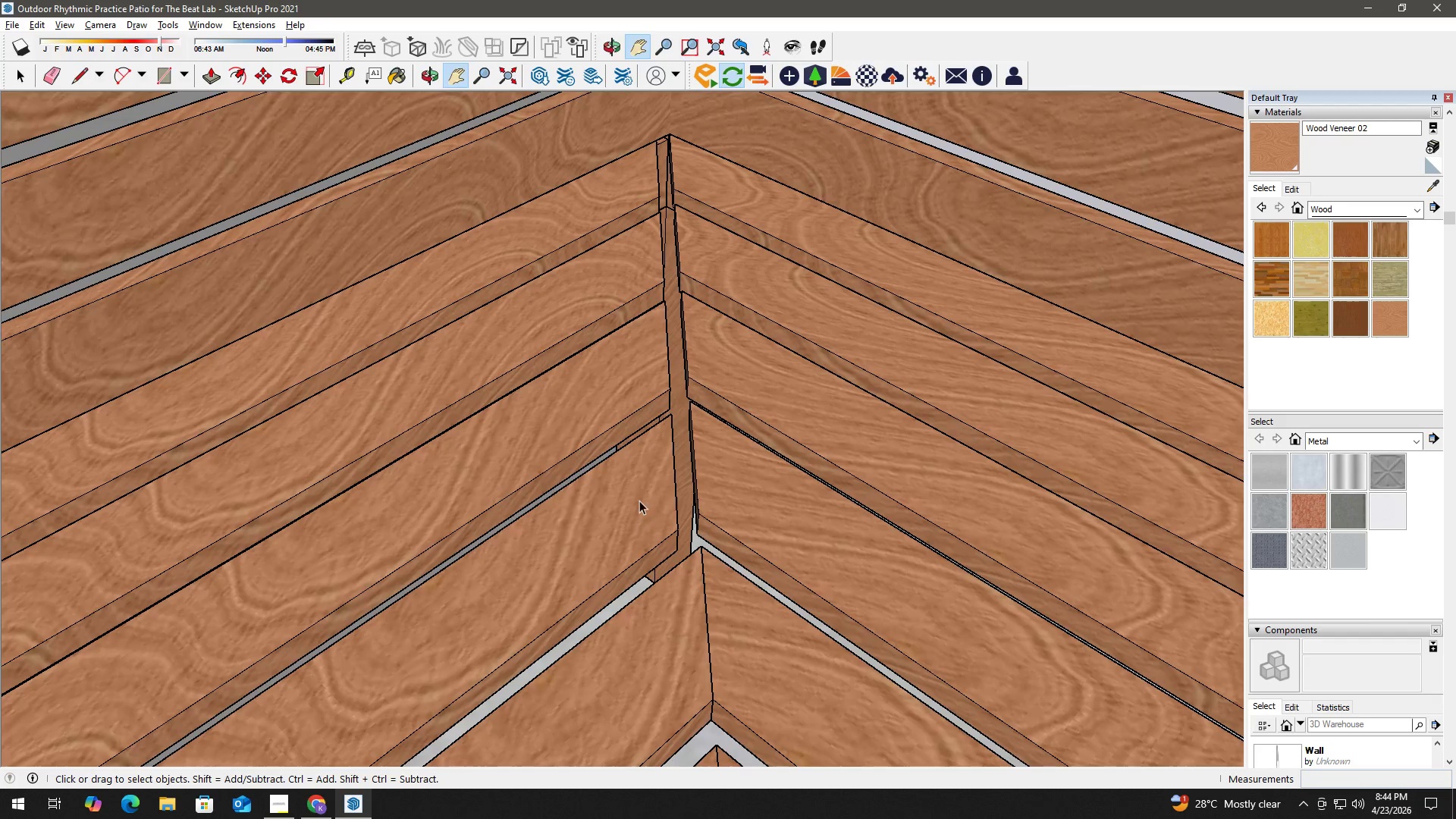 
double_click([639, 500])
 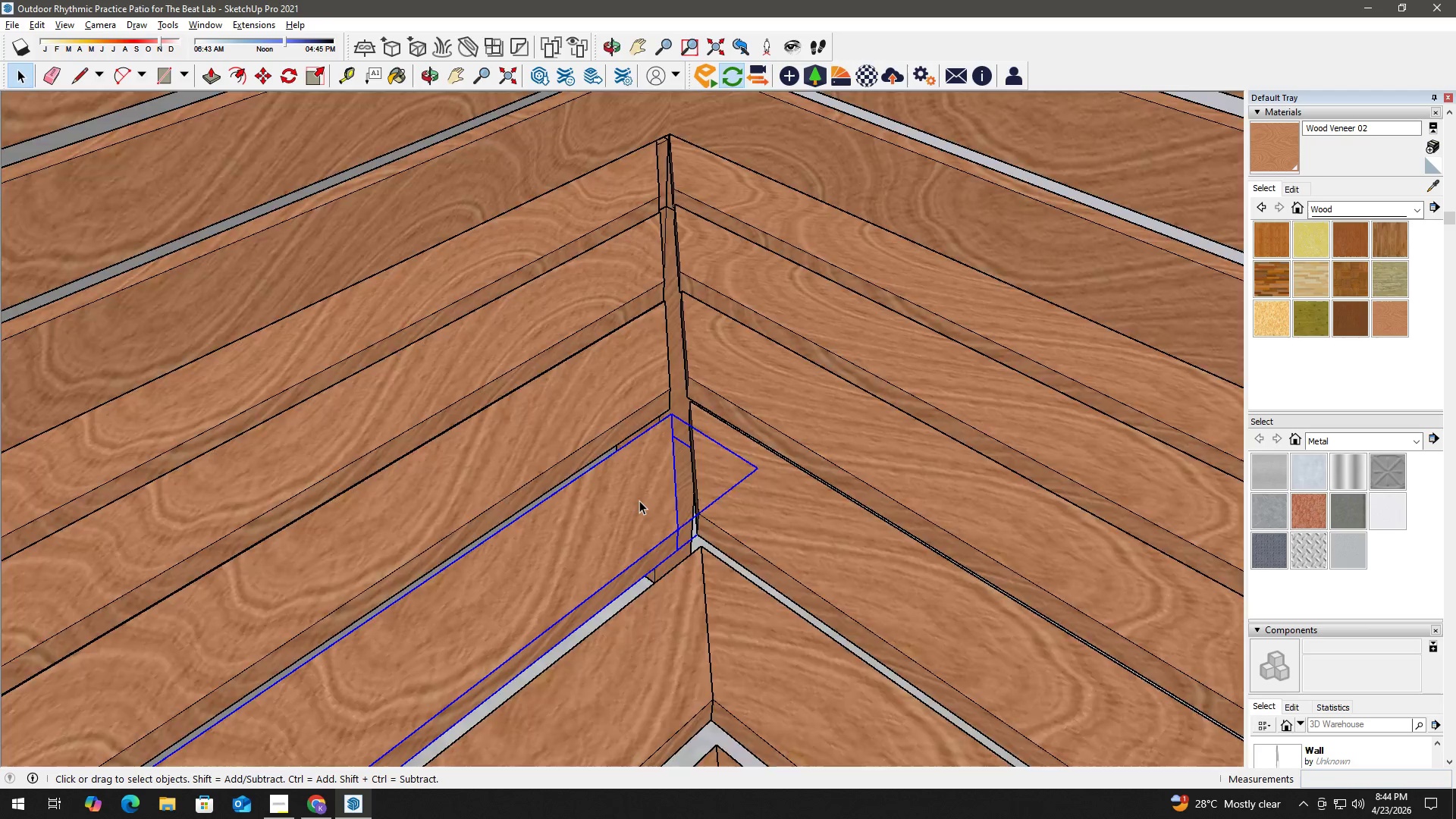 
triple_click([639, 500])
 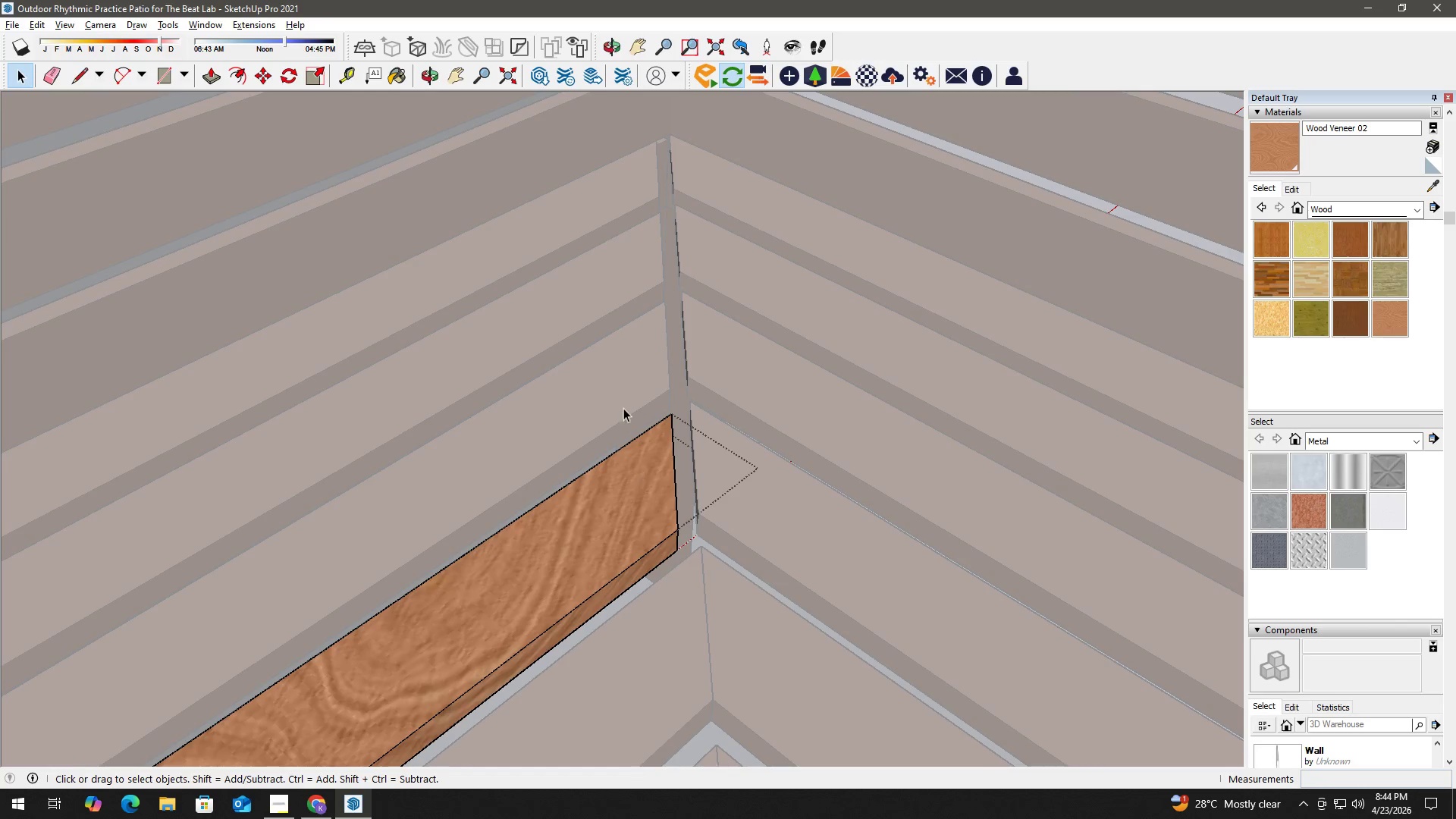 
left_click_drag(start_coordinate=[619, 376], to_coordinate=[764, 651])
 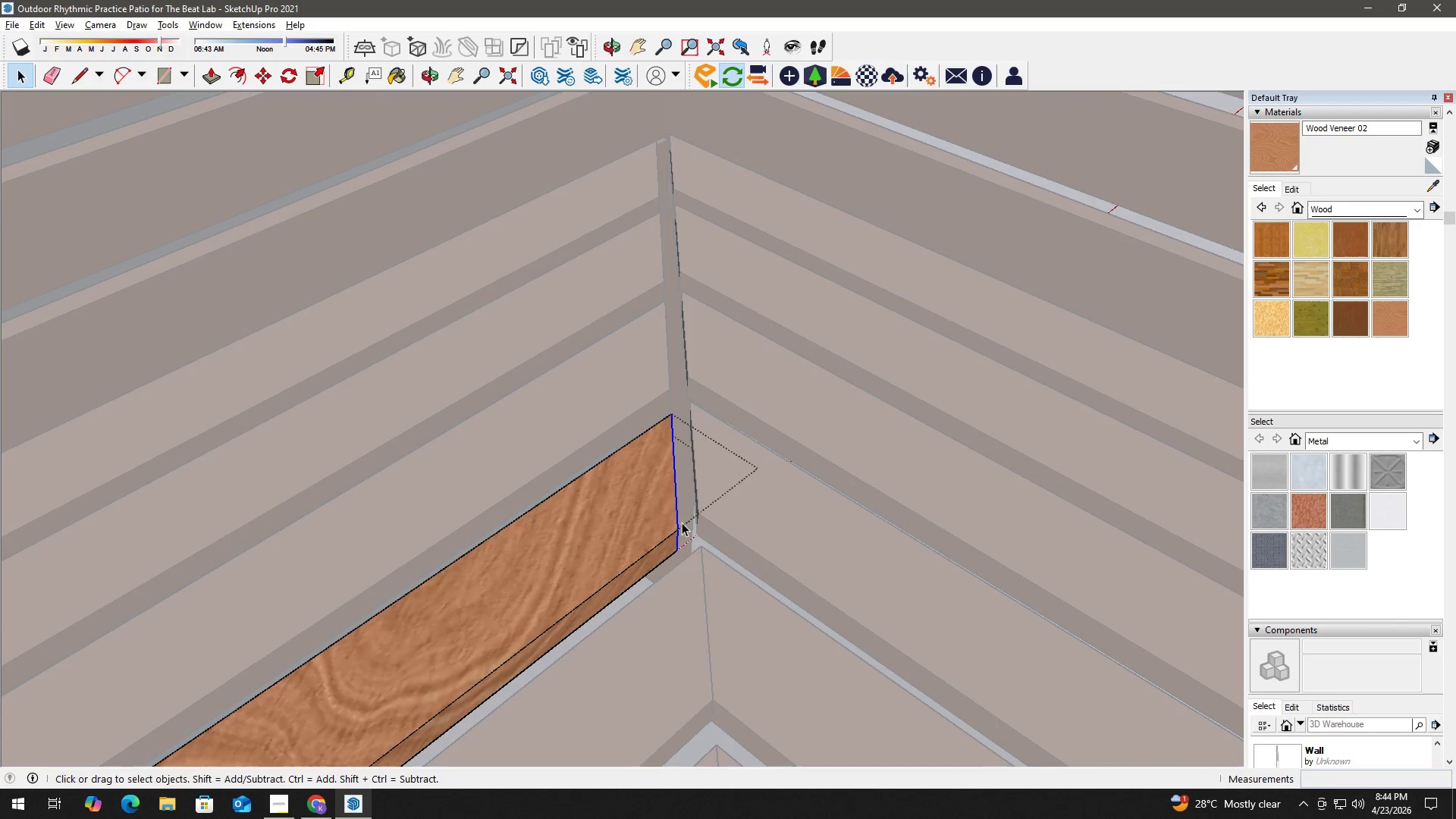 
key(M)
 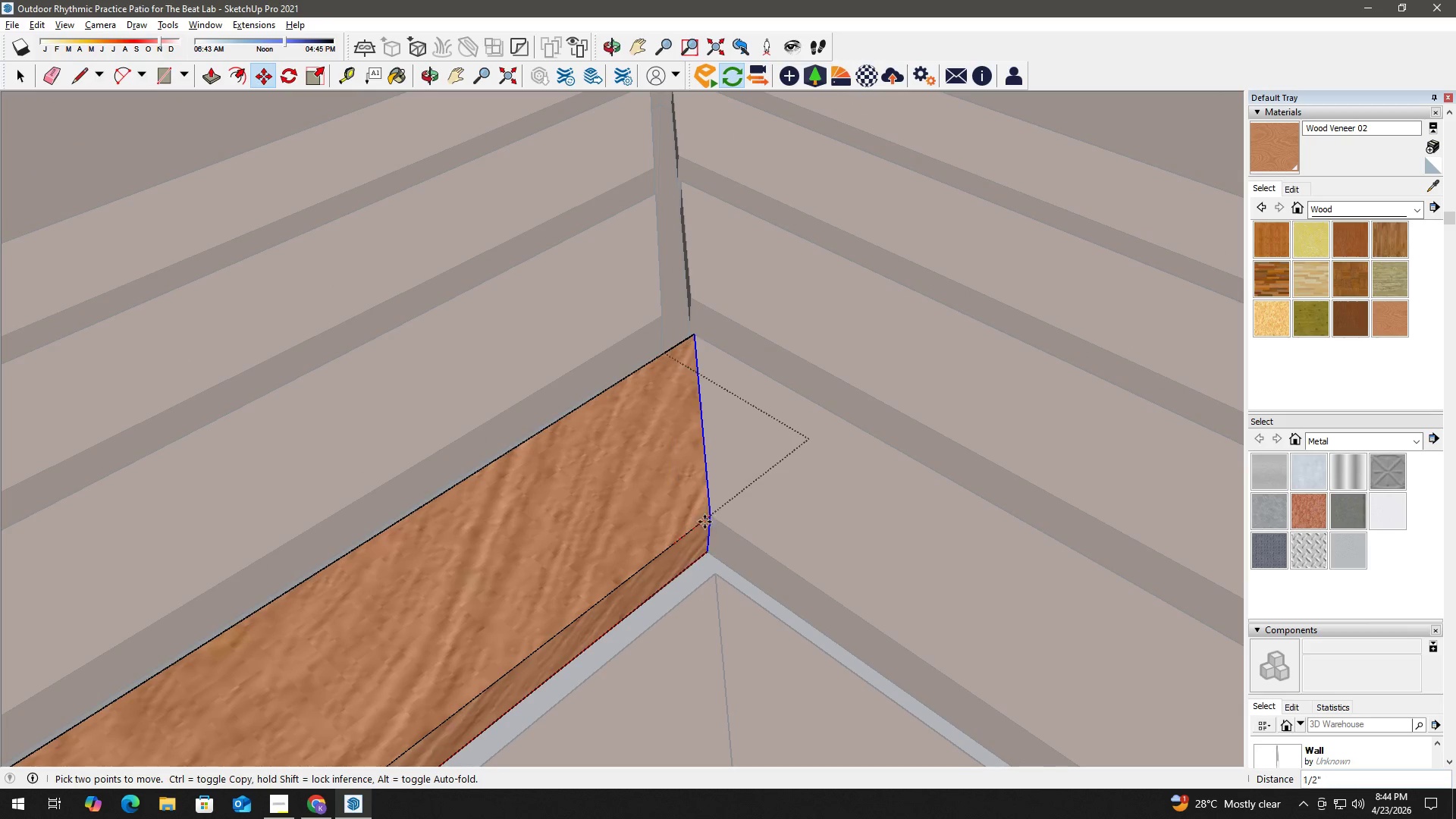 
scroll: coordinate [683, 510], scroll_direction: up, amount: 2.0
 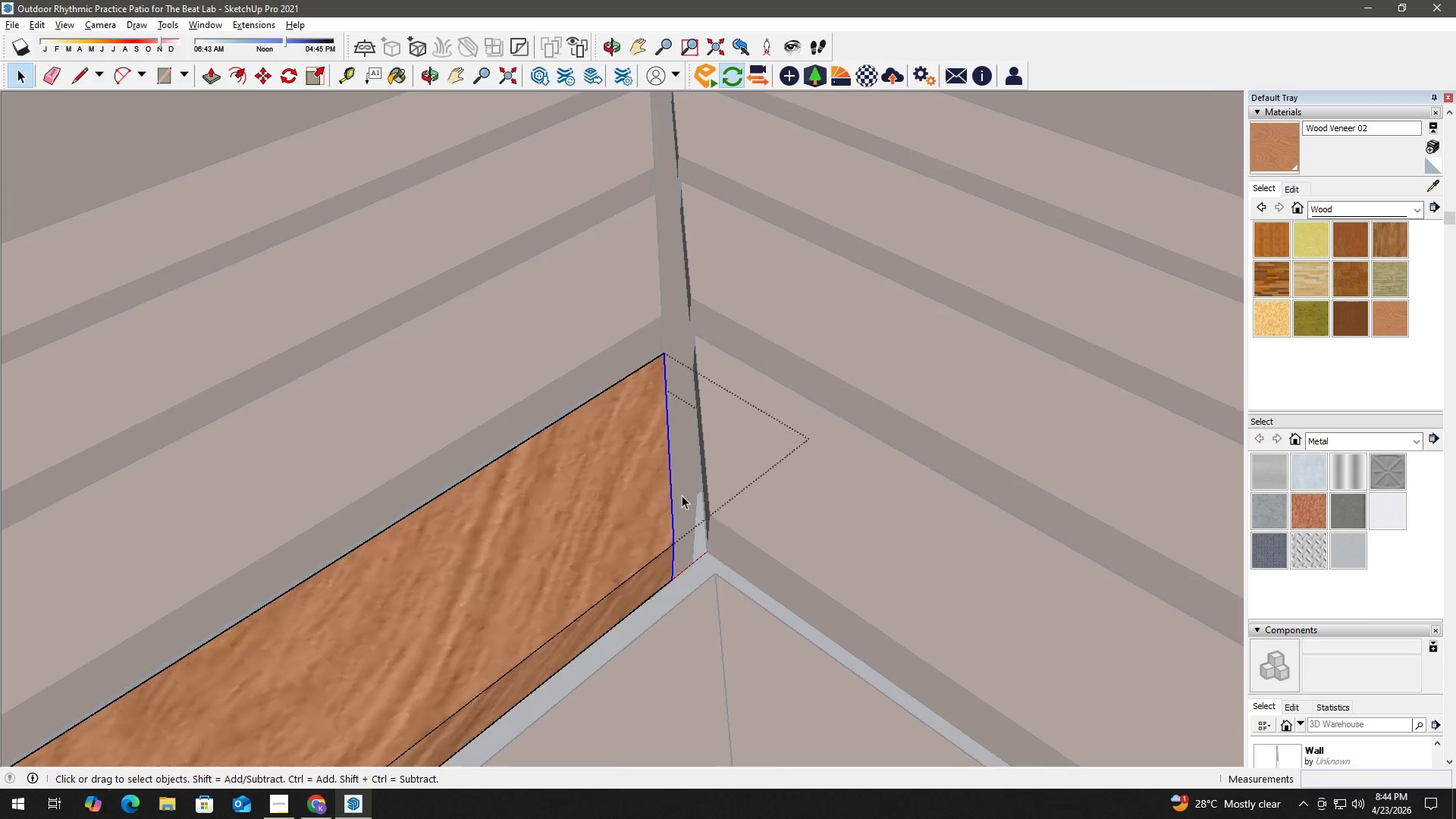 
left_click([711, 517])
 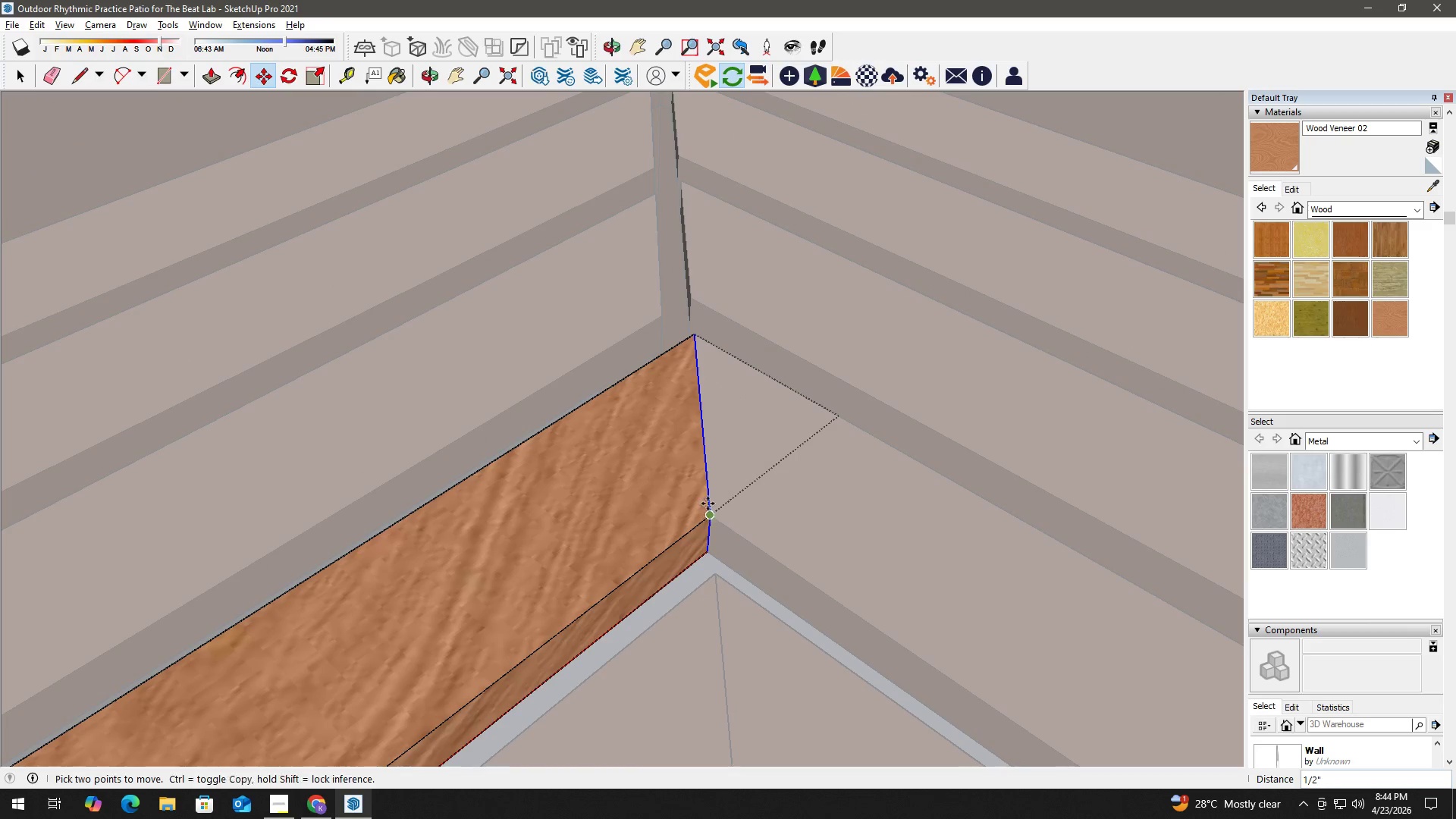 
hold_key(key=Space, duration=0.91)
 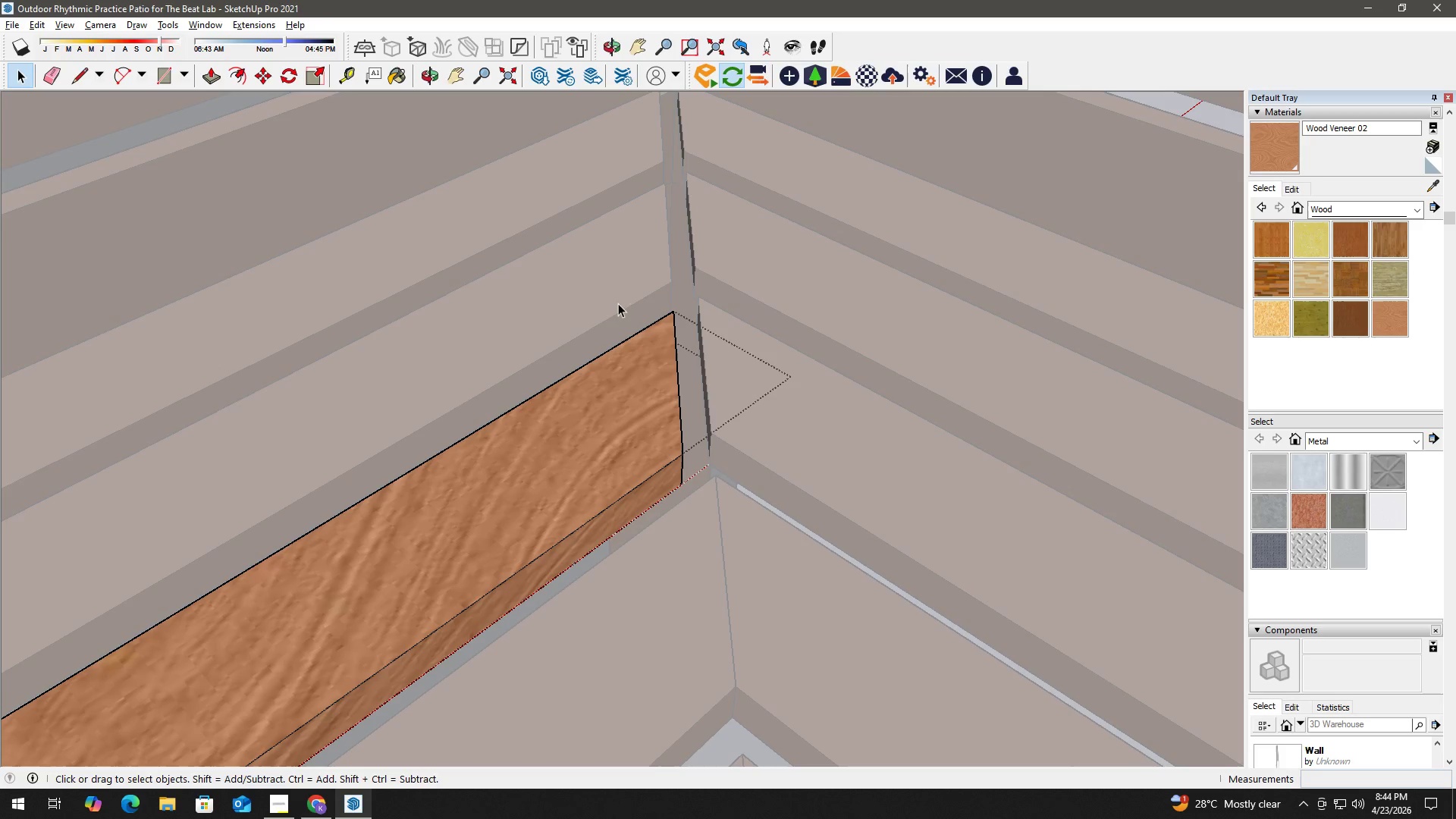 
key(Escape)
 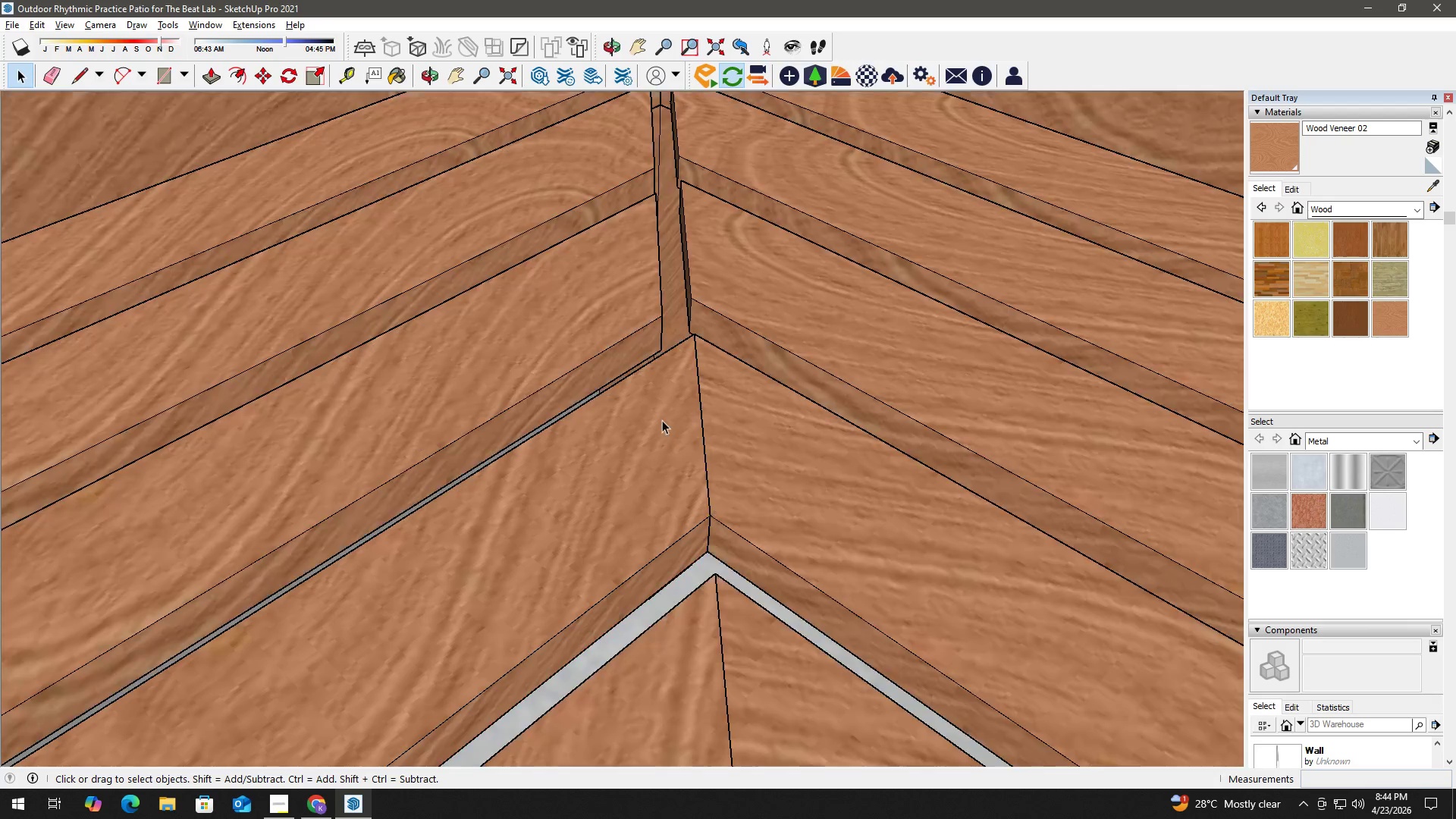 
key(H)
 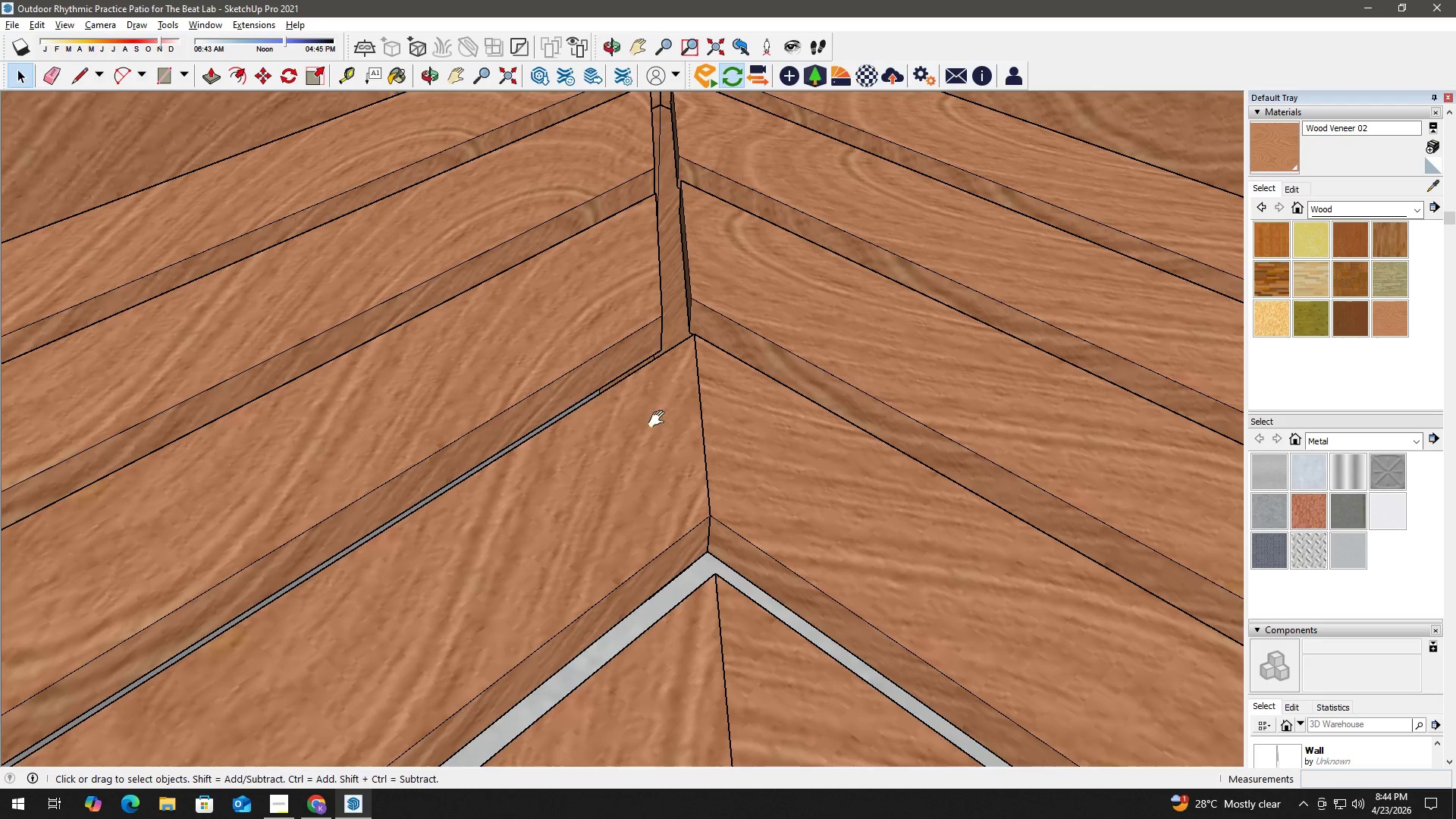 
left_click_drag(start_coordinate=[658, 430], to_coordinate=[682, 587])
 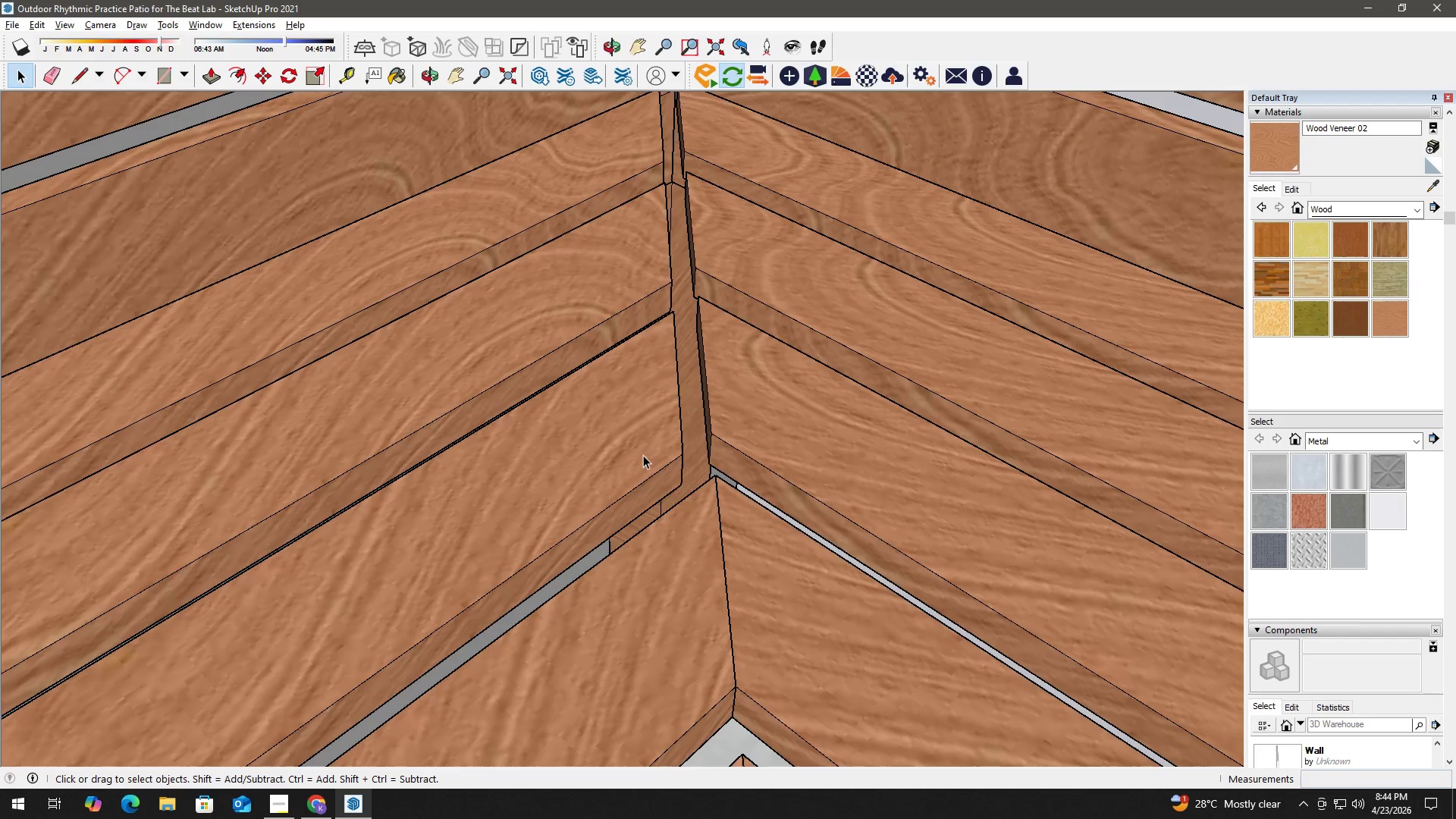 
double_click([643, 455])
 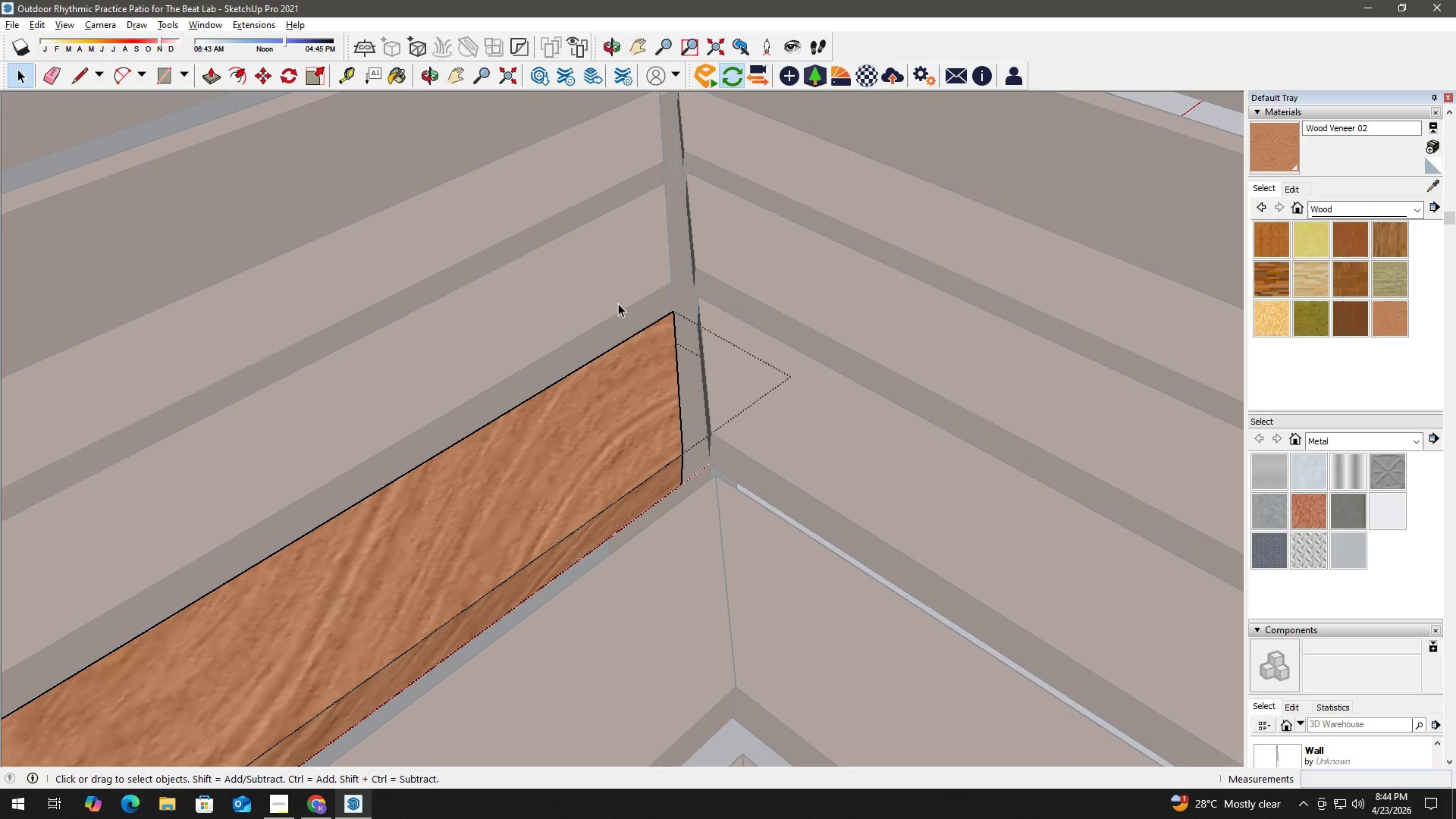 
left_click_drag(start_coordinate=[617, 295], to_coordinate=[780, 567])
 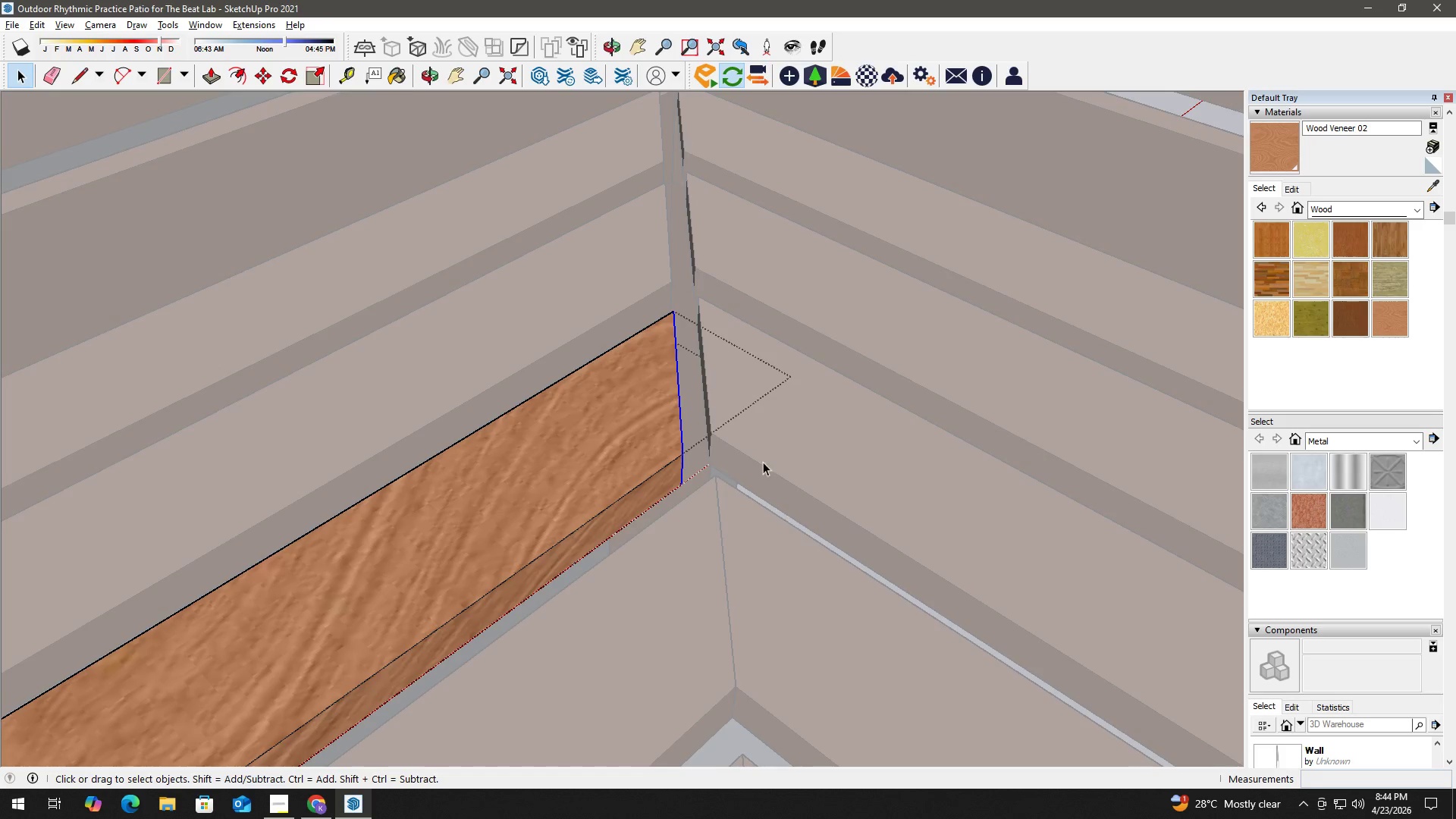 
scroll: coordinate [758, 461], scroll_direction: up, amount: 1.0
 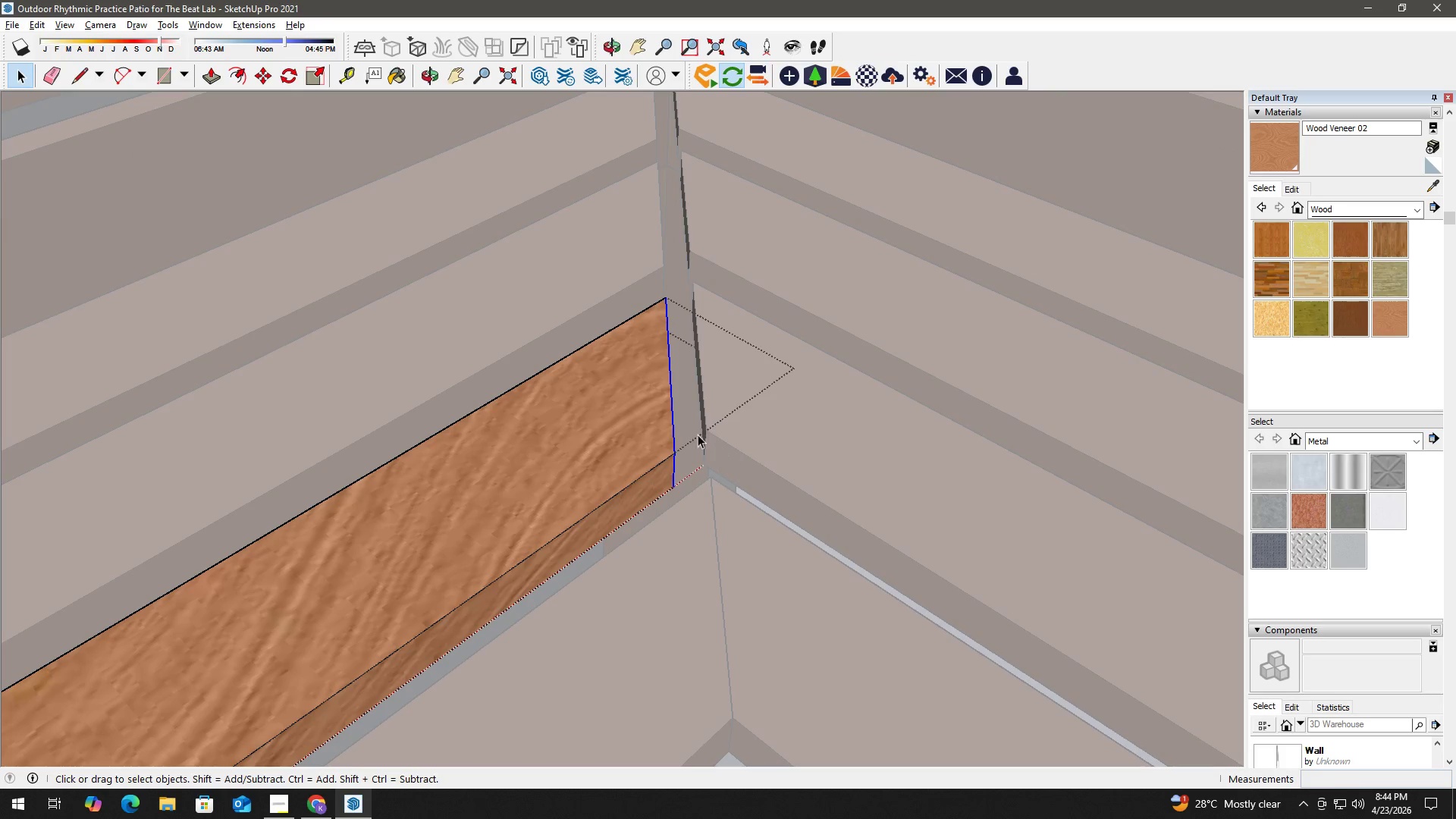 
key(M)
 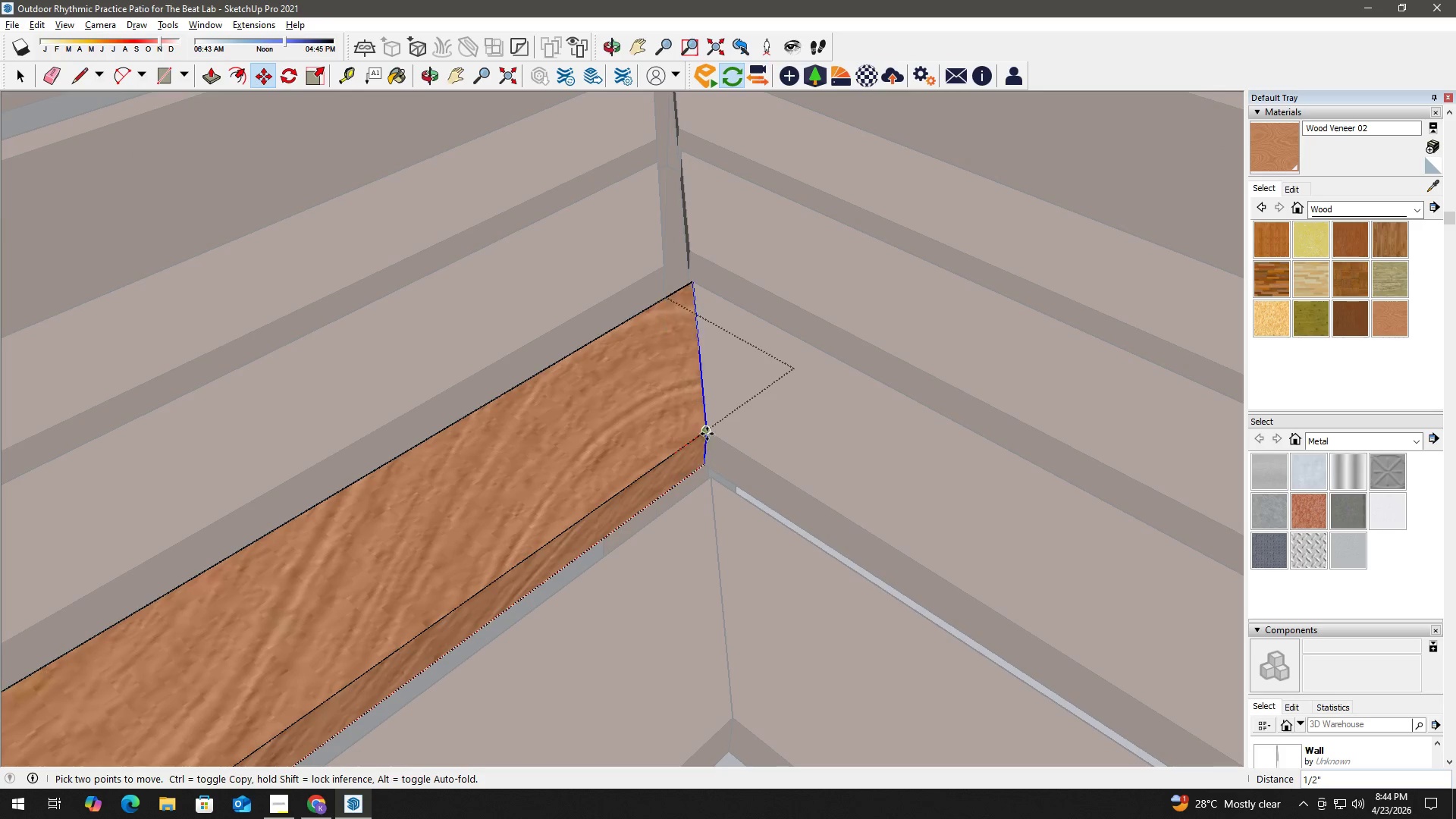 
left_click([713, 431])
 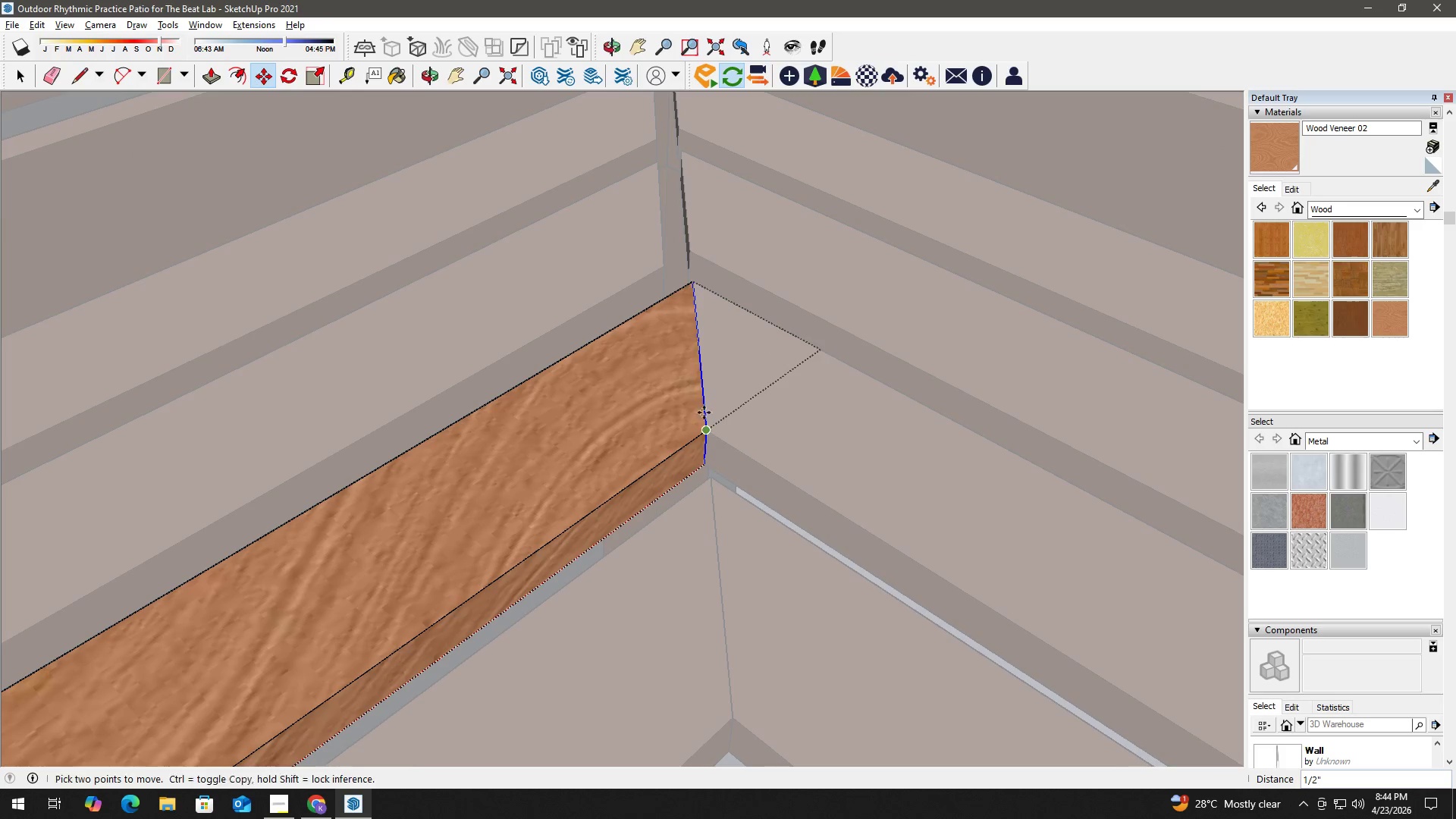 
key(Space)
 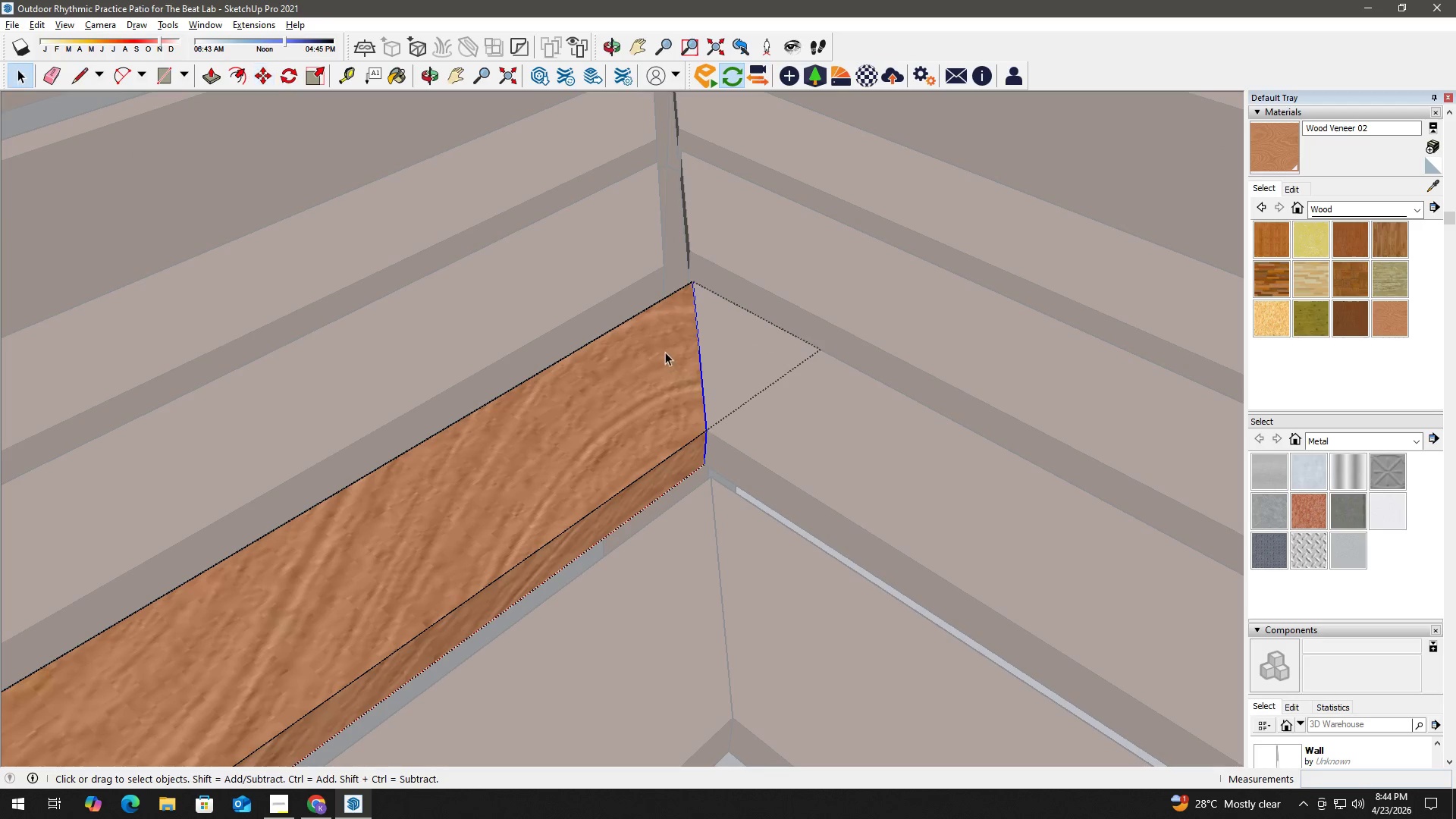 
key(Escape)
 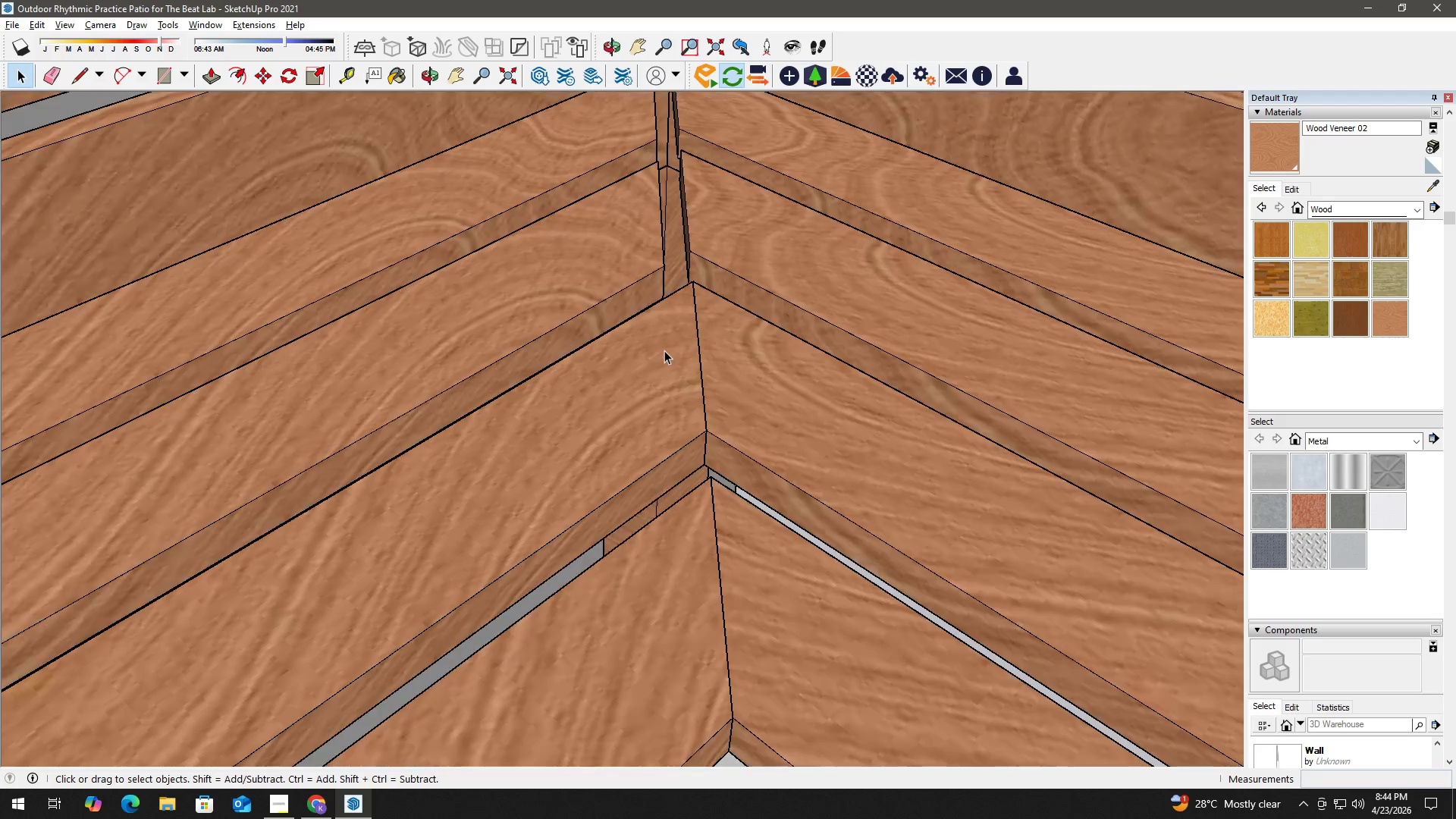 
key(H)
 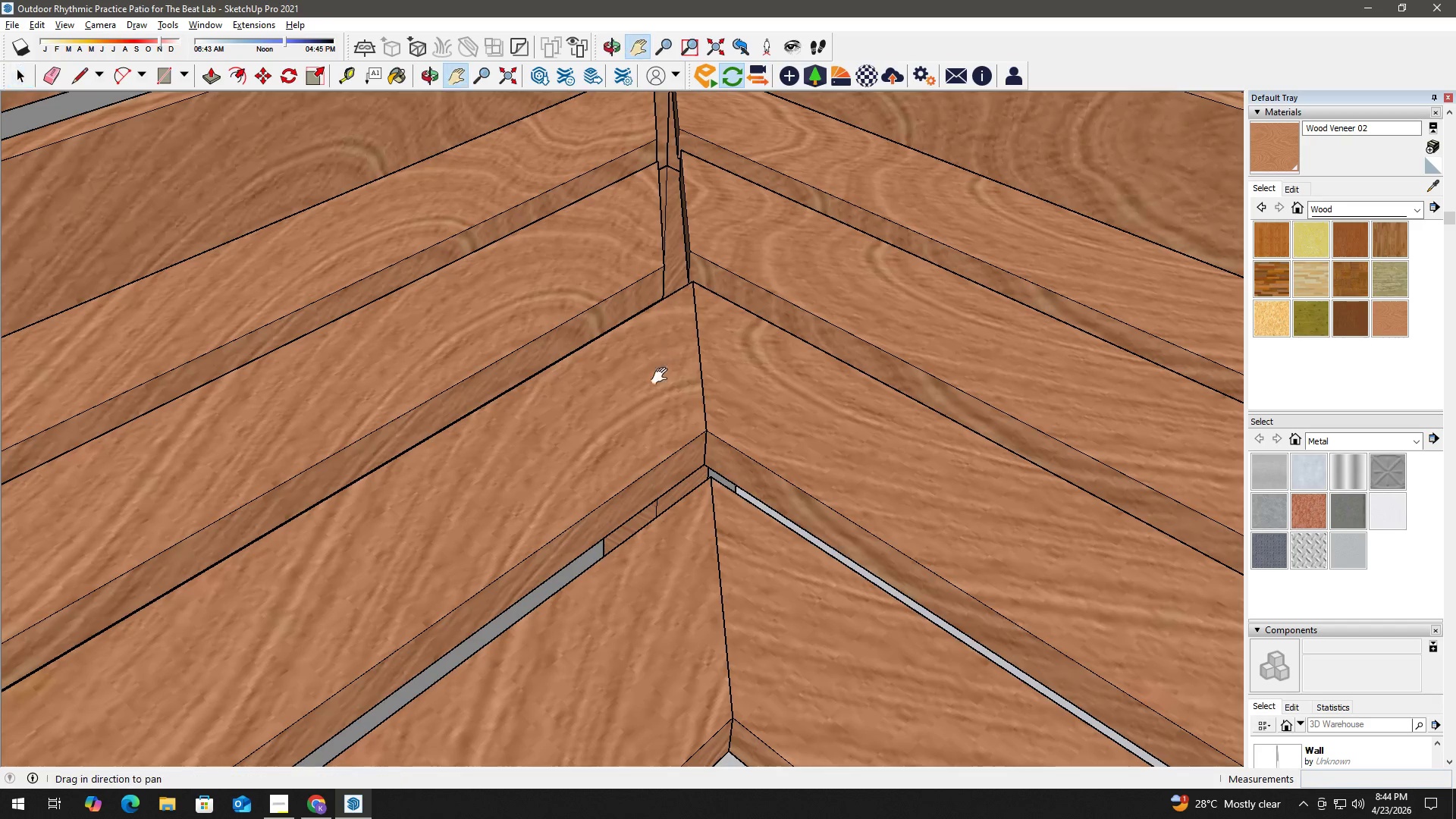 
left_click_drag(start_coordinate=[663, 358], to_coordinate=[675, 540])
 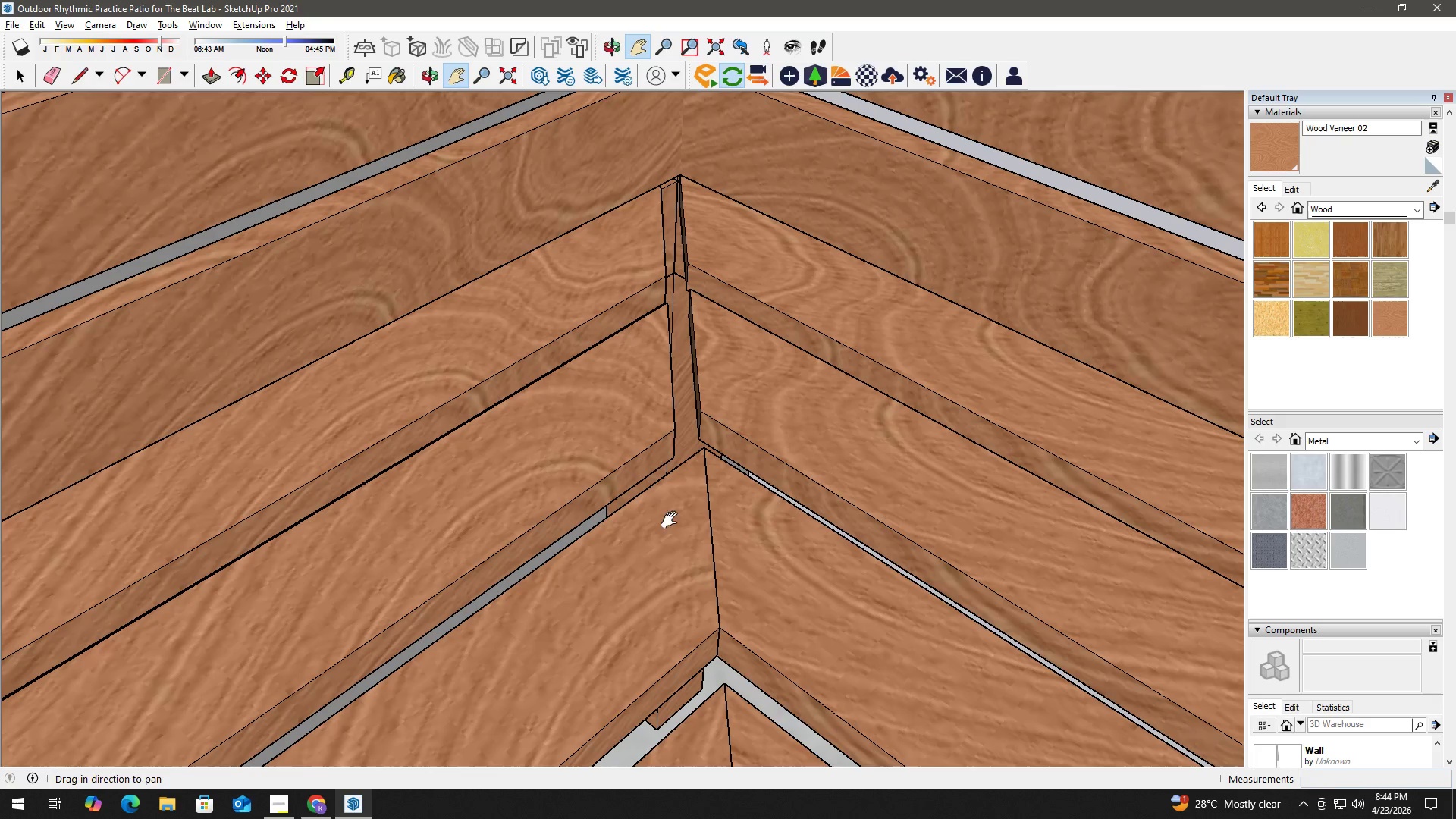 
key(Space)
 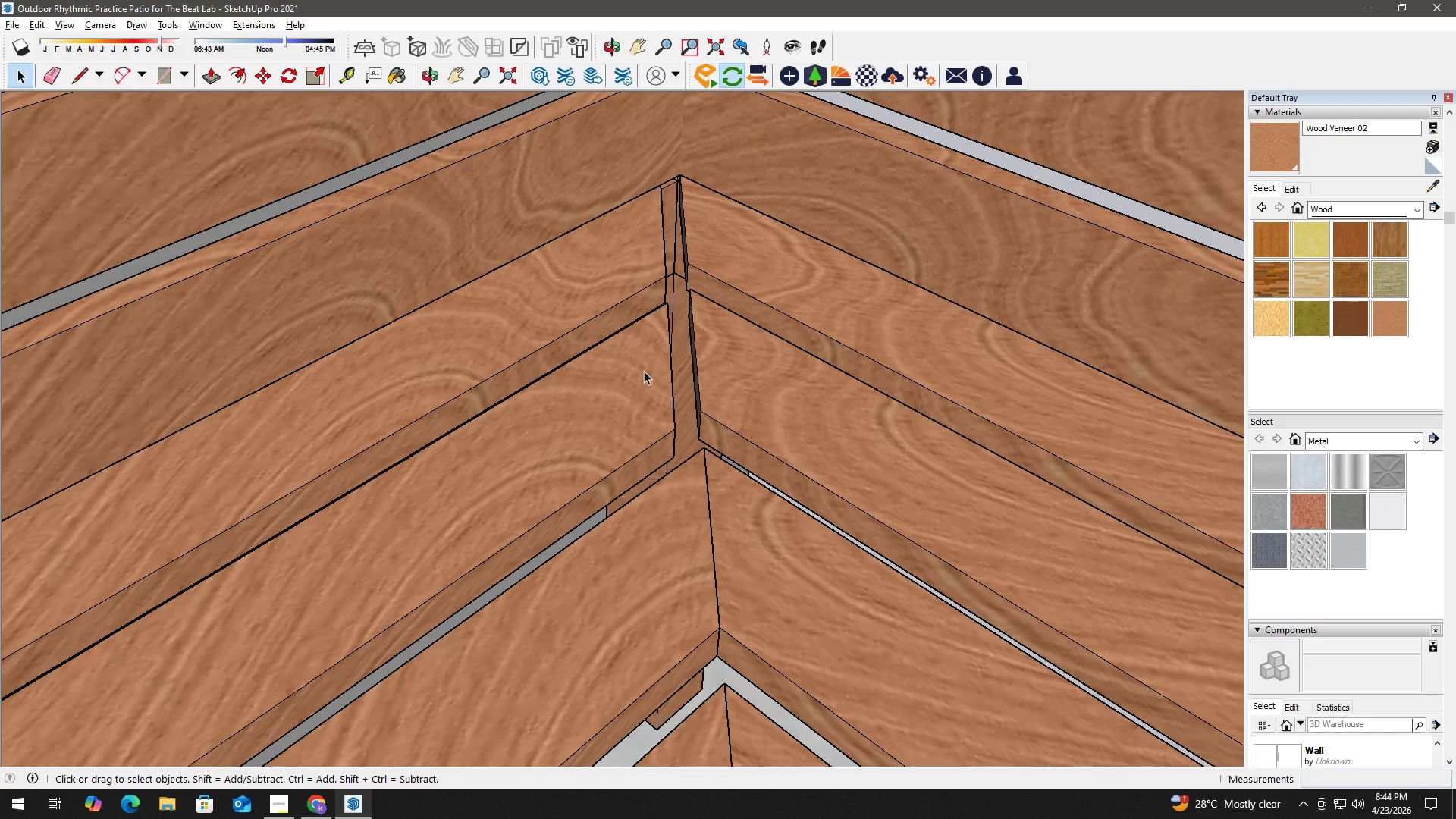 
triple_click([644, 371])
 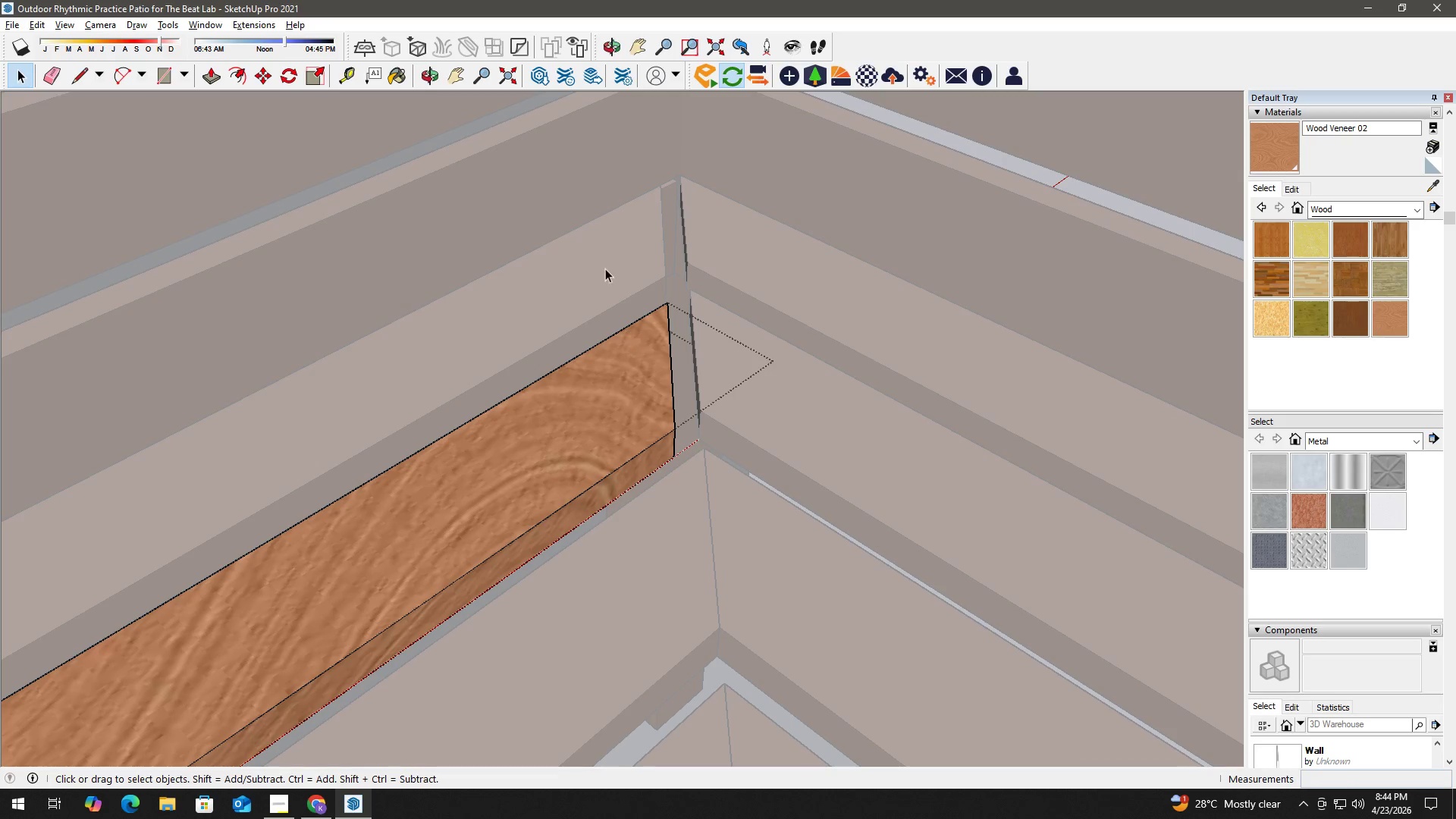 
left_click_drag(start_coordinate=[596, 225], to_coordinate=[745, 516])
 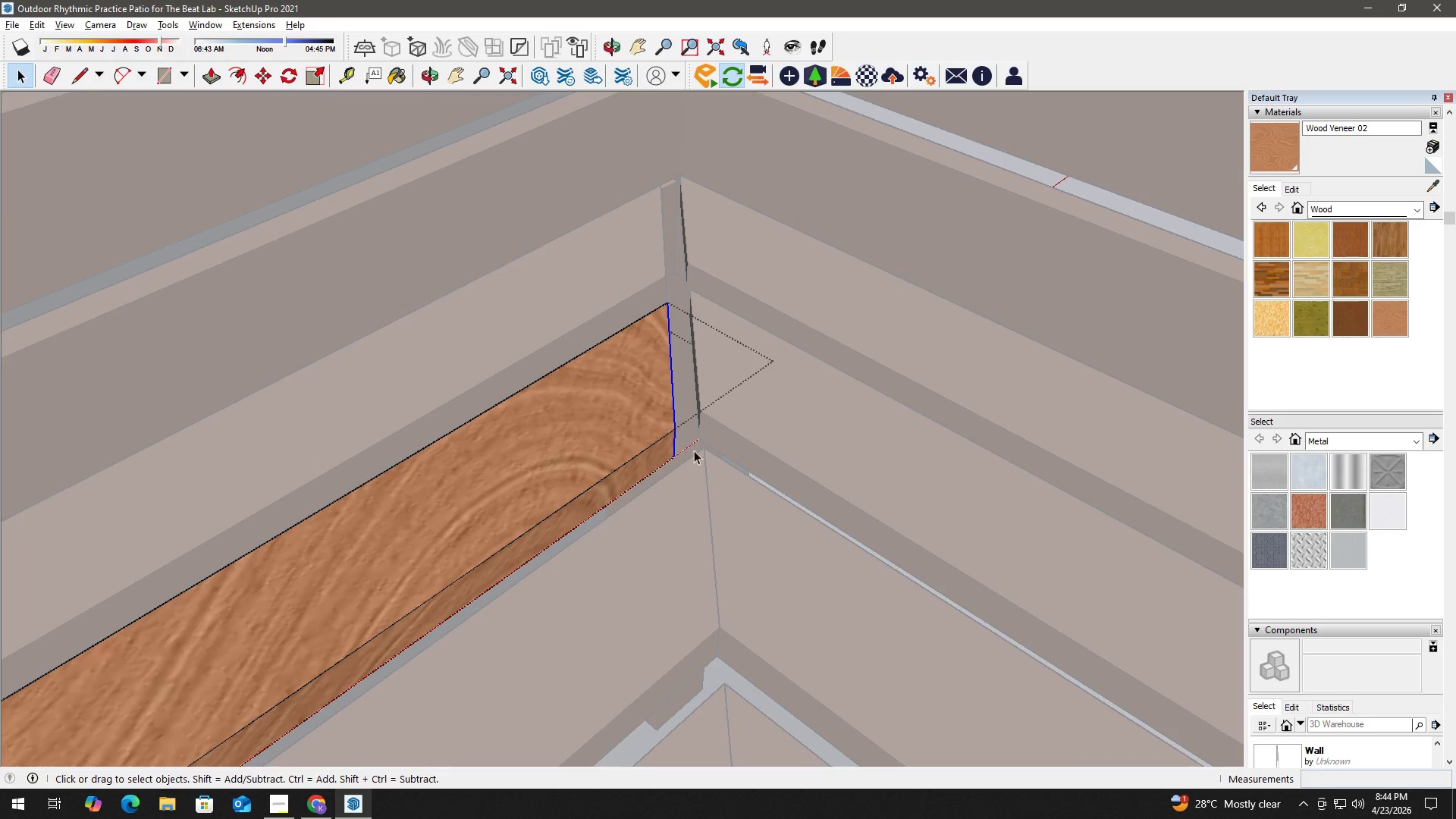 
key(M)
 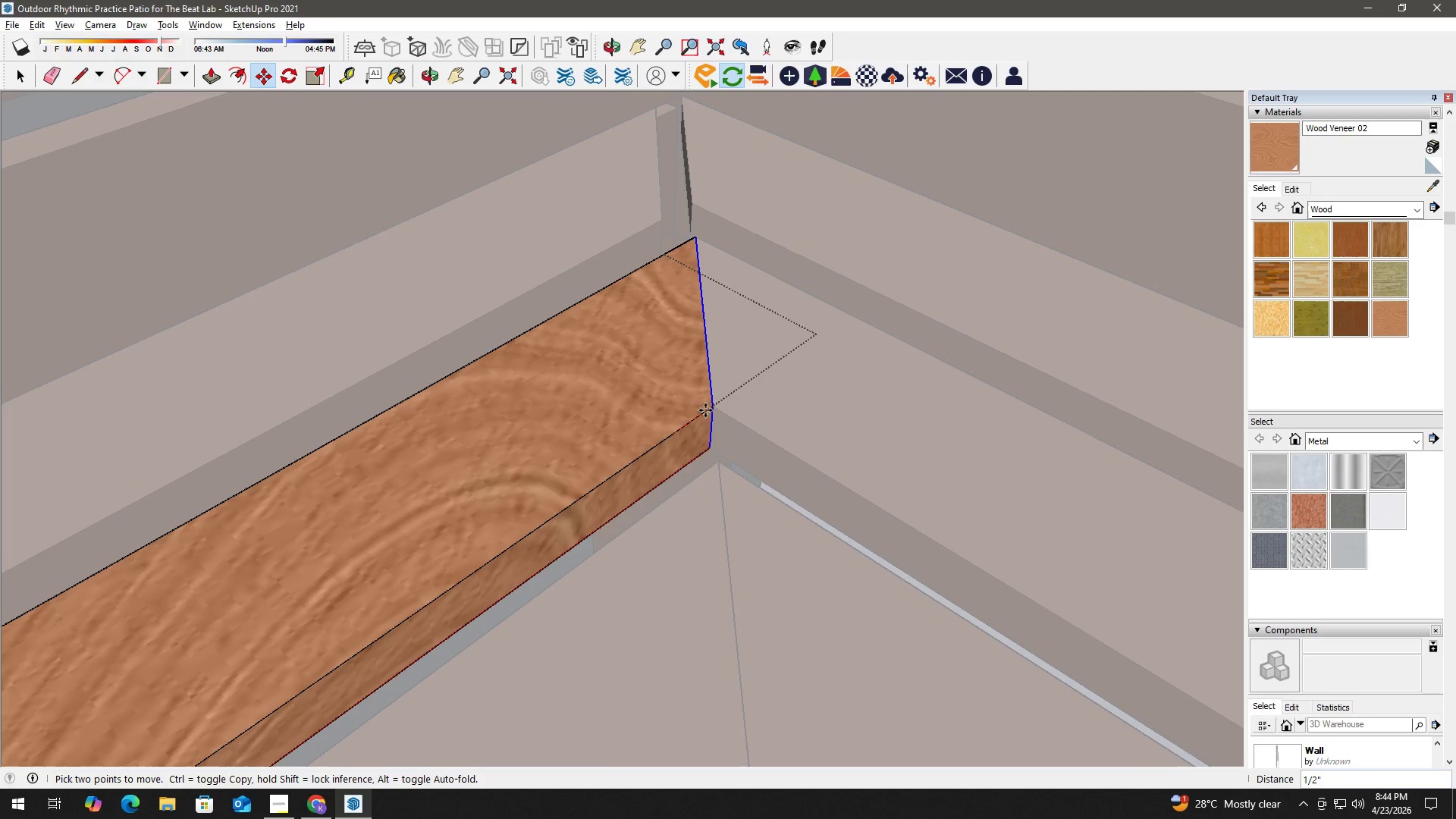 
scroll: coordinate [672, 410], scroll_direction: up, amount: 3.0
 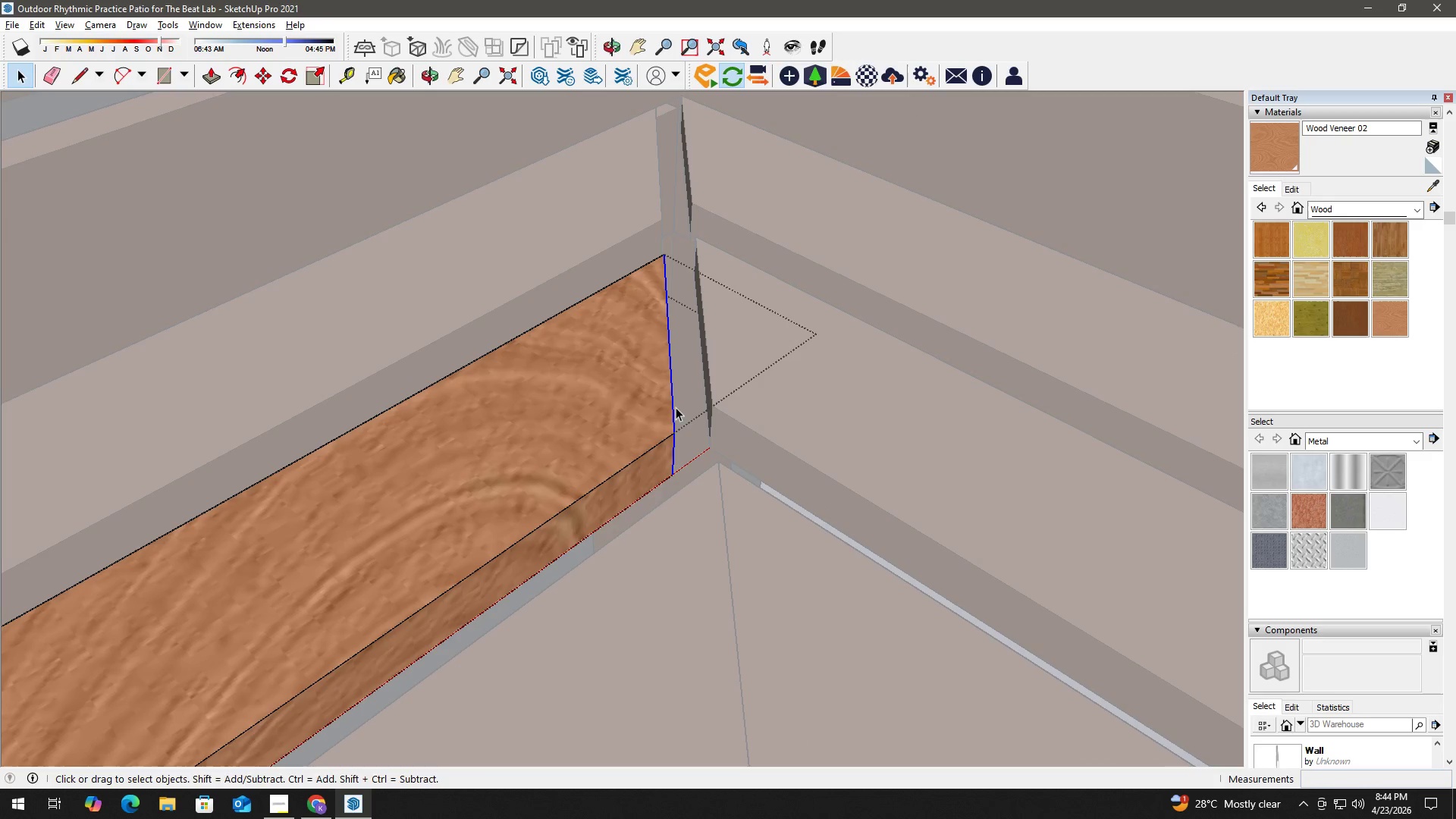 
left_click([711, 406])
 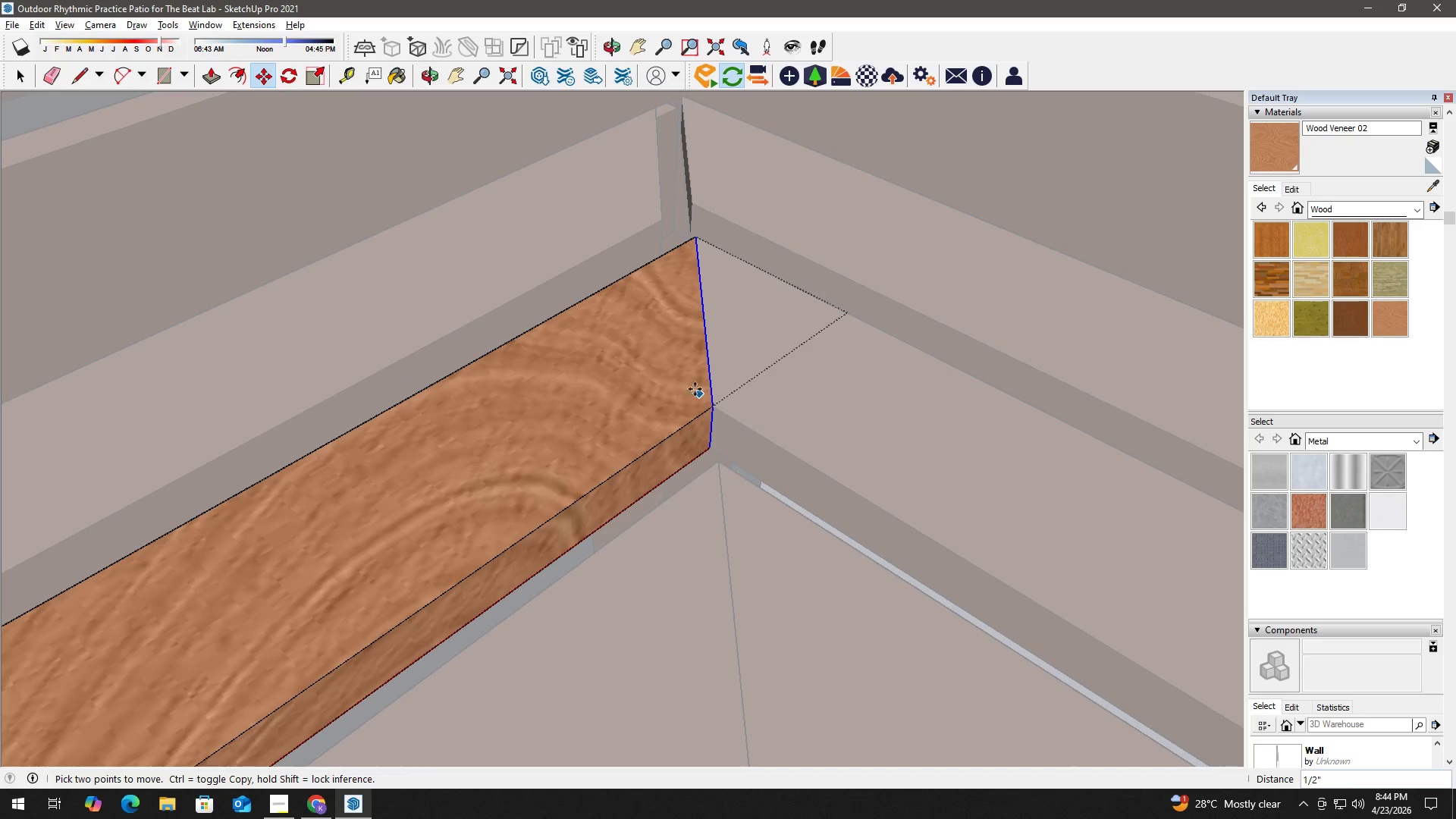 
key(Escape)
 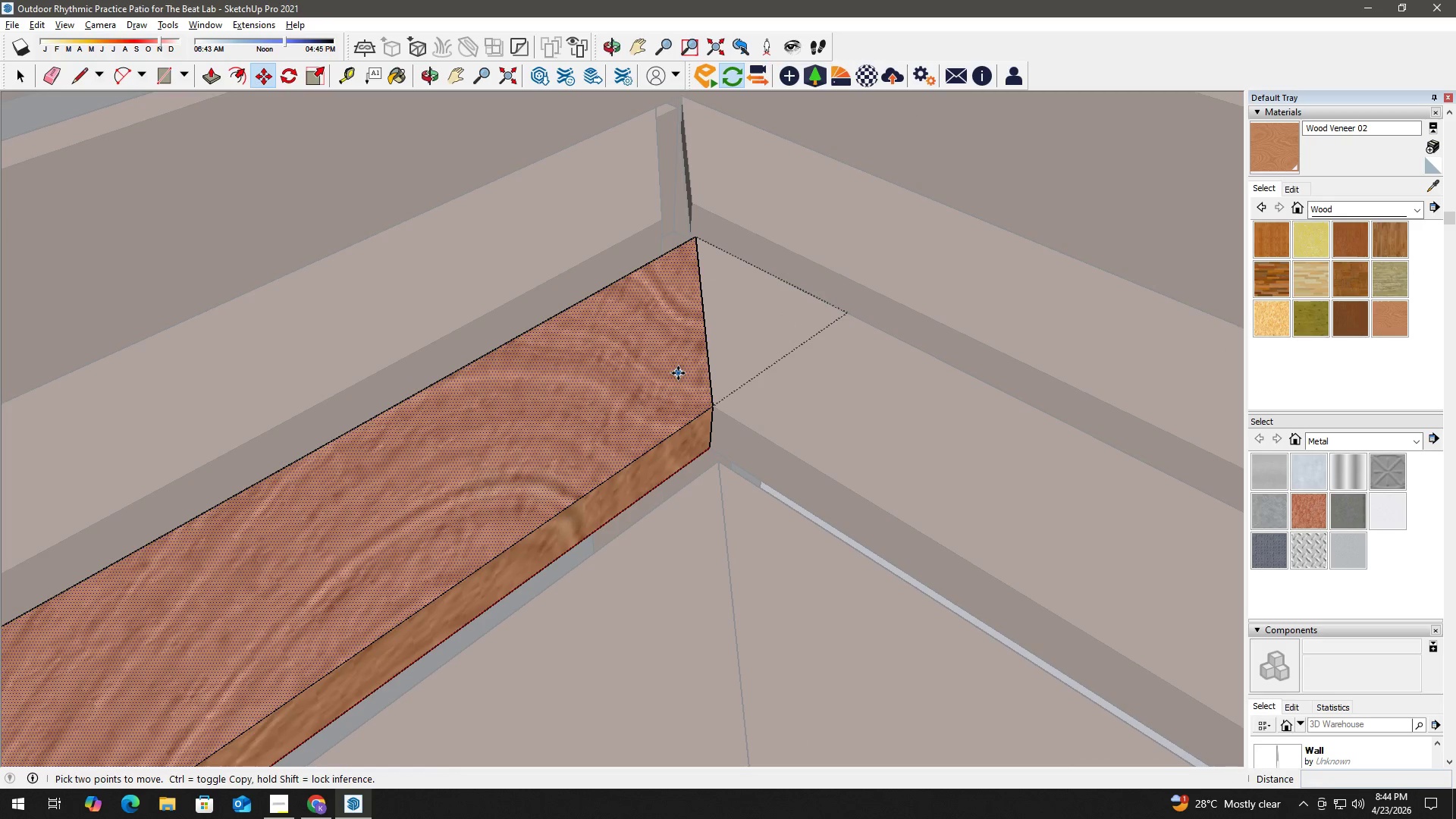 
key(Space)
 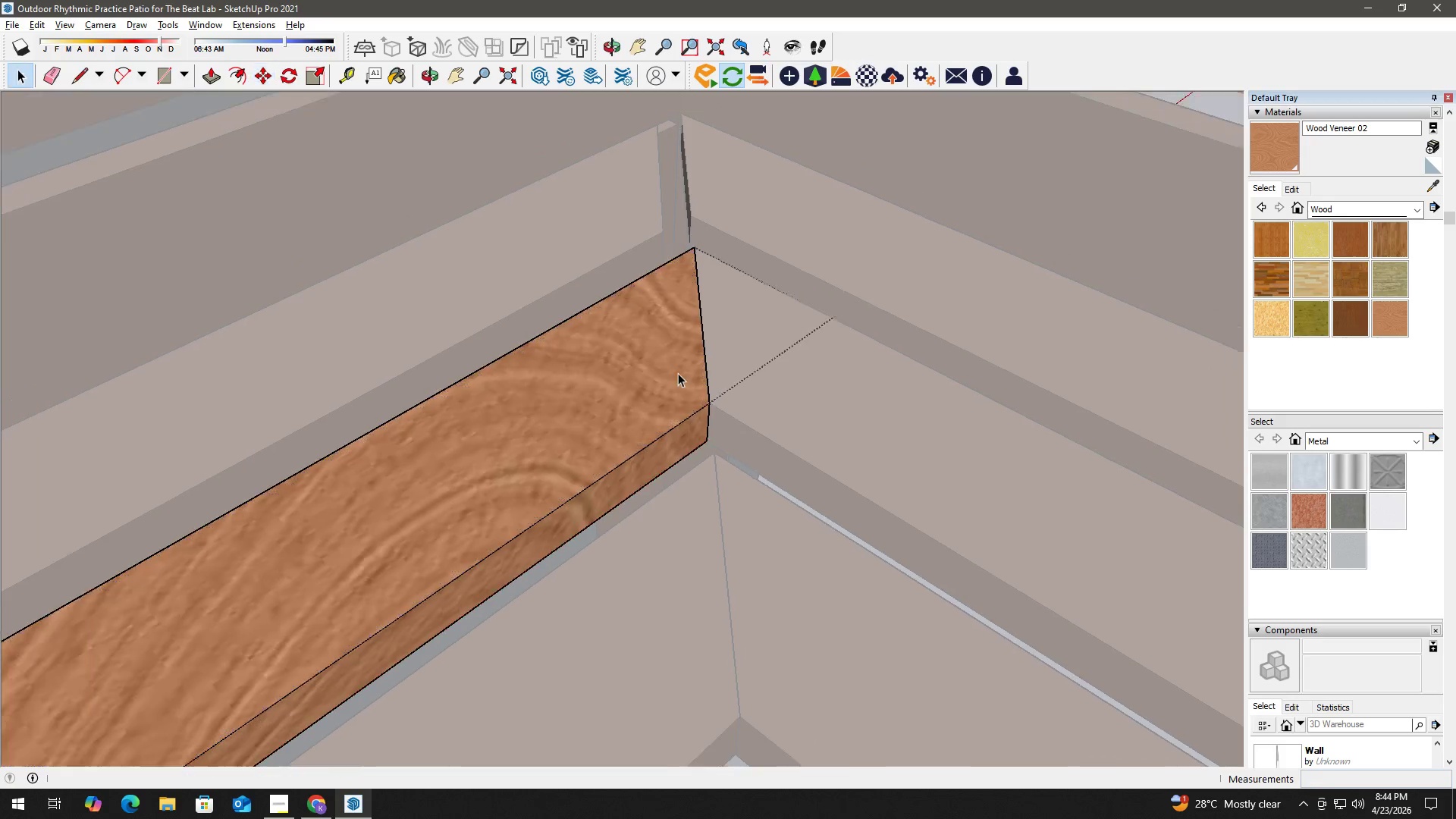 
key(Escape)
 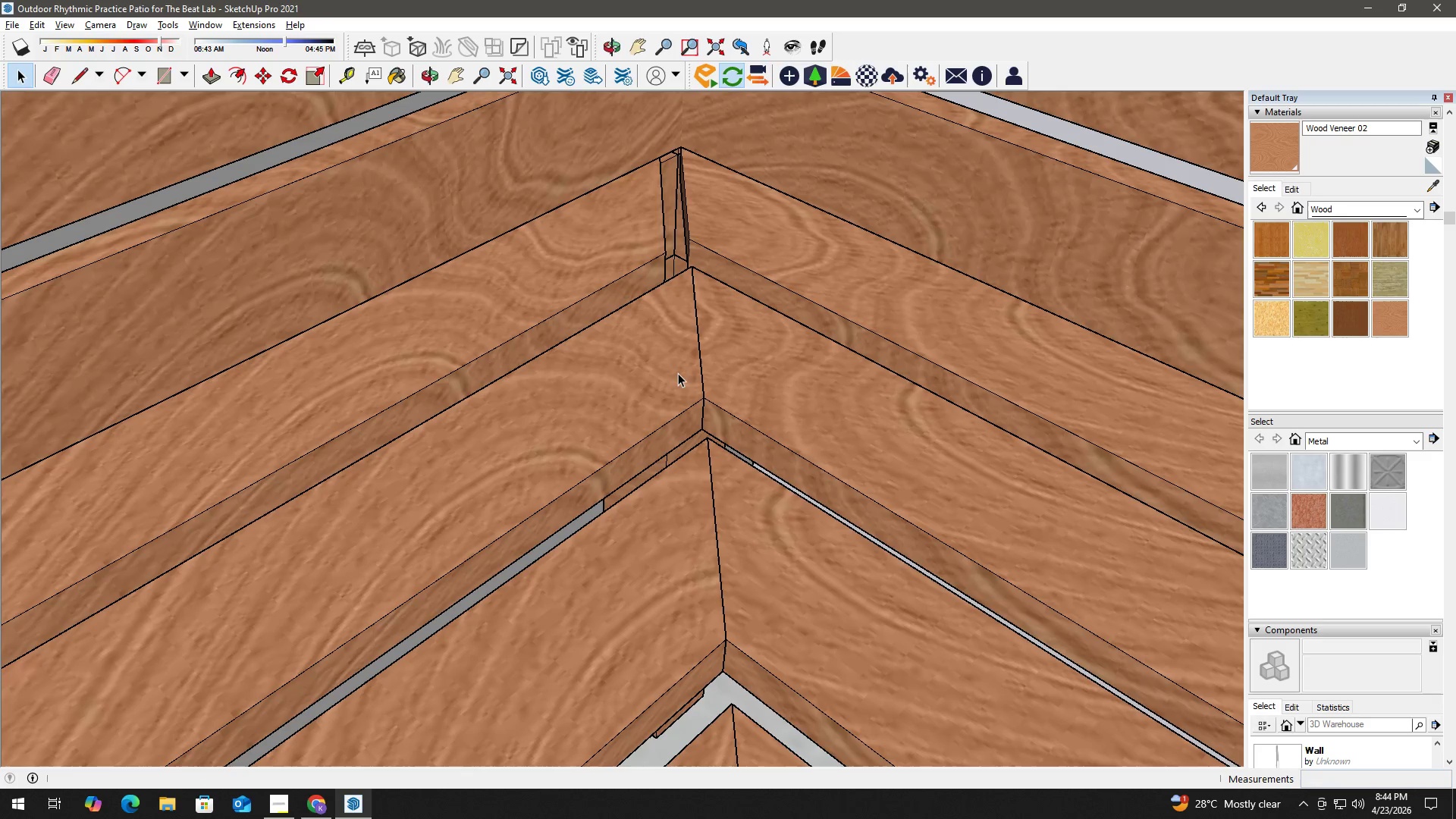 
key(Escape)
 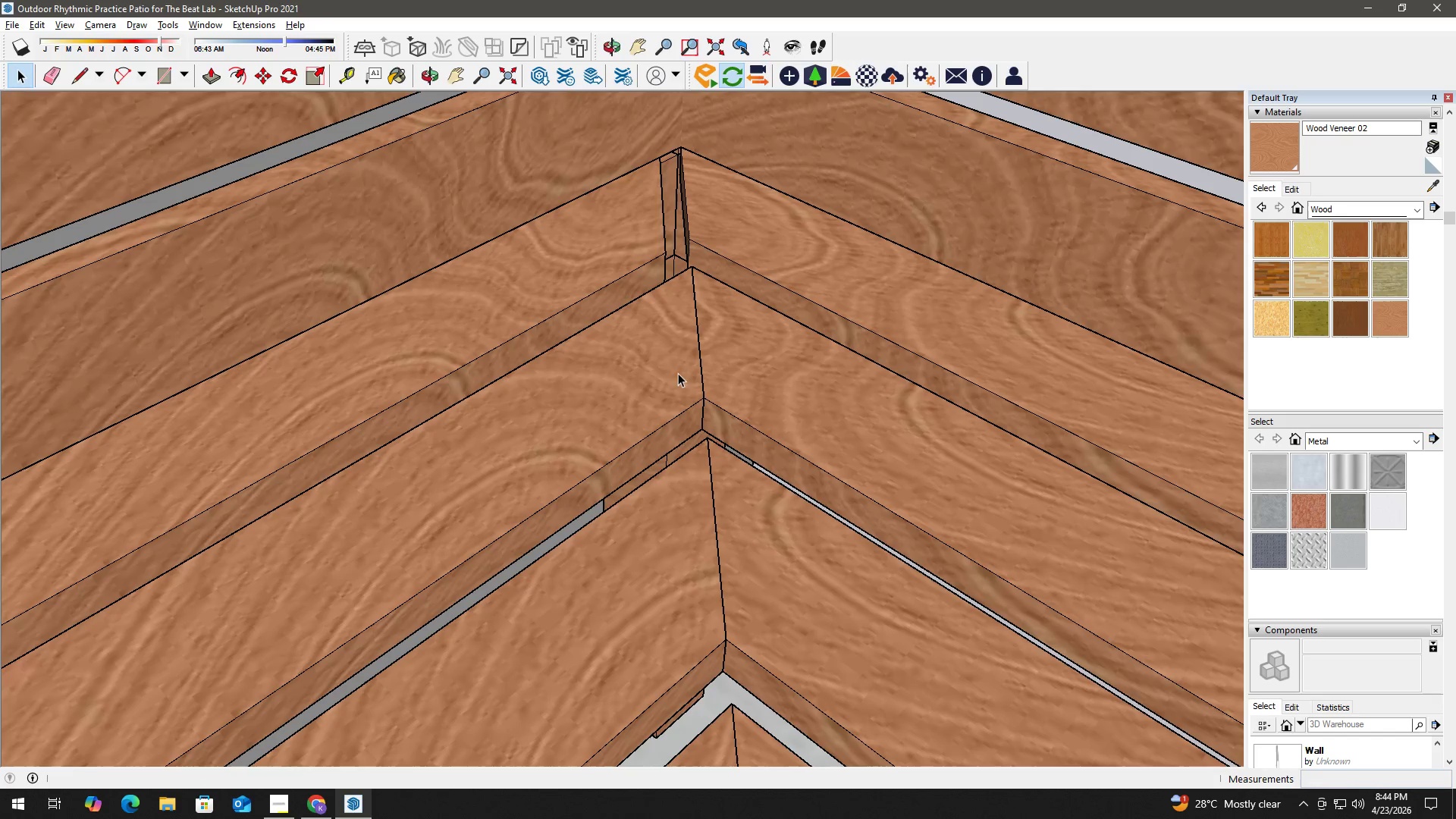 
key(H)
 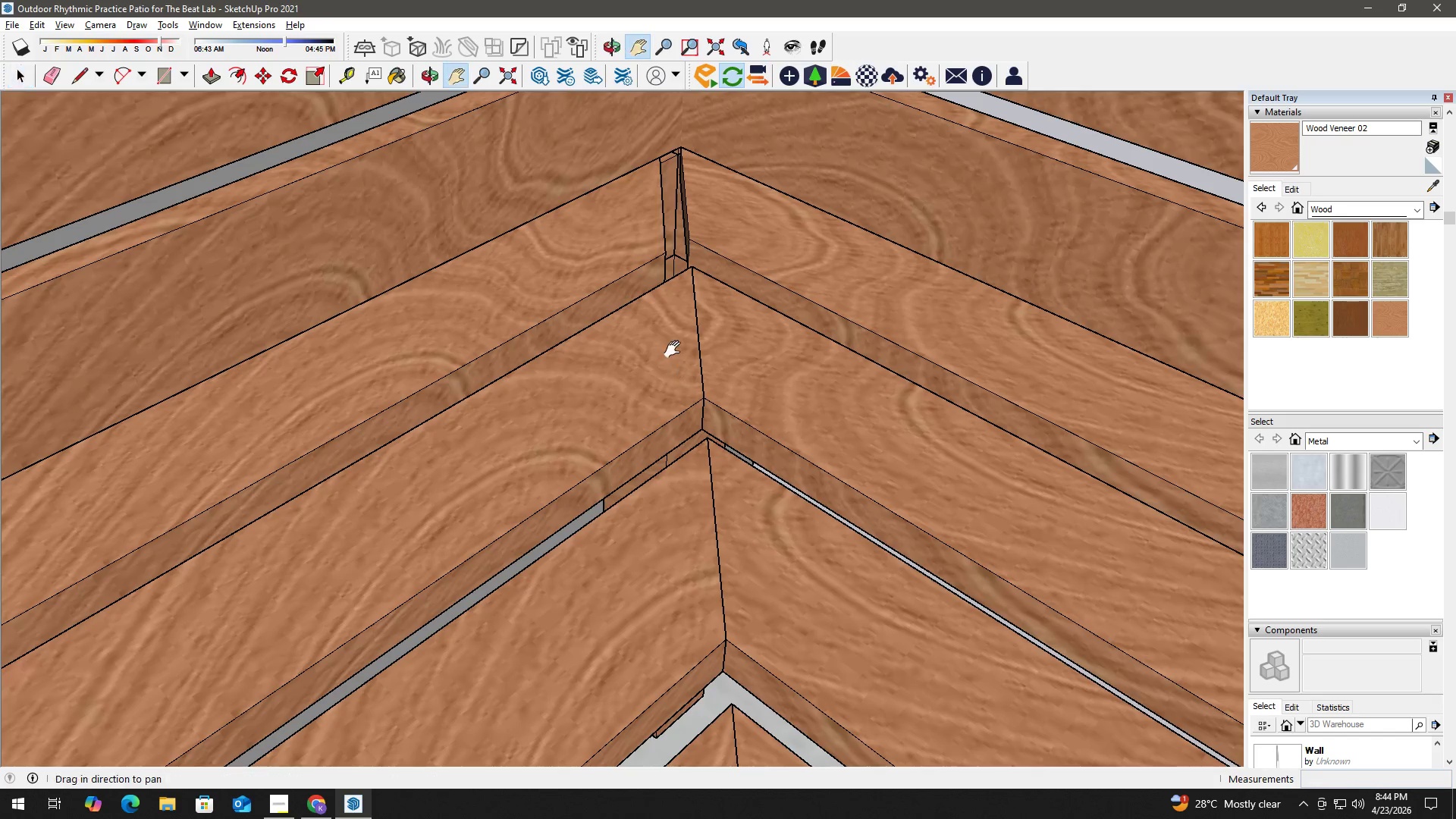 
scroll: coordinate [678, 373], scroll_direction: down, amount: 3.0
 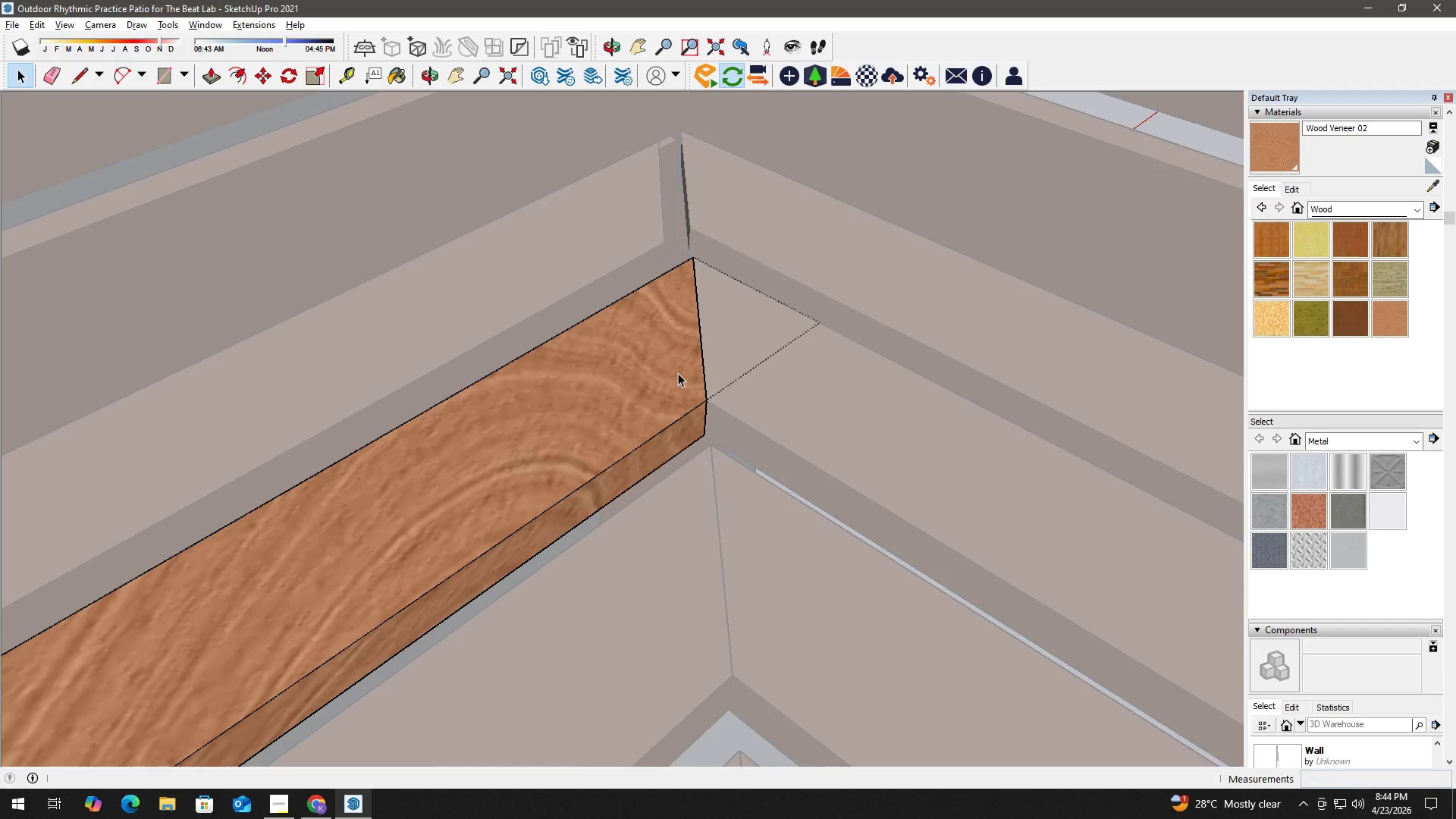 
left_click_drag(start_coordinate=[676, 350], to_coordinate=[676, 520])
 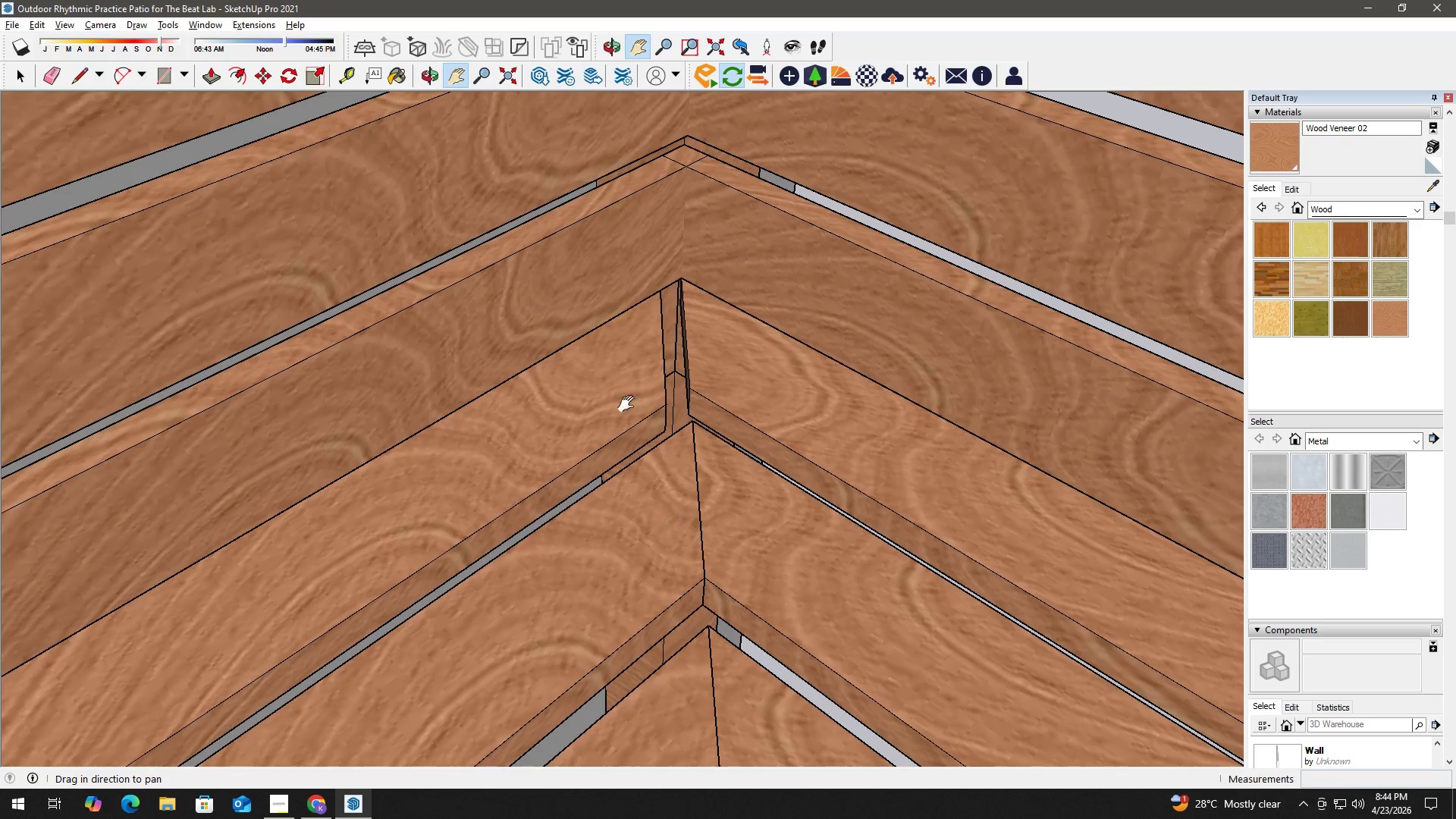 
key(Space)
 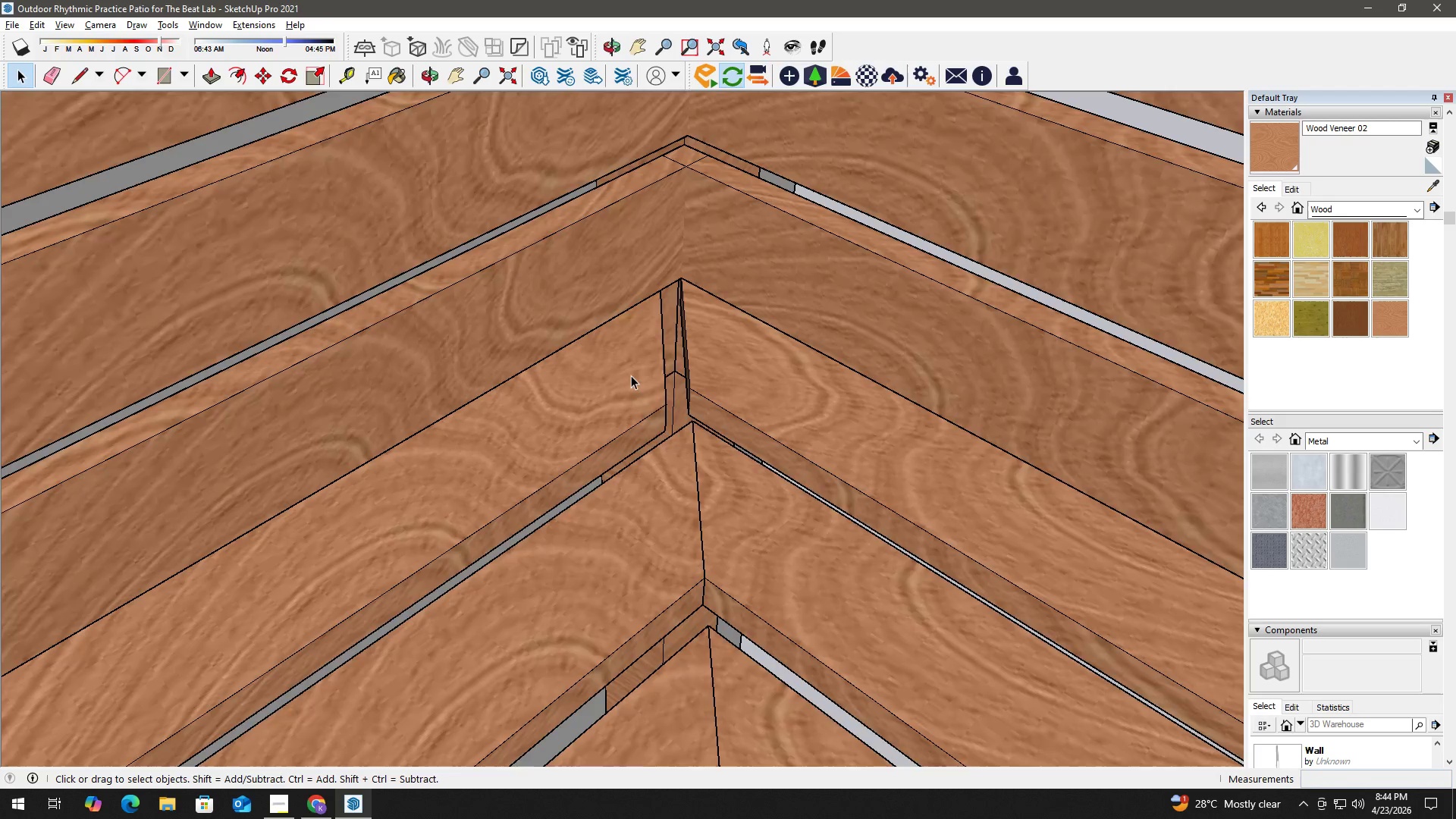 
double_click([631, 375])
 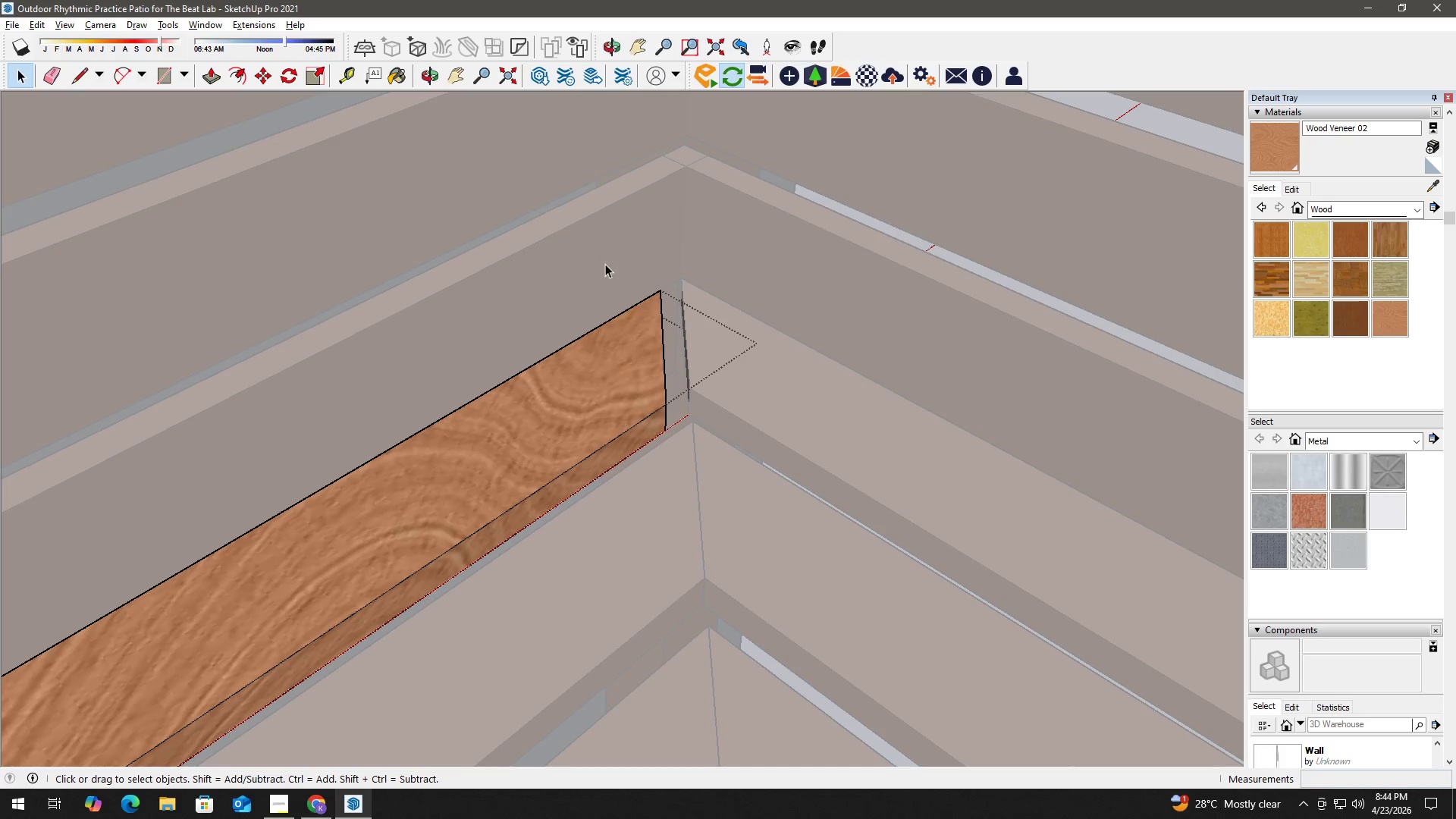 
left_click_drag(start_coordinate=[605, 263], to_coordinate=[727, 479])
 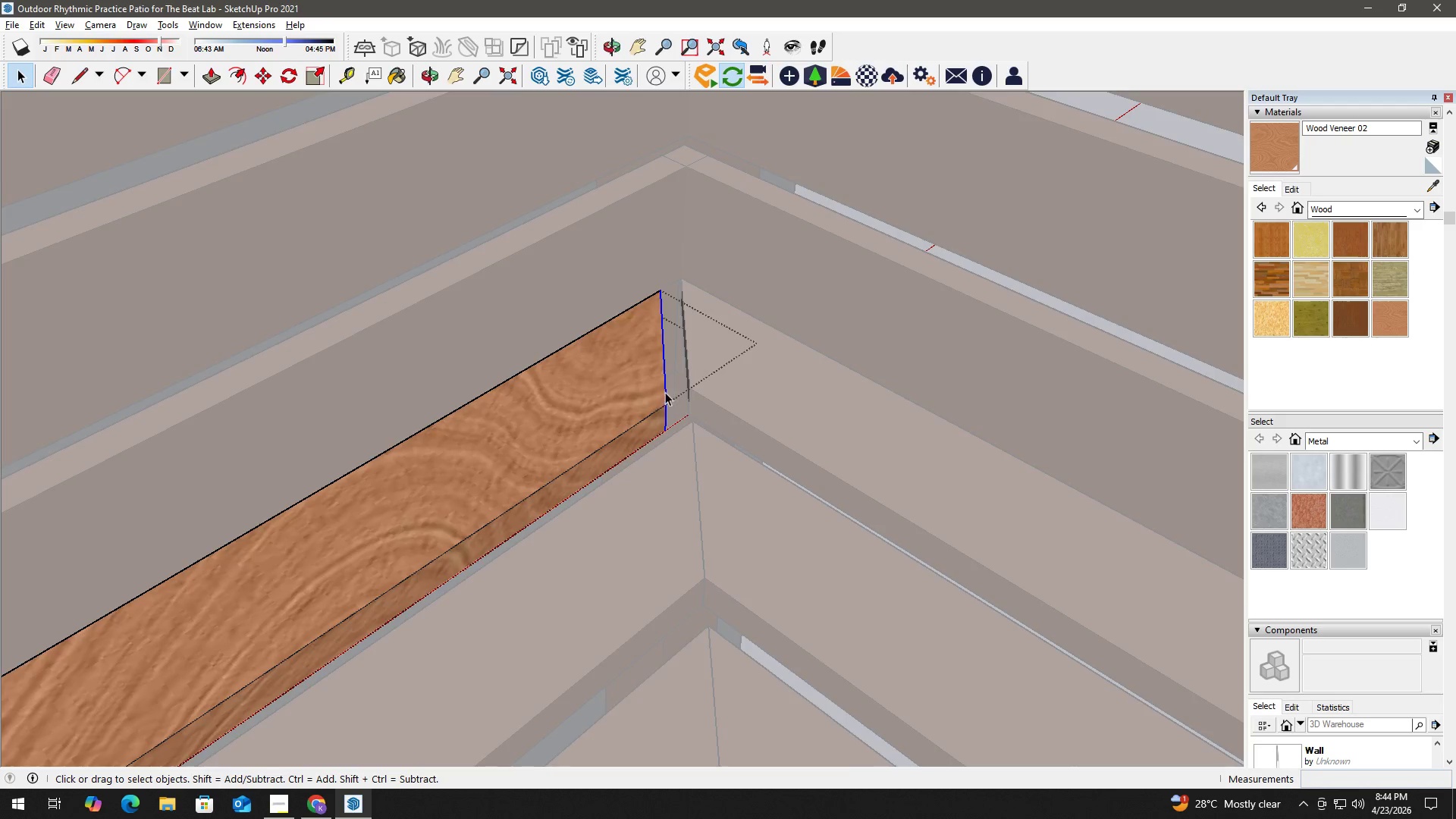 
scroll: coordinate [658, 372], scroll_direction: up, amount: 3.0
 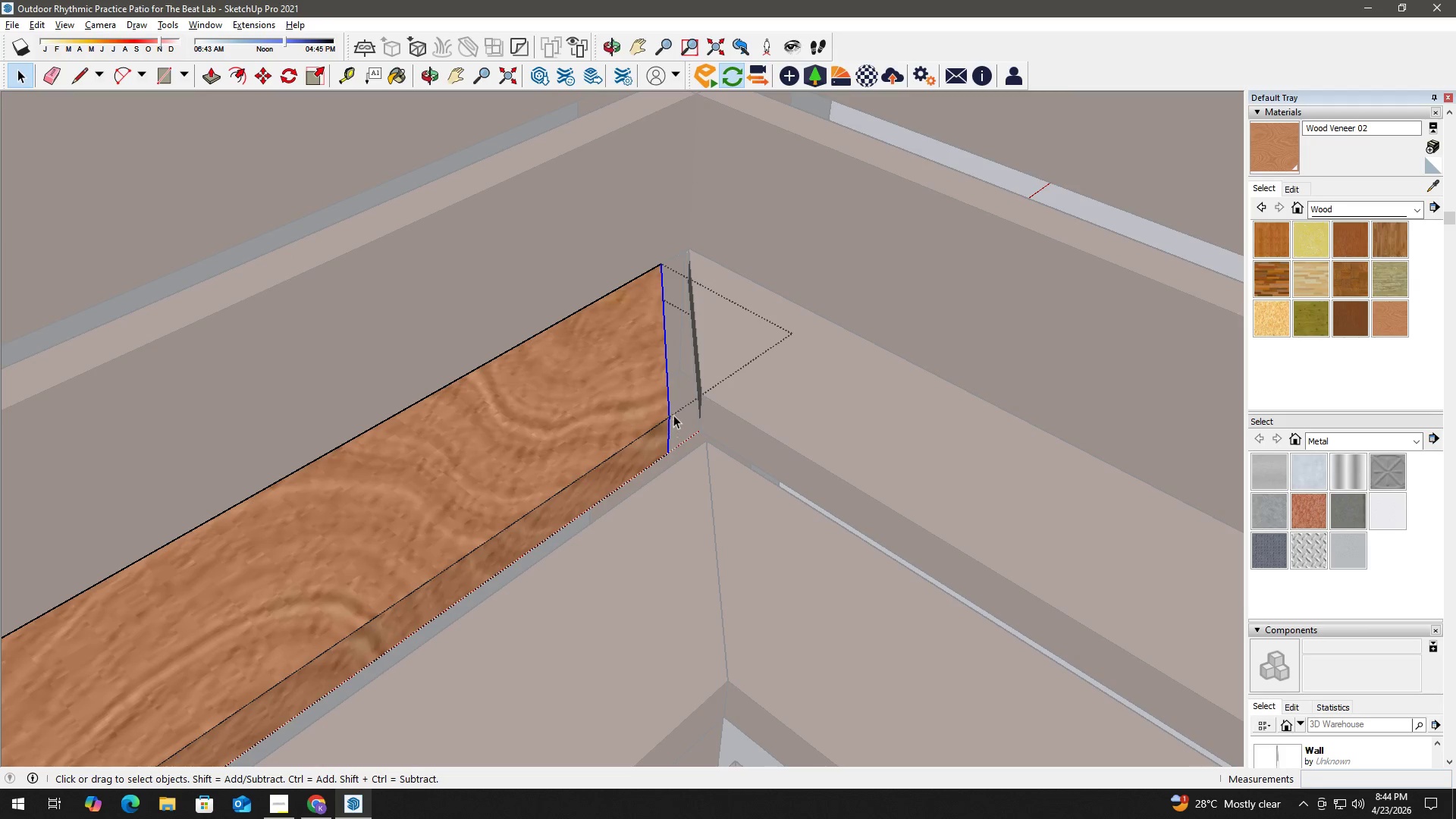 
key(M)
 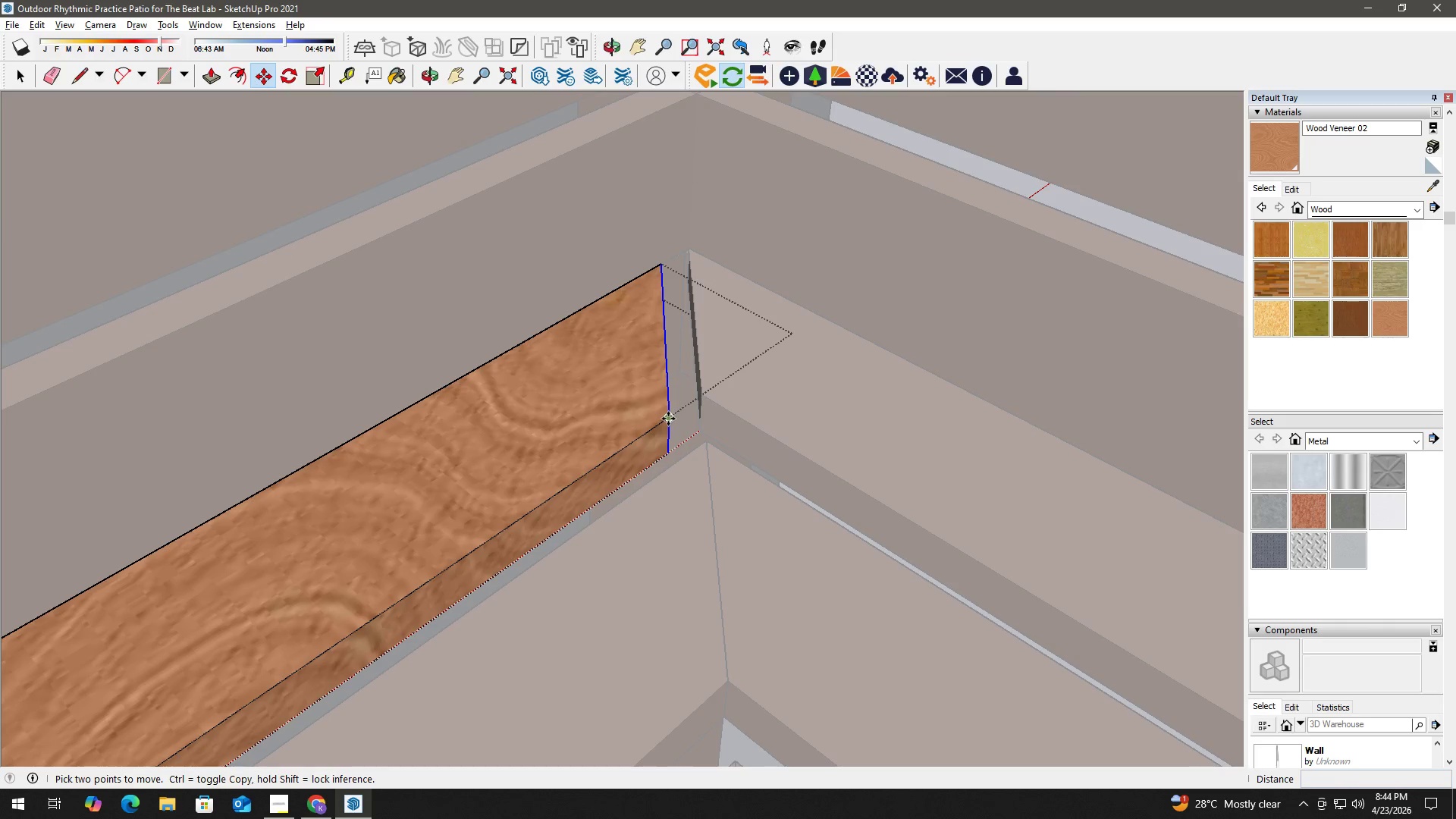 
left_click([667, 419])
 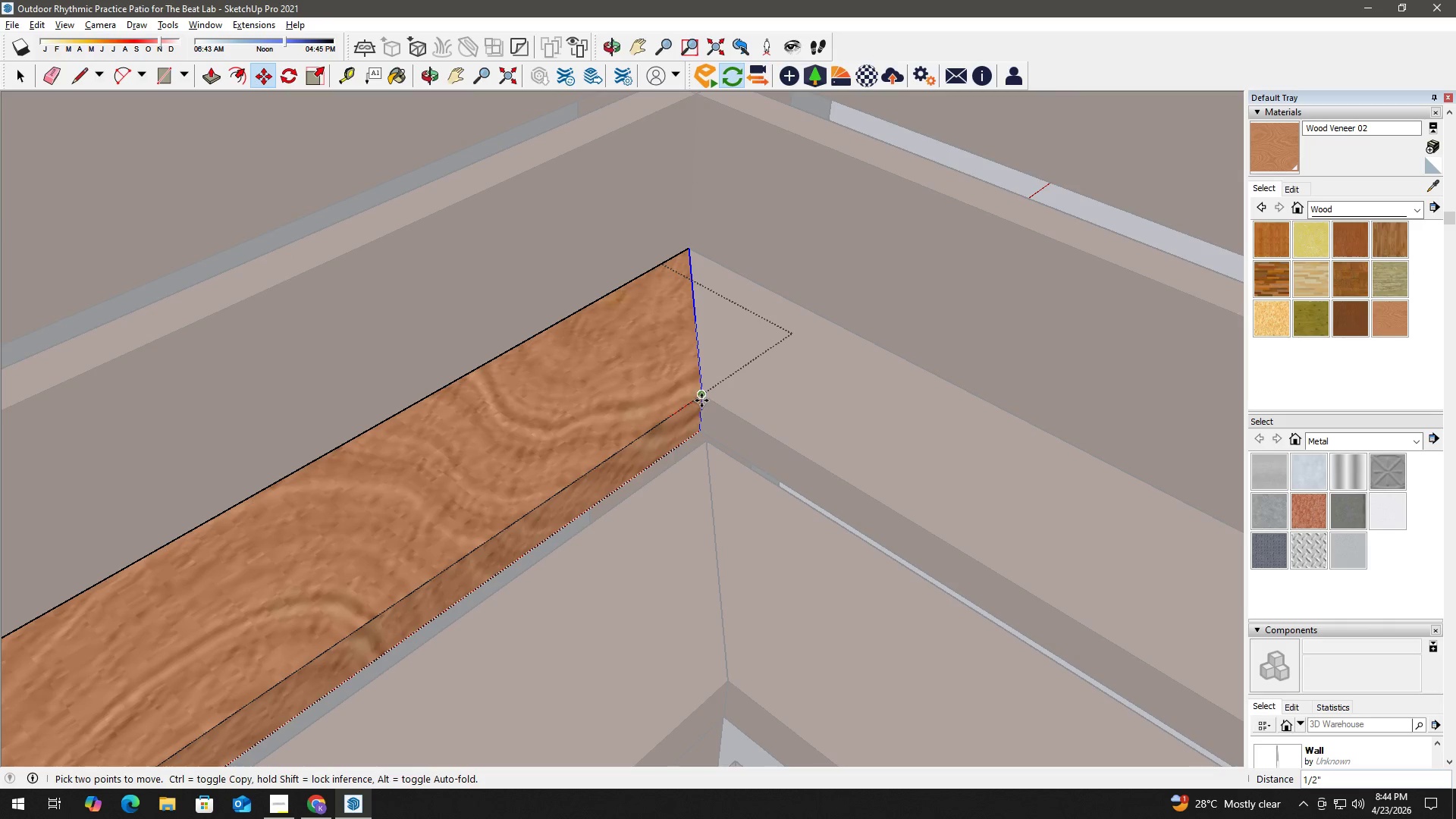 
left_click([701, 400])
 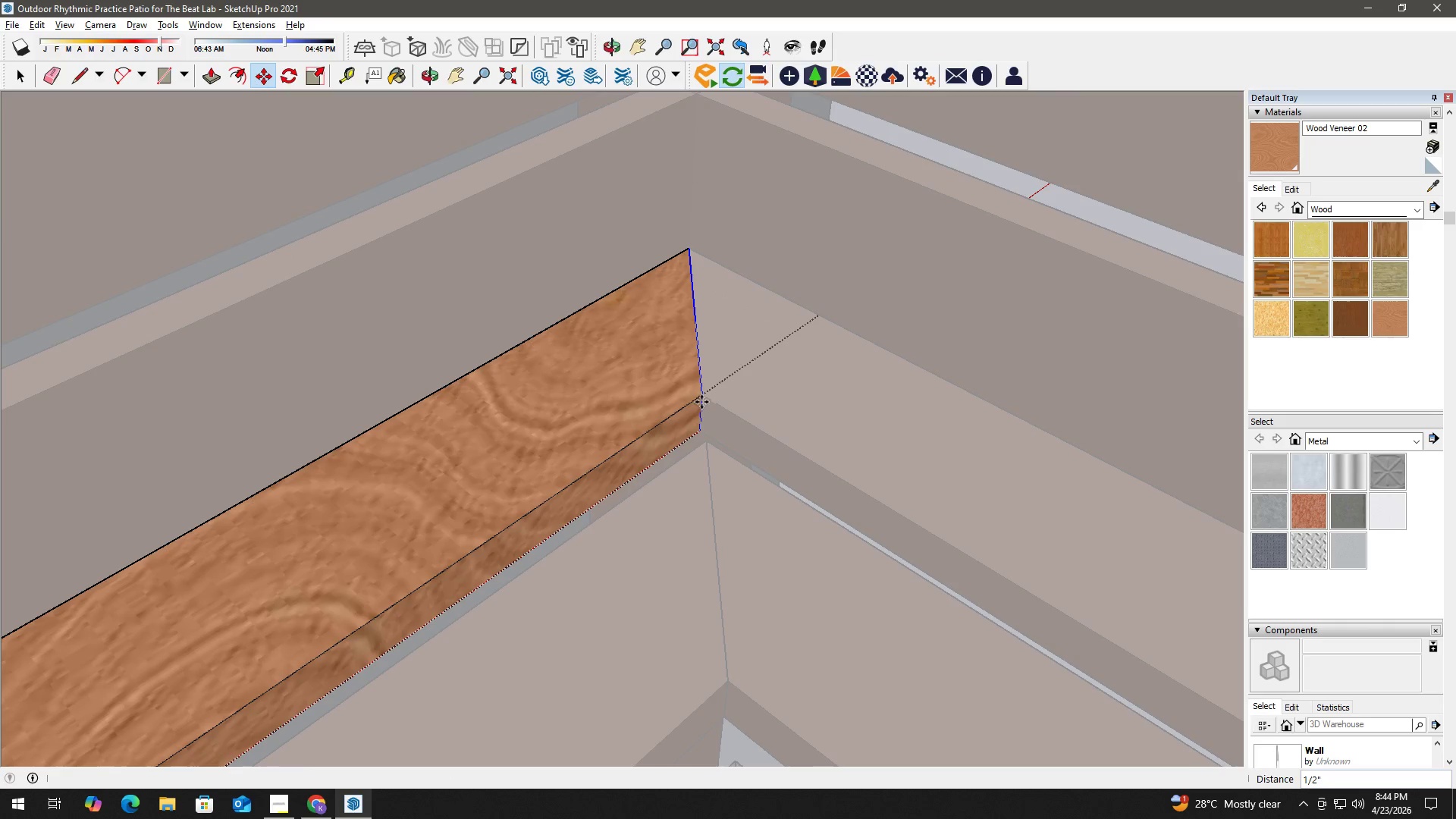 
key(Space)
 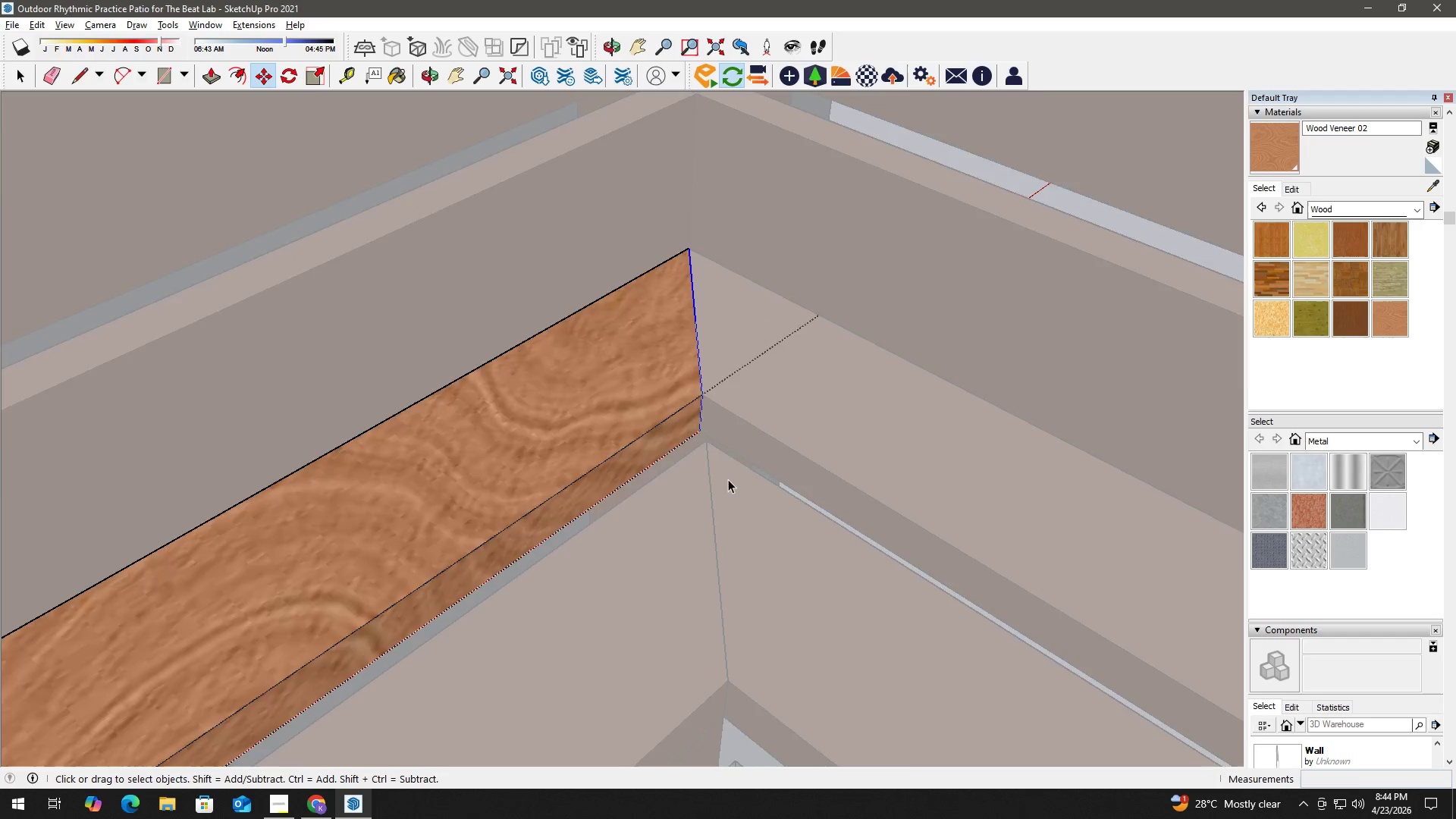 
key(Escape)
 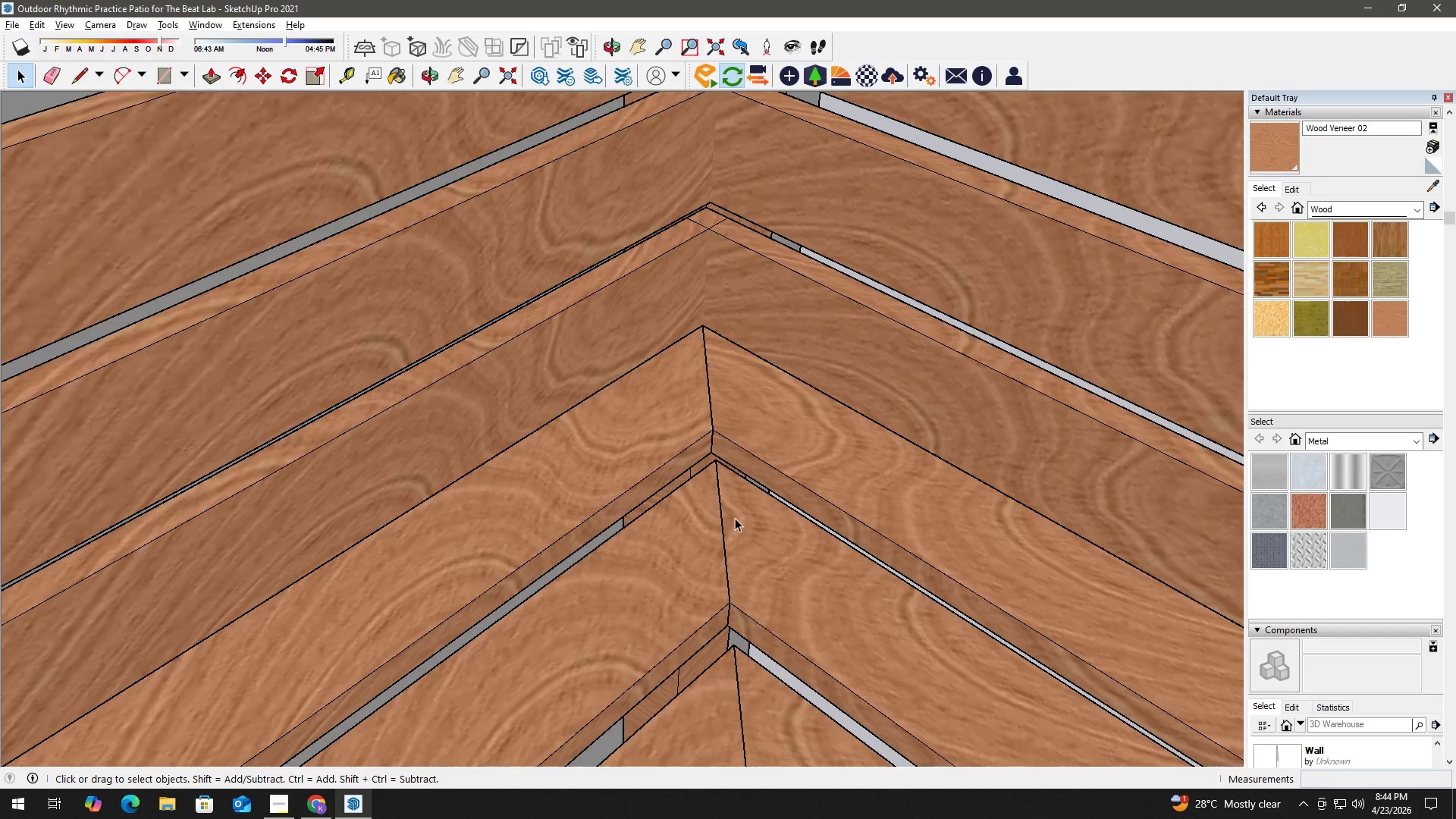 
key(Escape)
 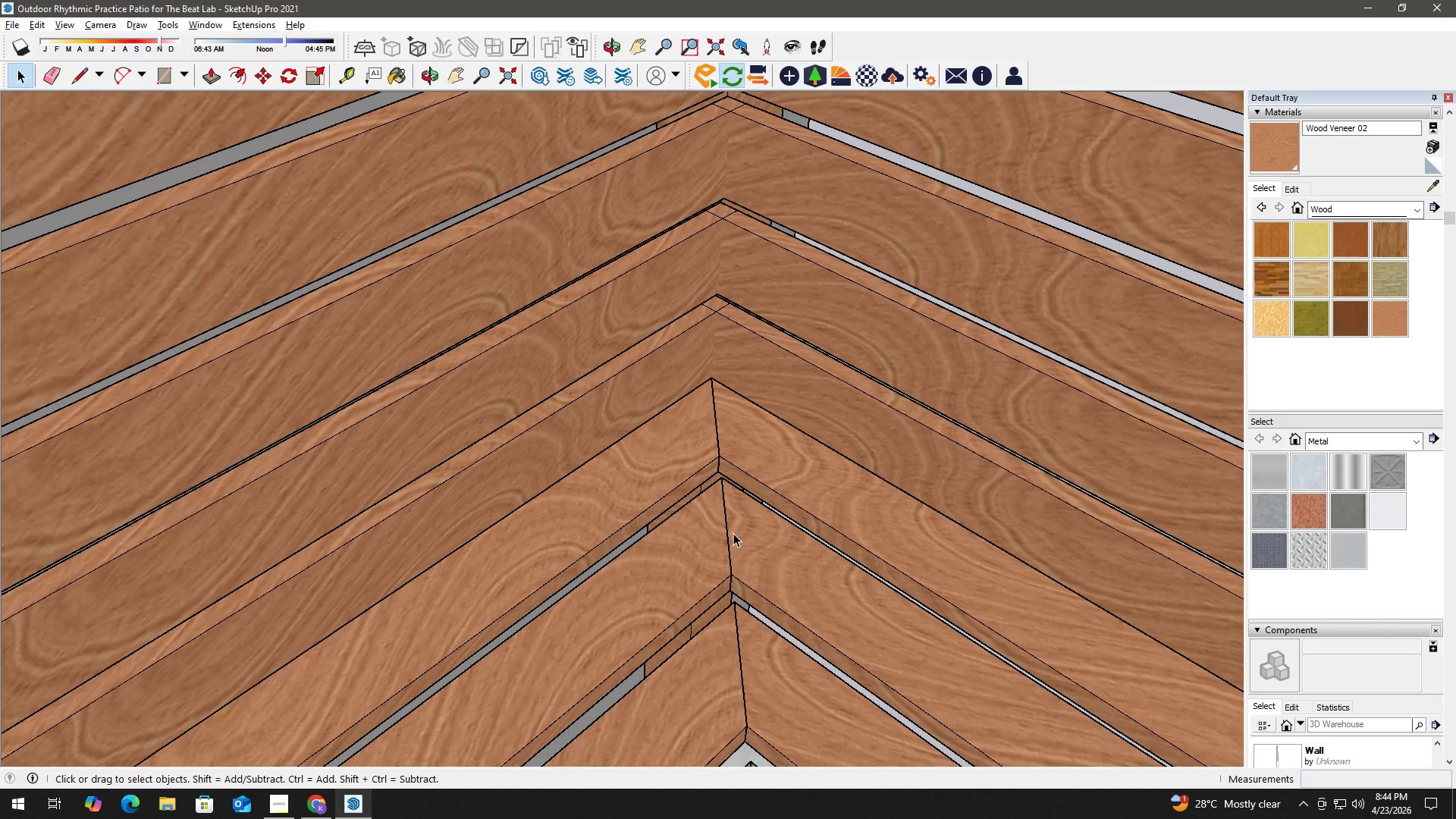 
key(Escape)
 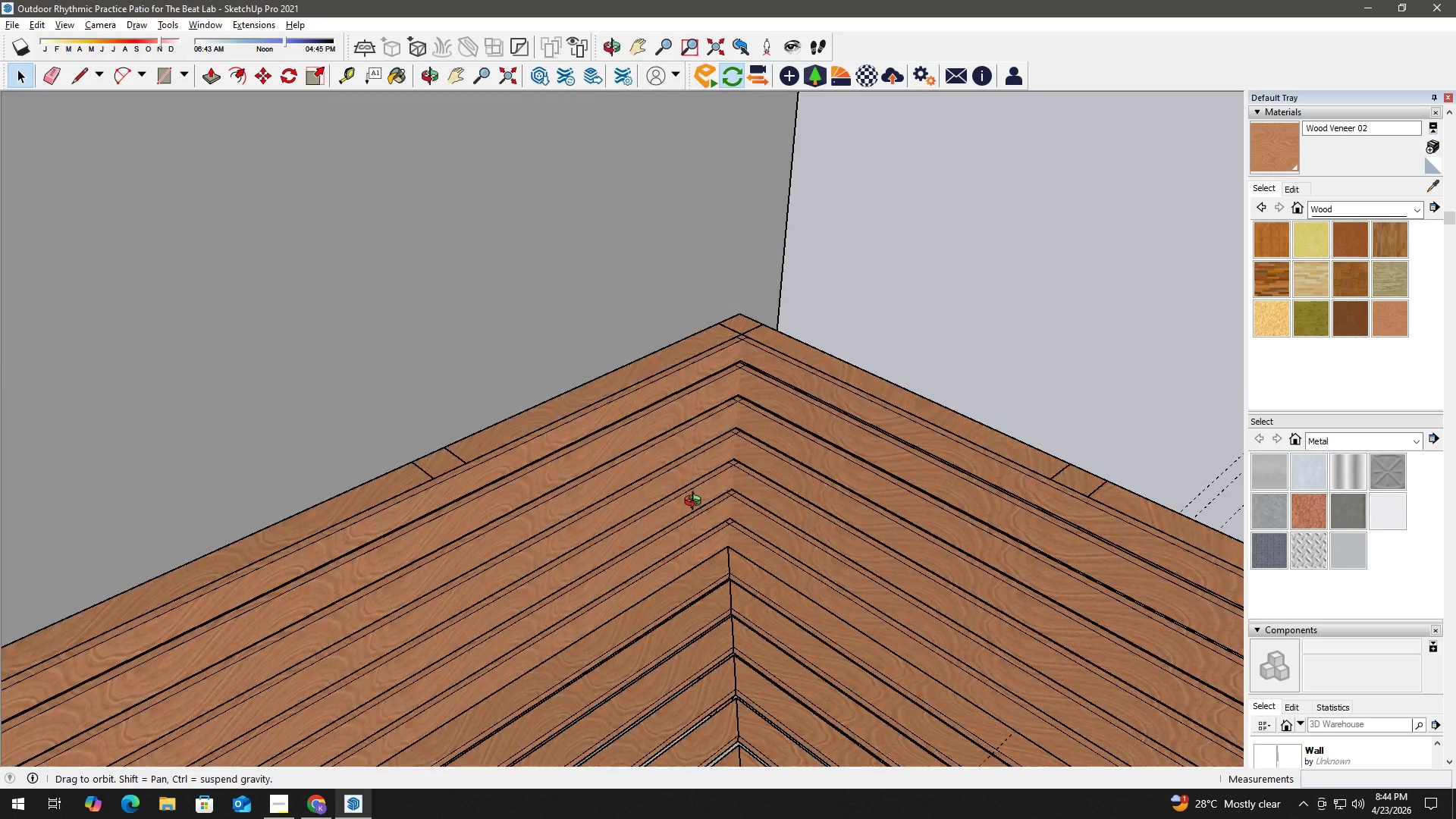 
scroll: coordinate [730, 598], scroll_direction: down, amount: 45.0
 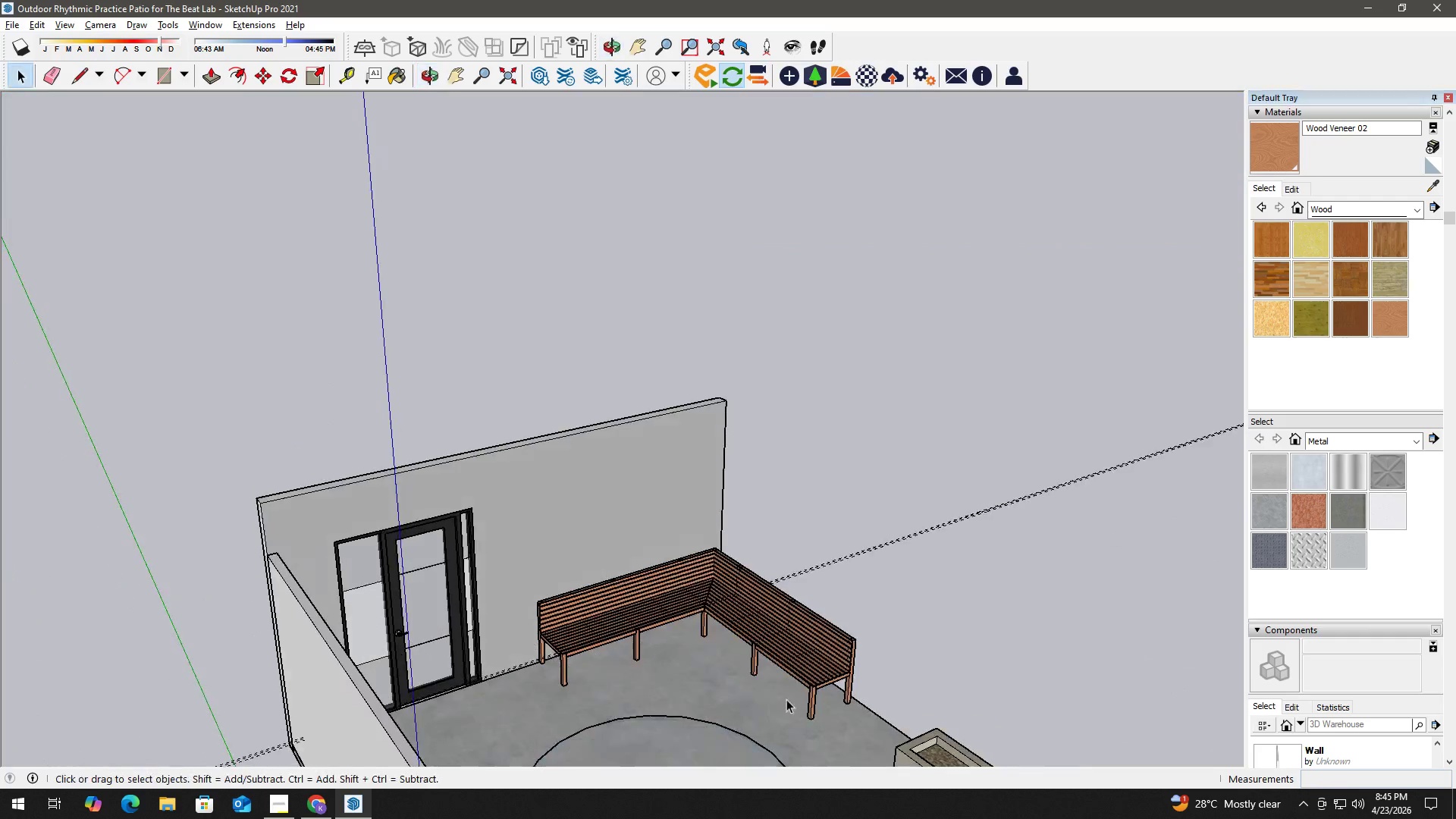 
key(Space)
 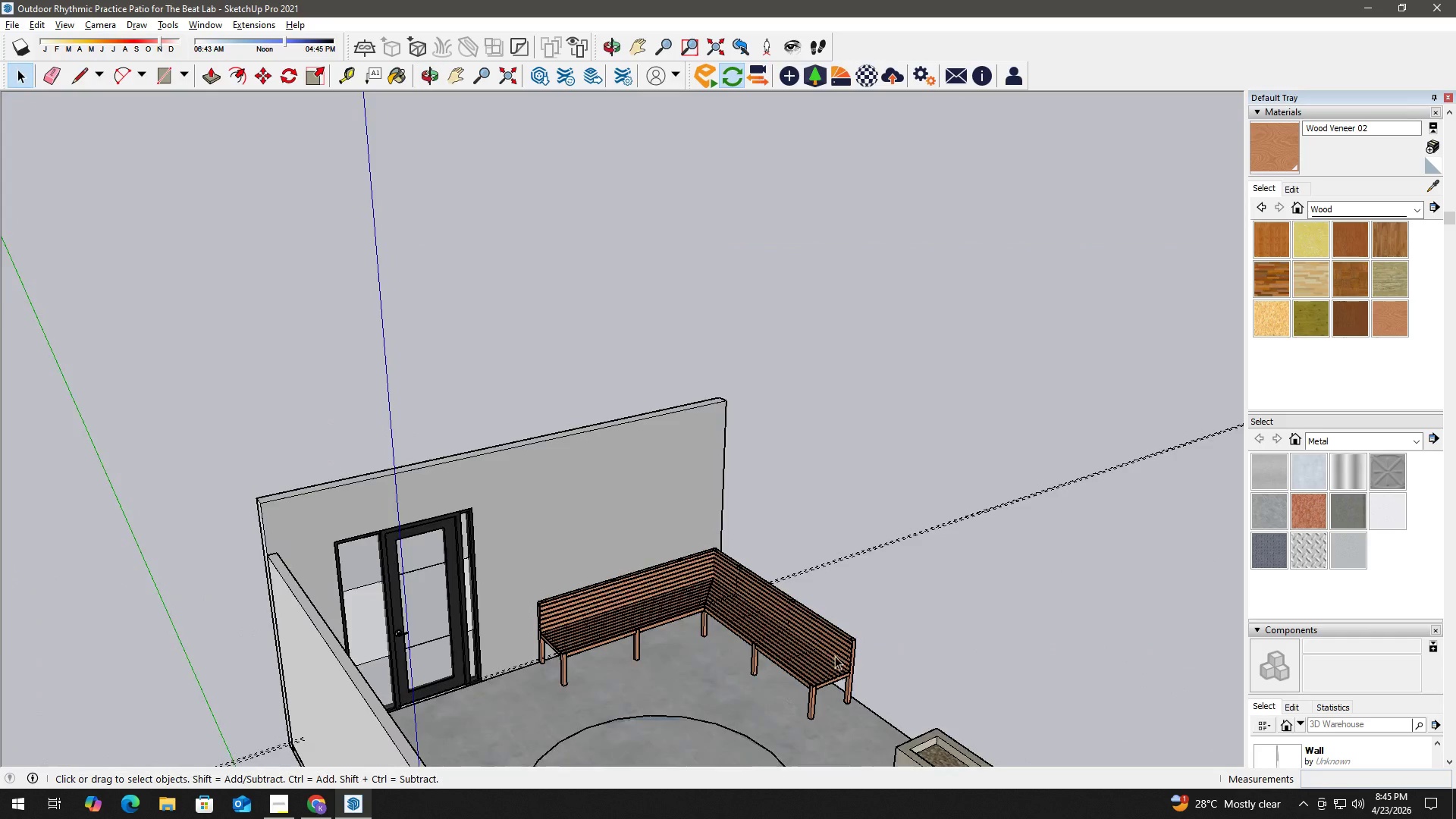 
left_click_drag(start_coordinate=[905, 557], to_coordinate=[881, 516])
 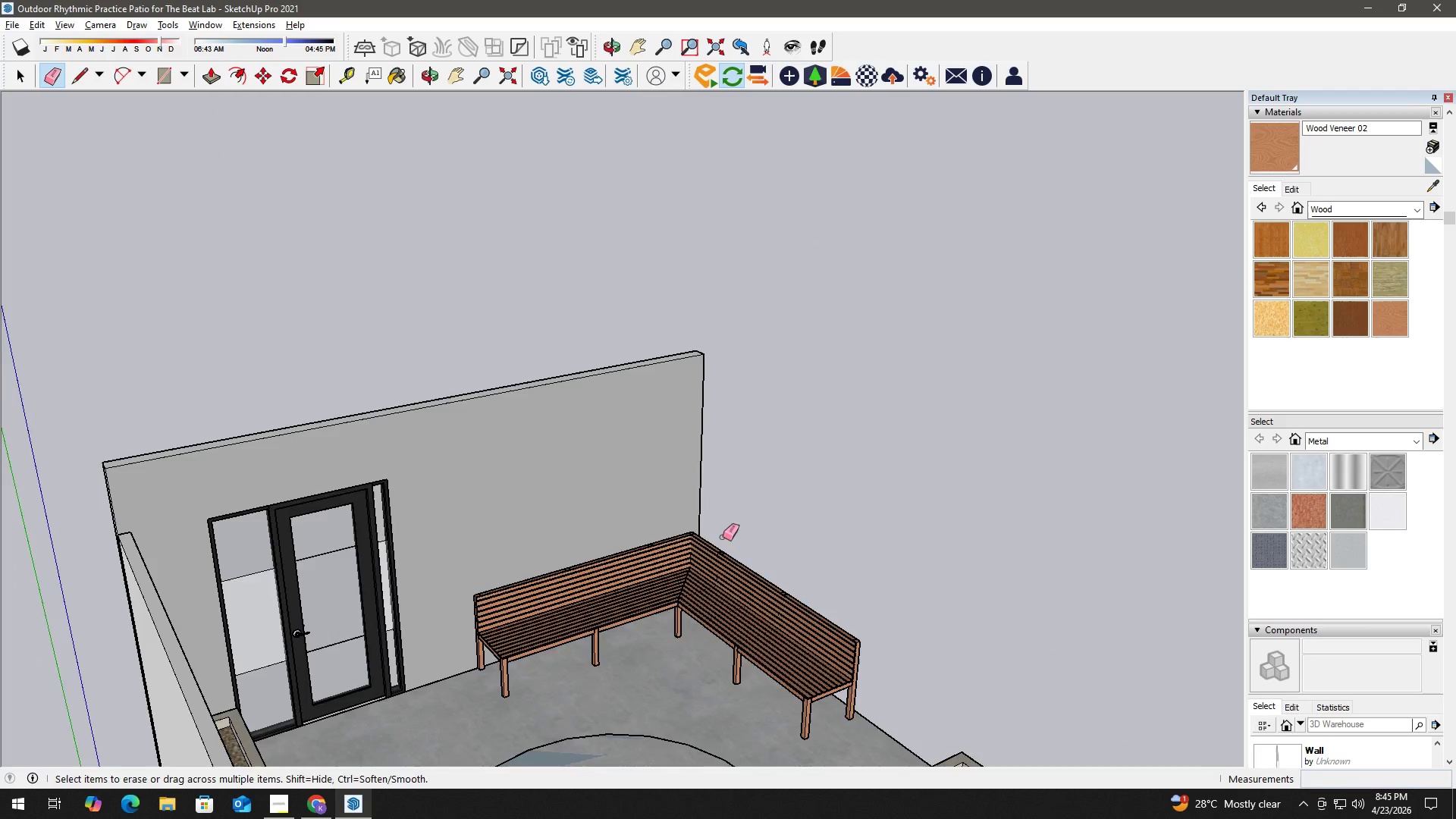 
scroll: coordinate [839, 626], scroll_direction: up, amount: 2.0
 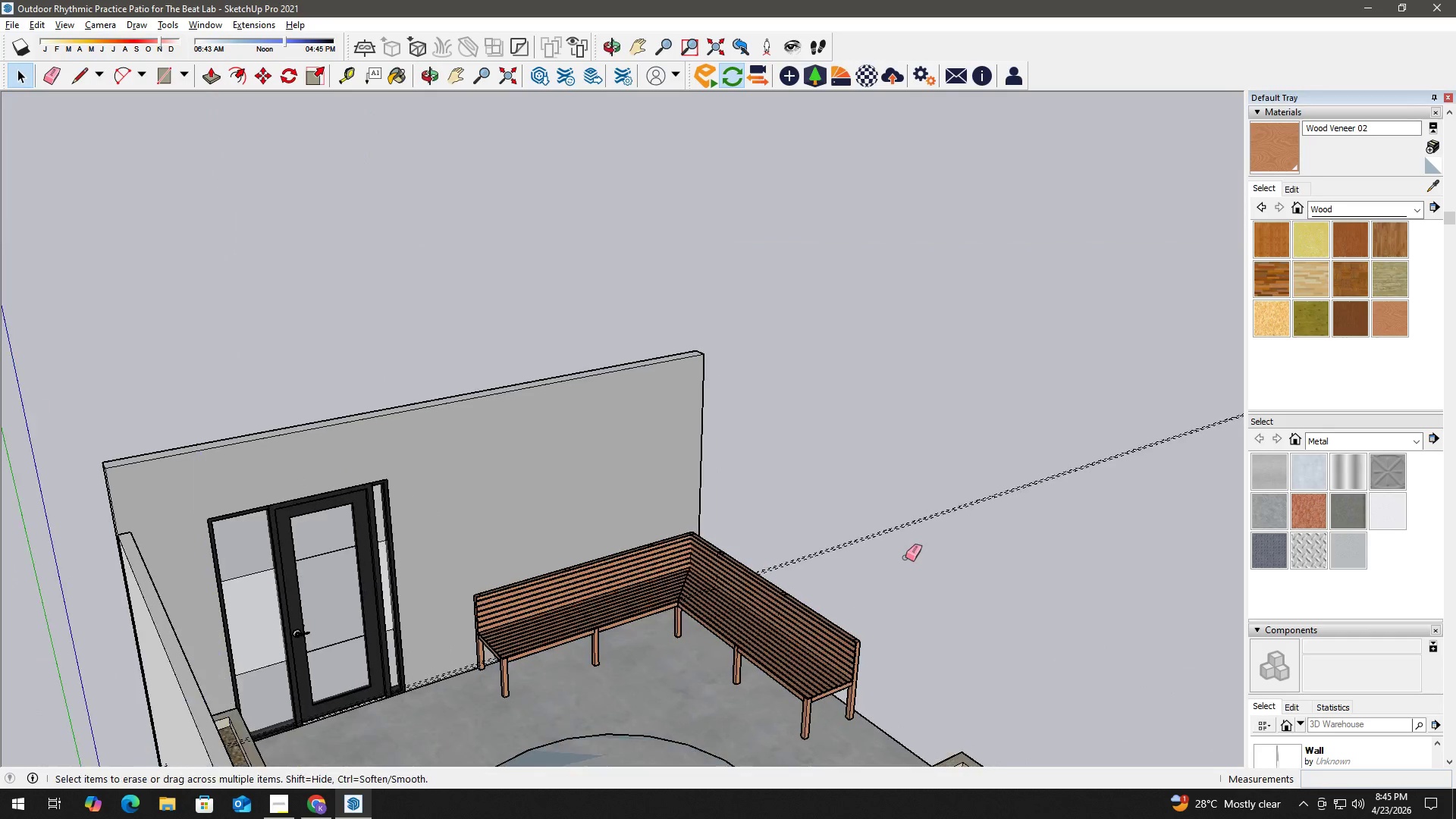 
key(Space)
 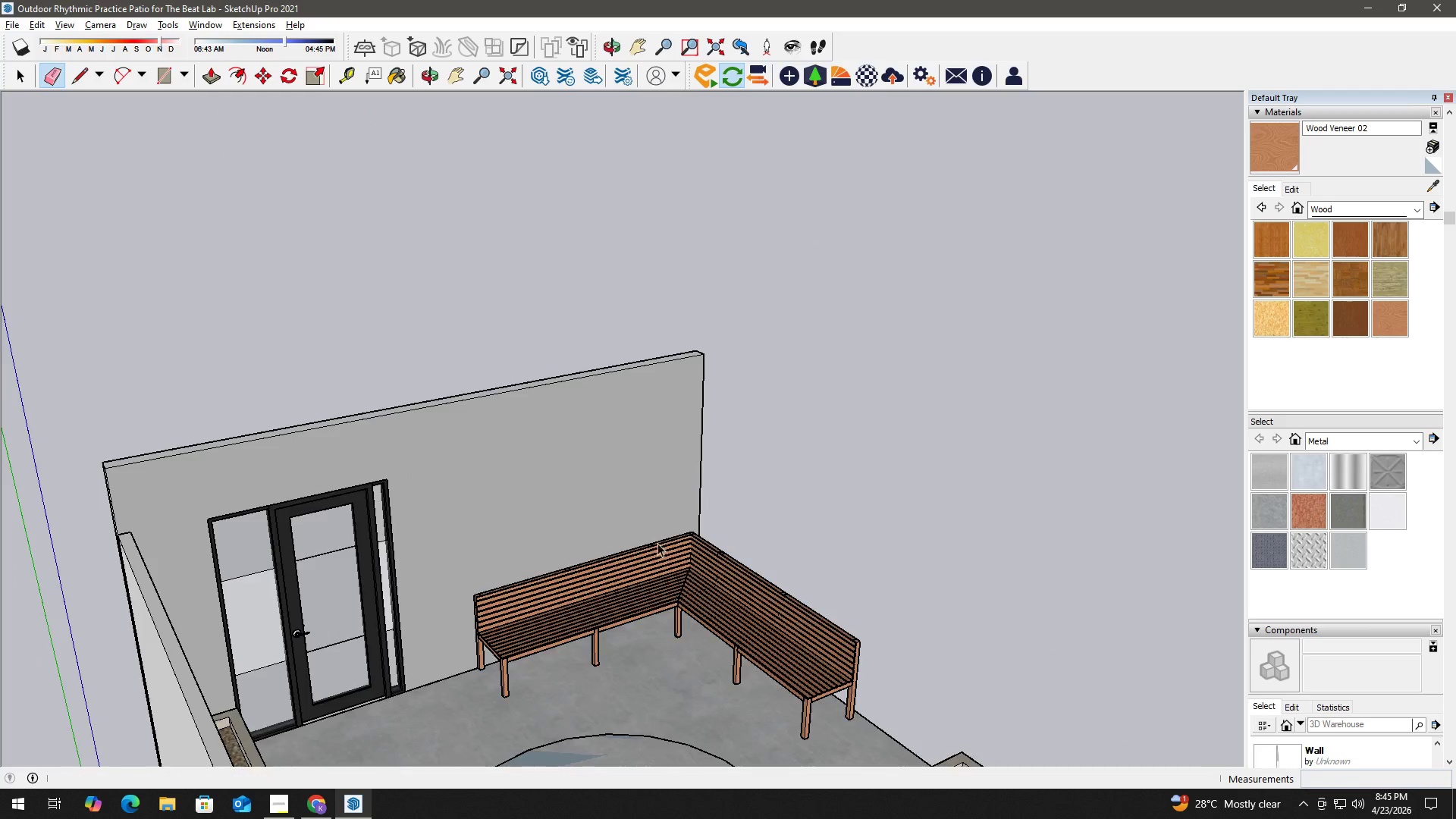 
scroll: coordinate [718, 529], scroll_direction: up, amount: 24.0
 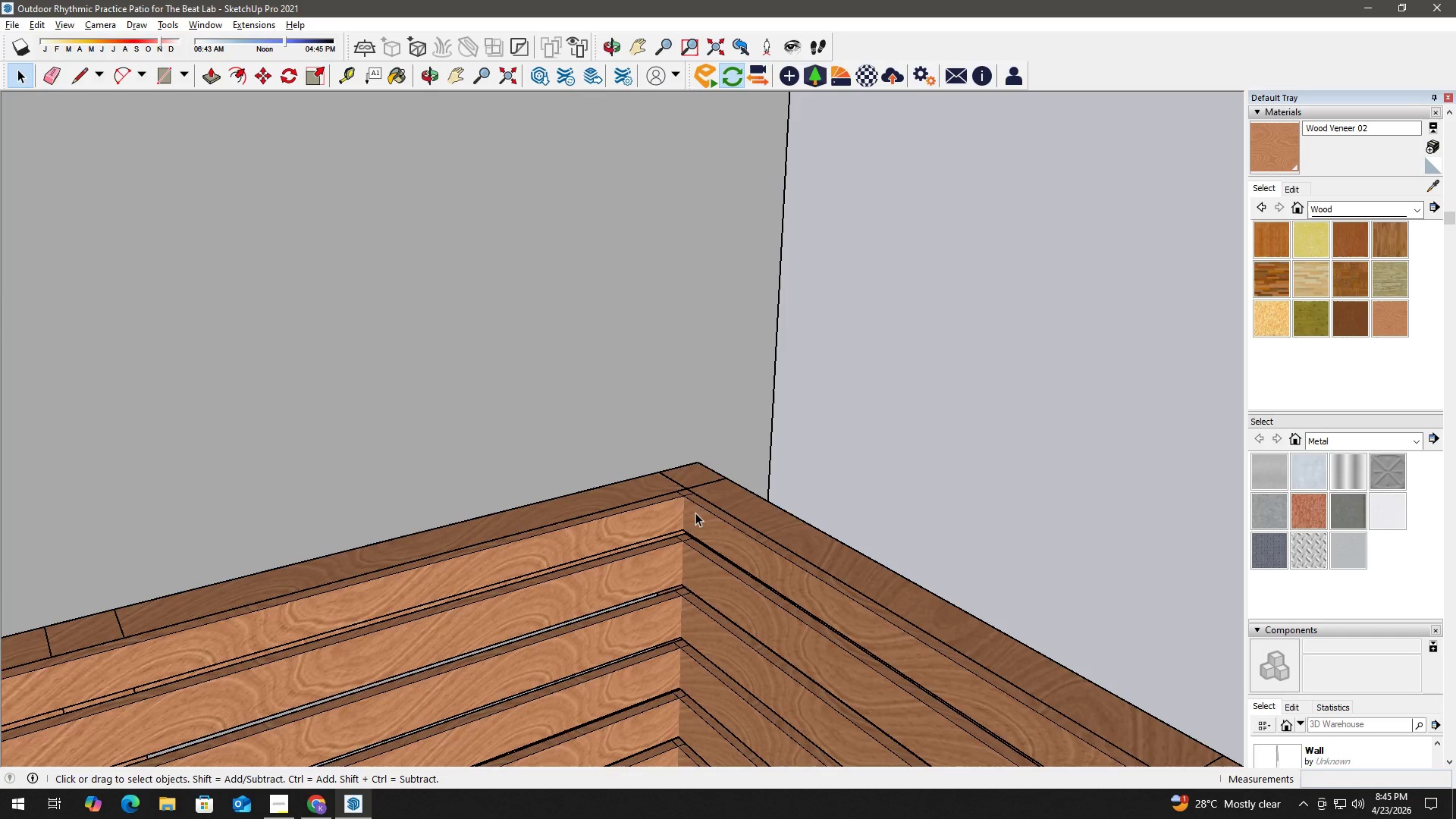 
double_click([695, 513])
 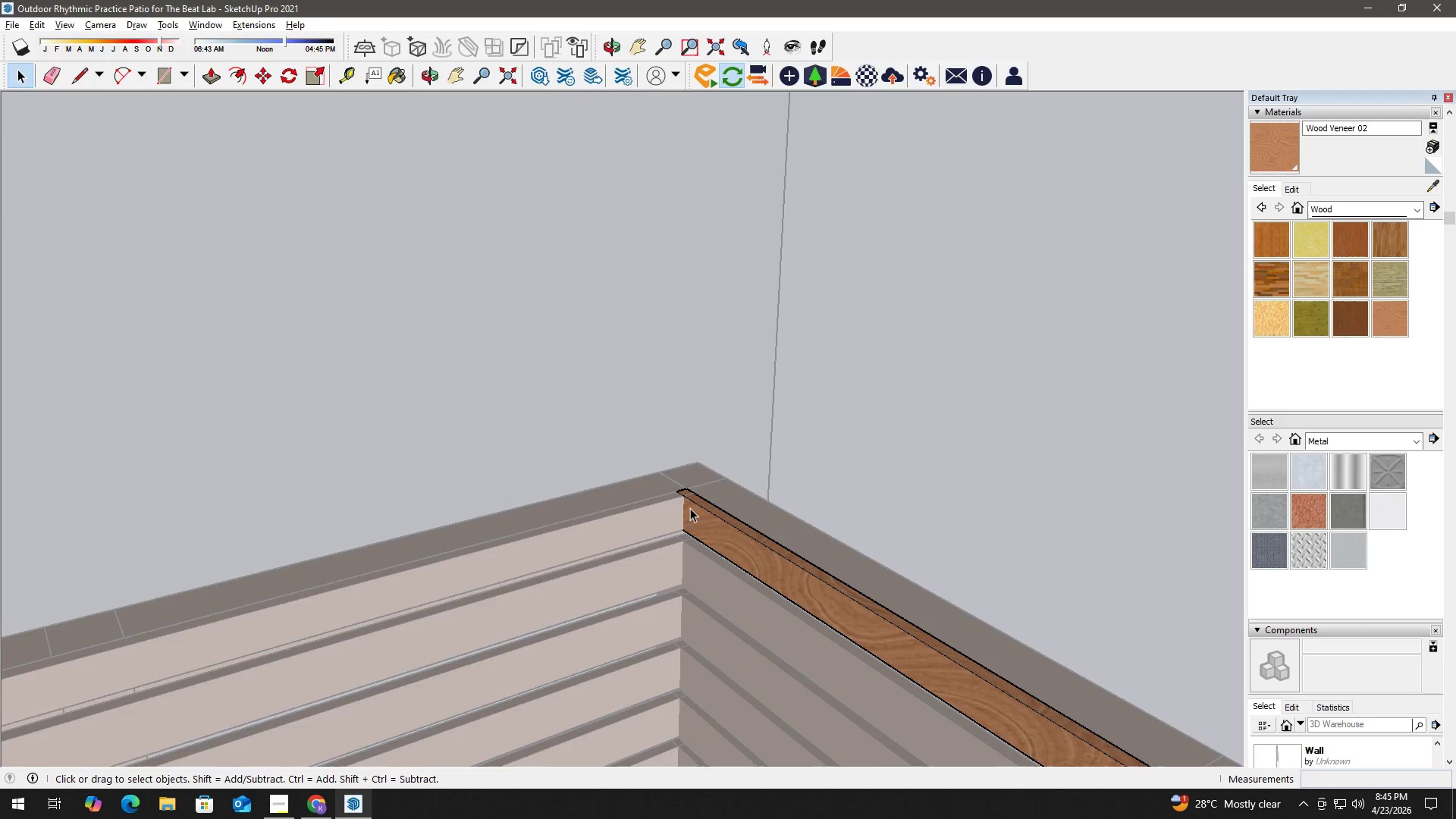 
scroll: coordinate [684, 489], scroll_direction: up, amount: 15.0
 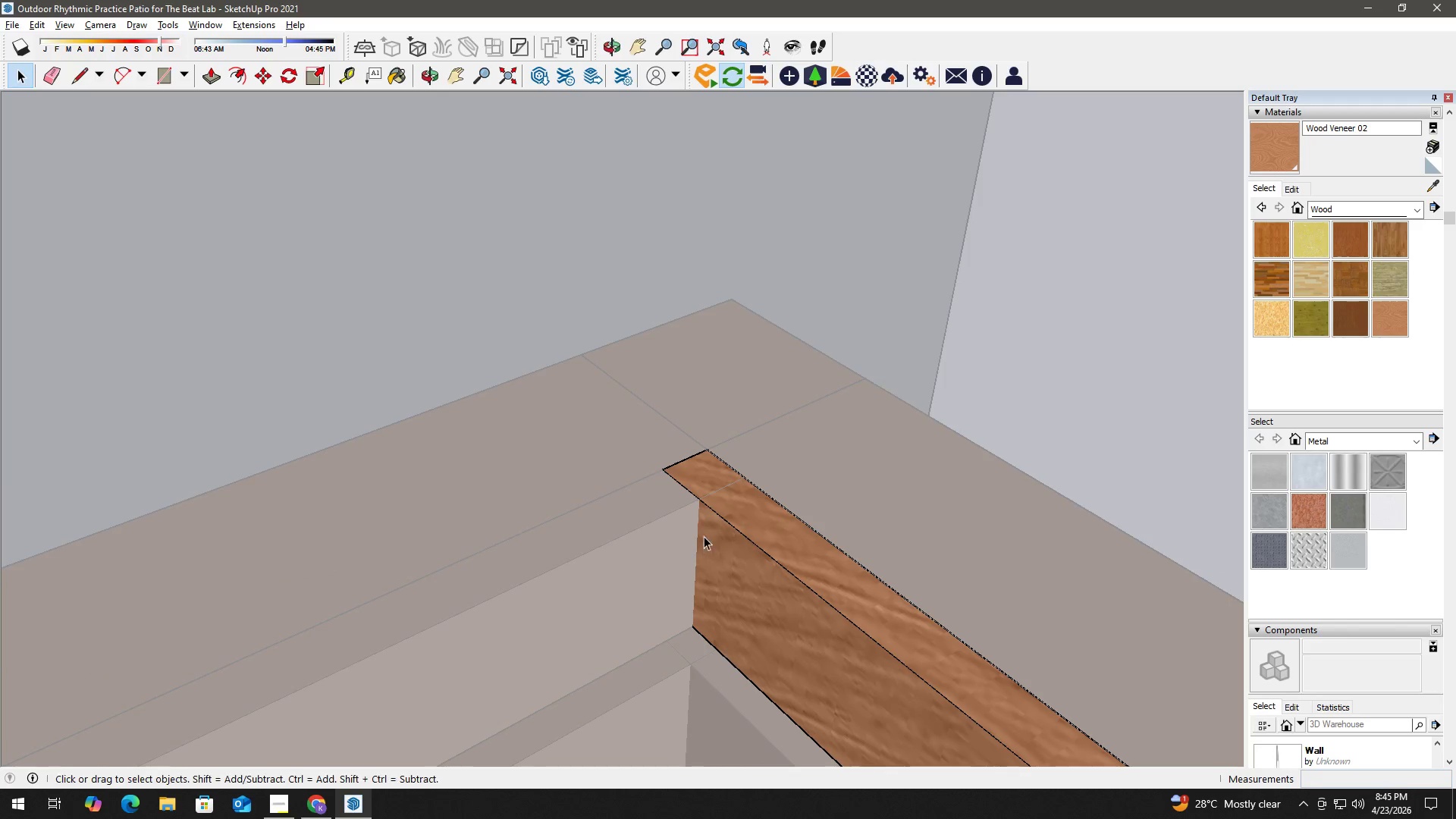 
key(L)
 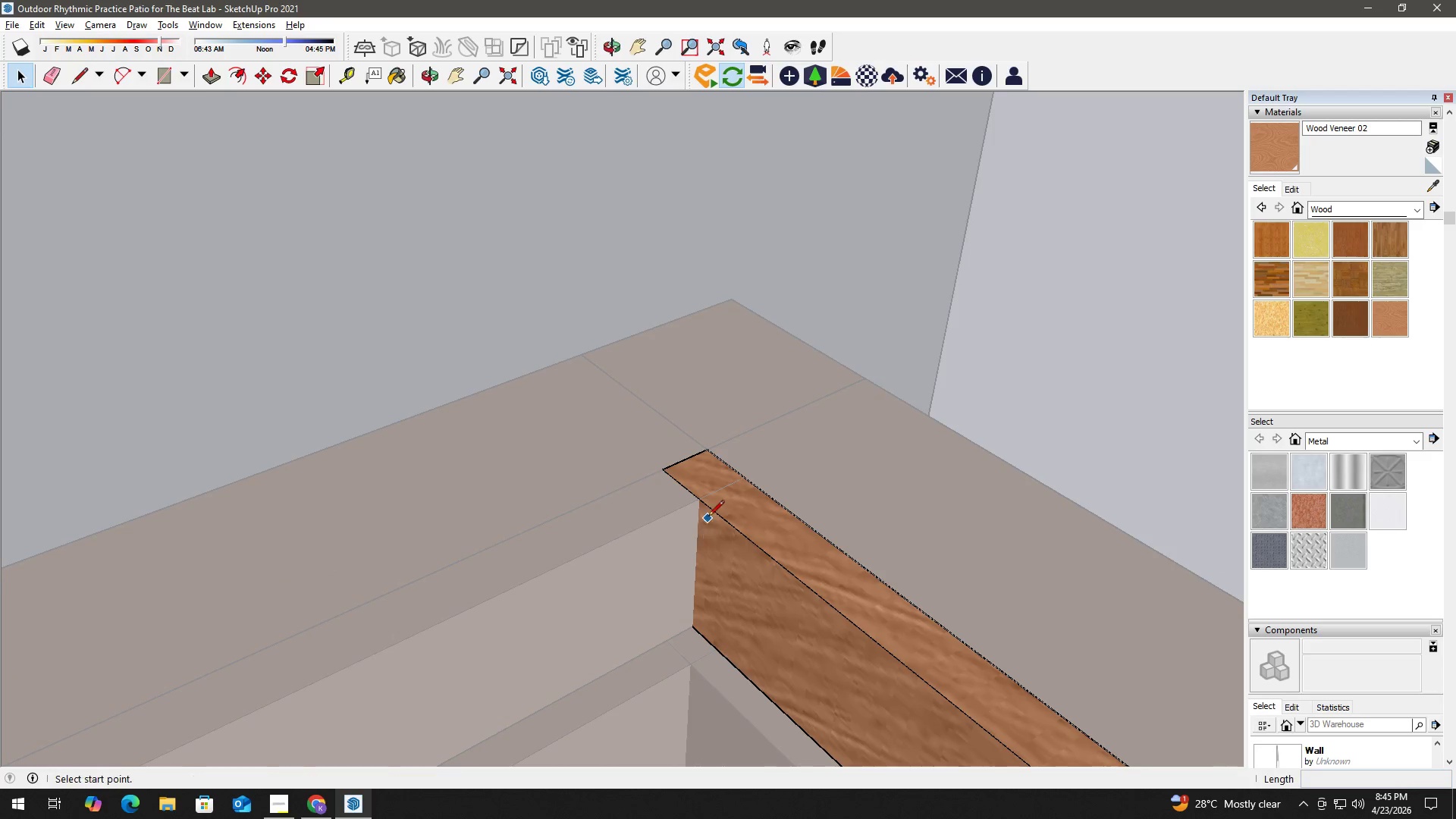 
scroll: coordinate [708, 516], scroll_direction: up, amount: 1.0
 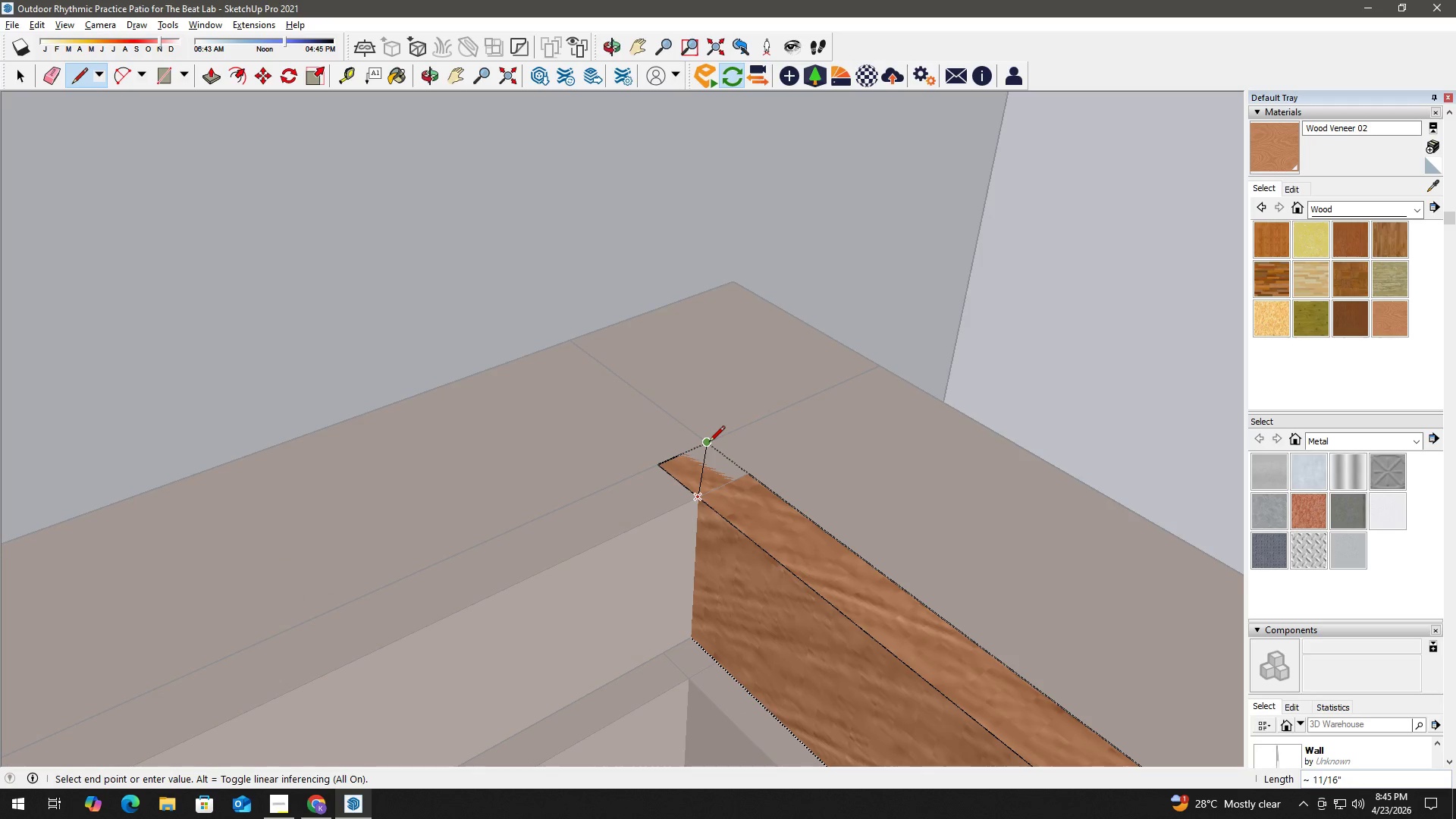 
left_click([709, 443])
 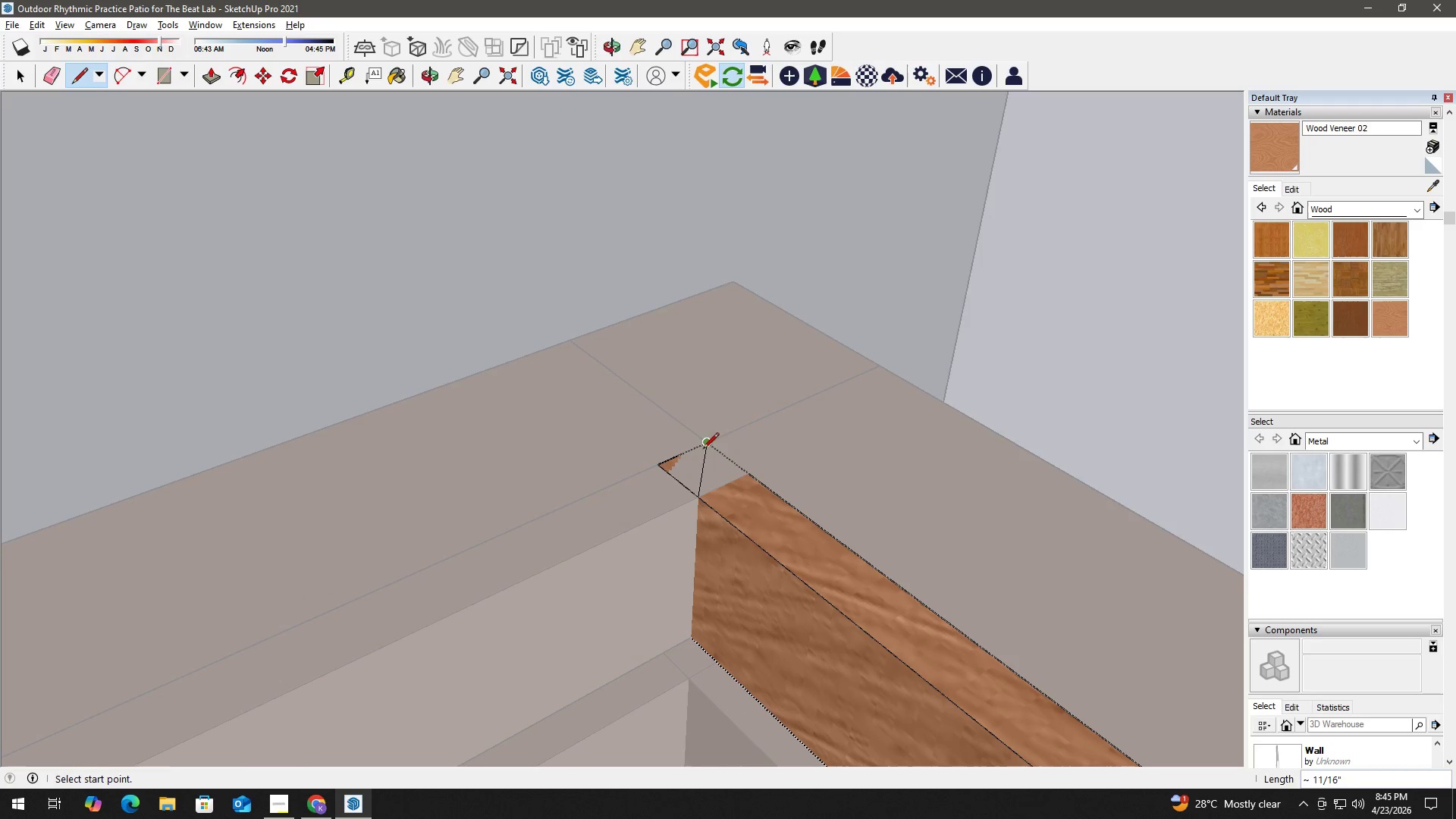 
key(Space)
 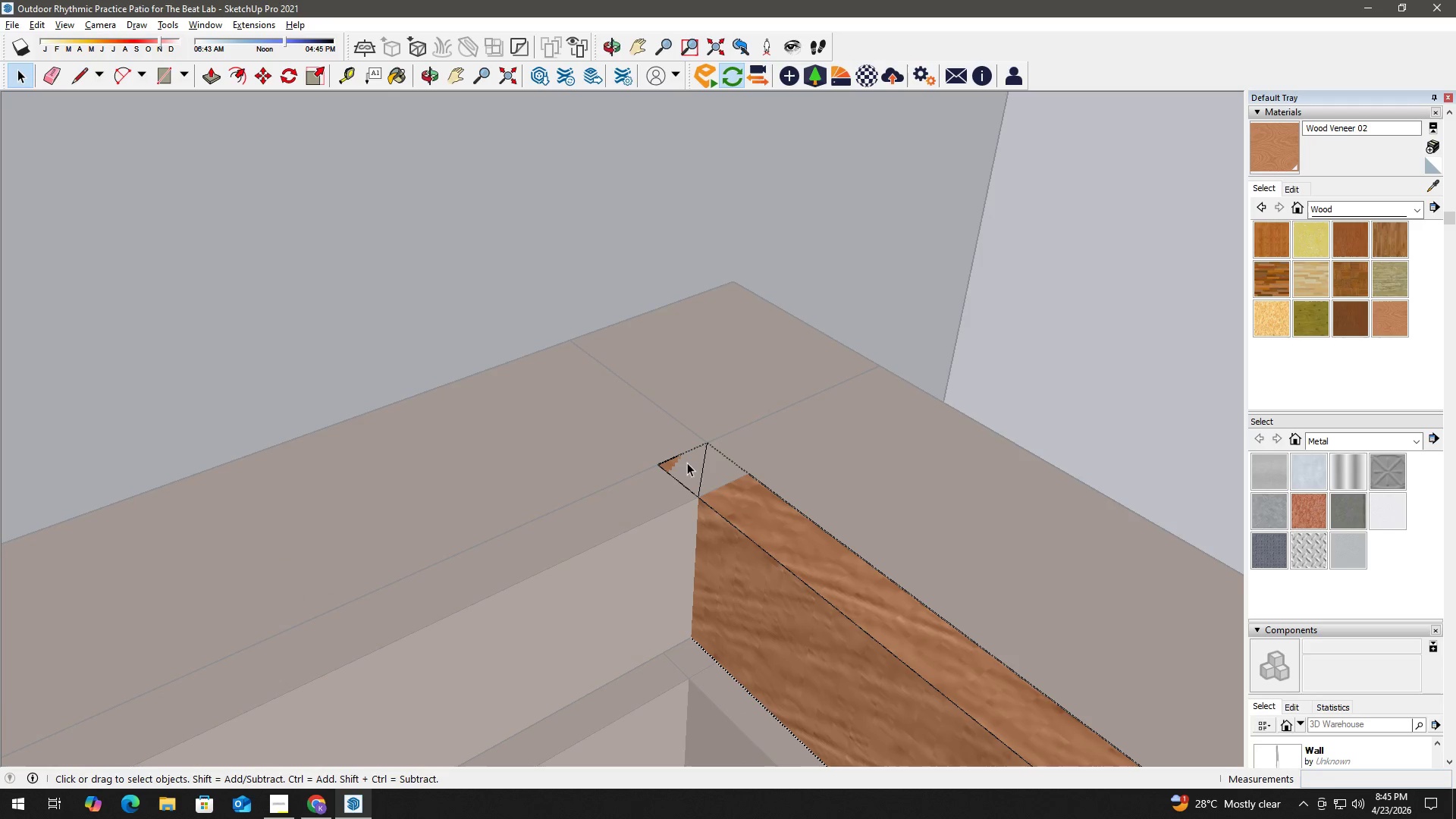 
double_click([685, 464])
 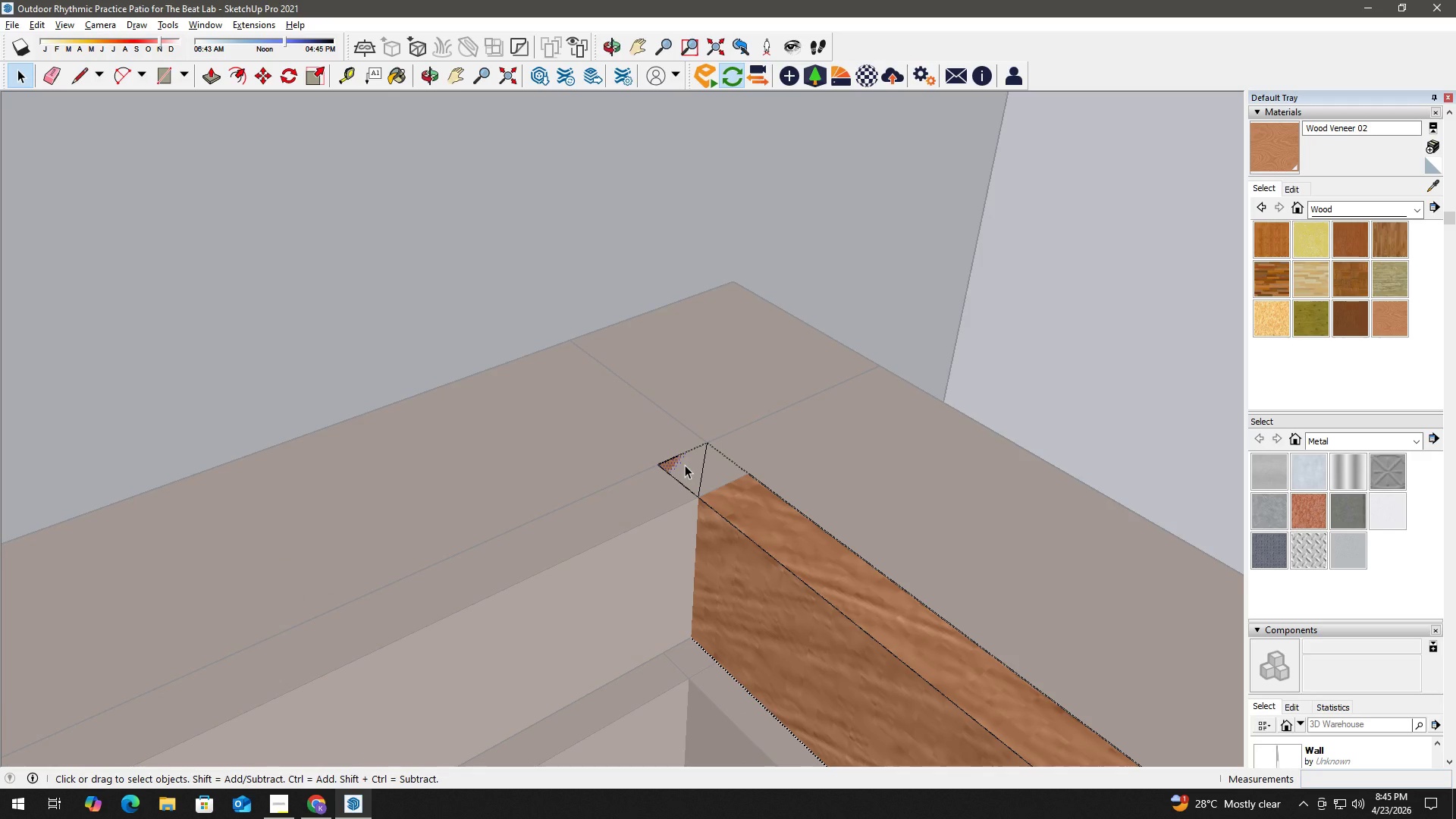 
key(P)
 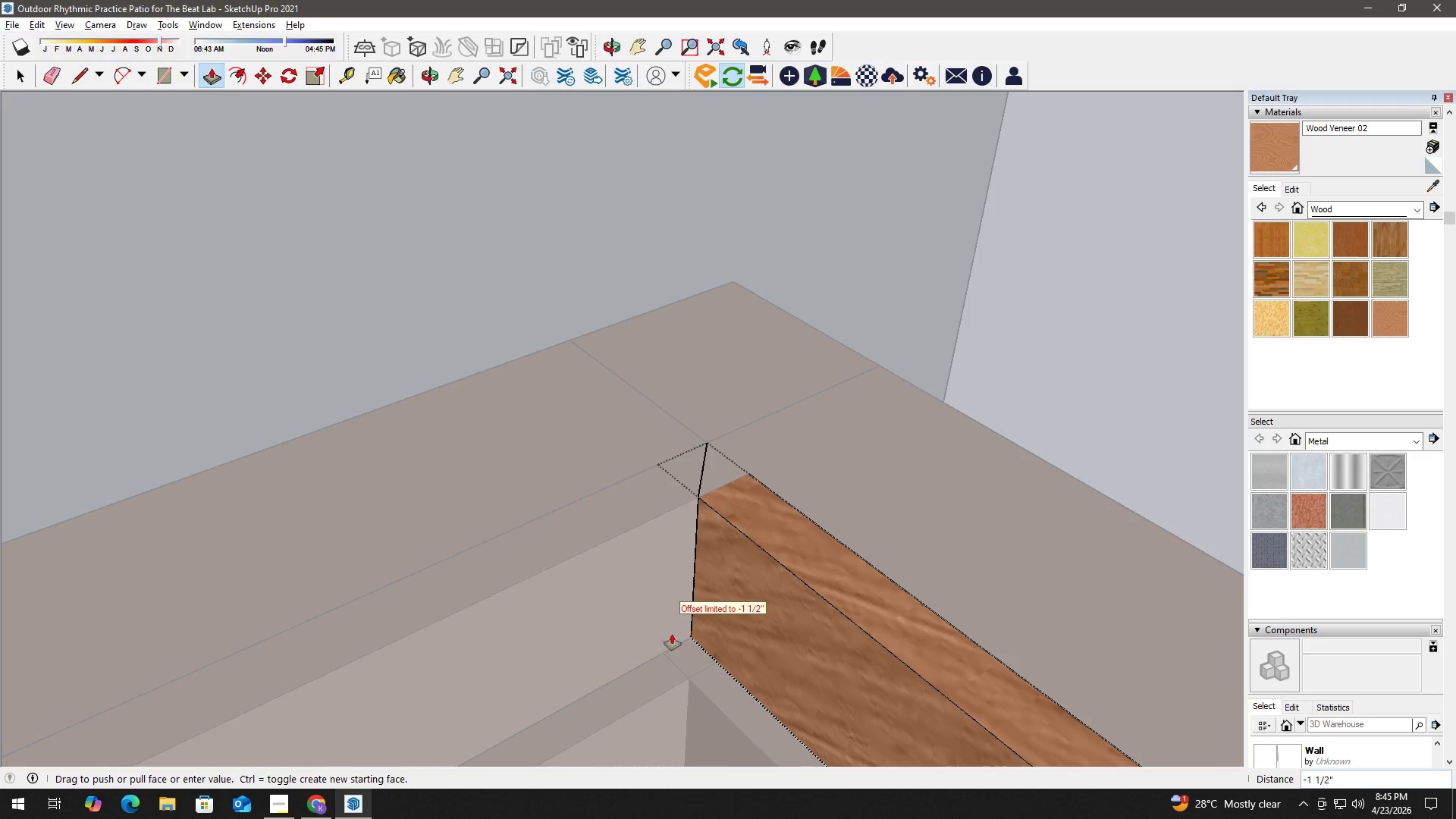 
left_click([695, 648])
 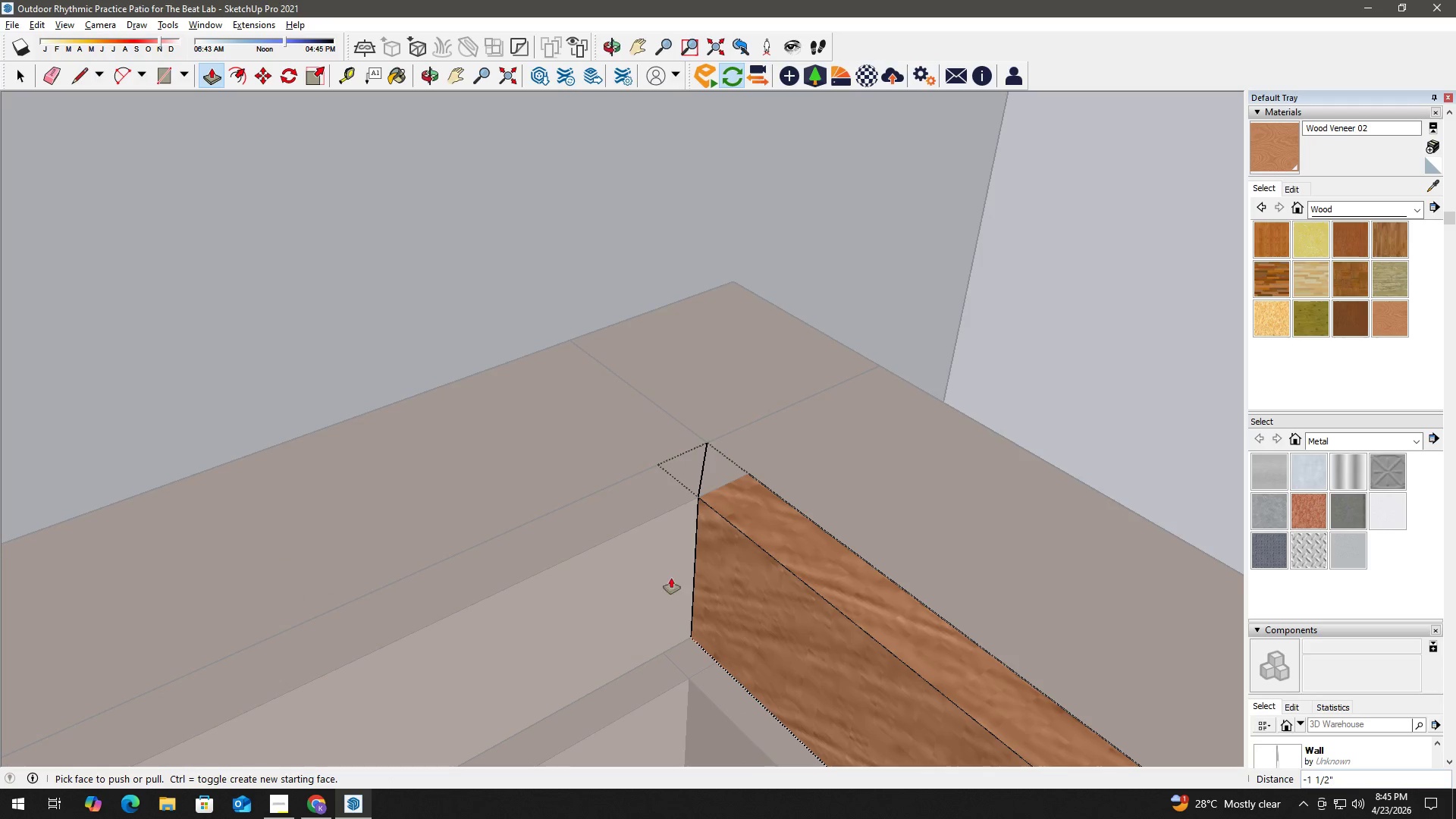 
key(Escape)
 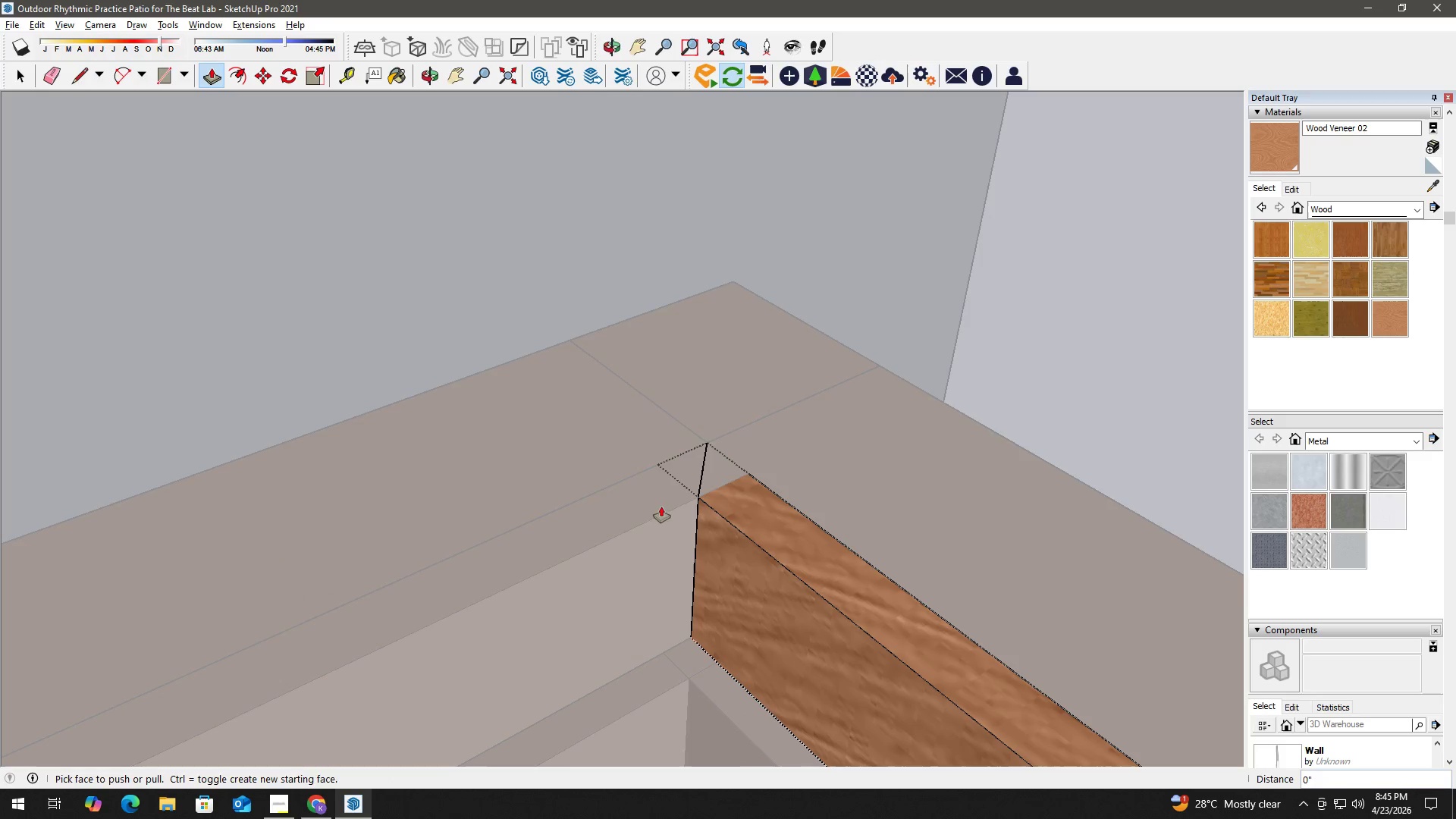 
key(Space)
 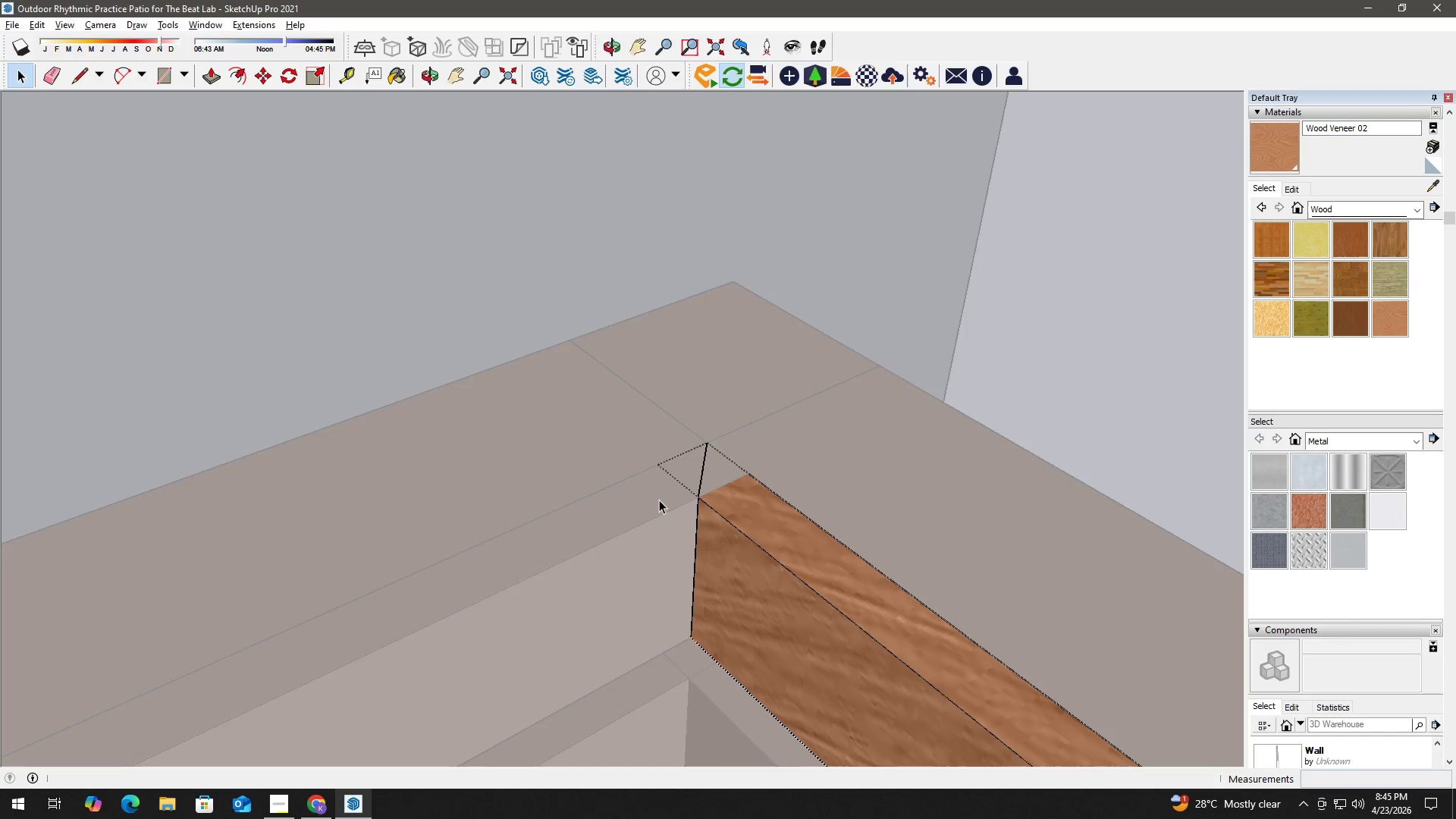 
key(Escape)
 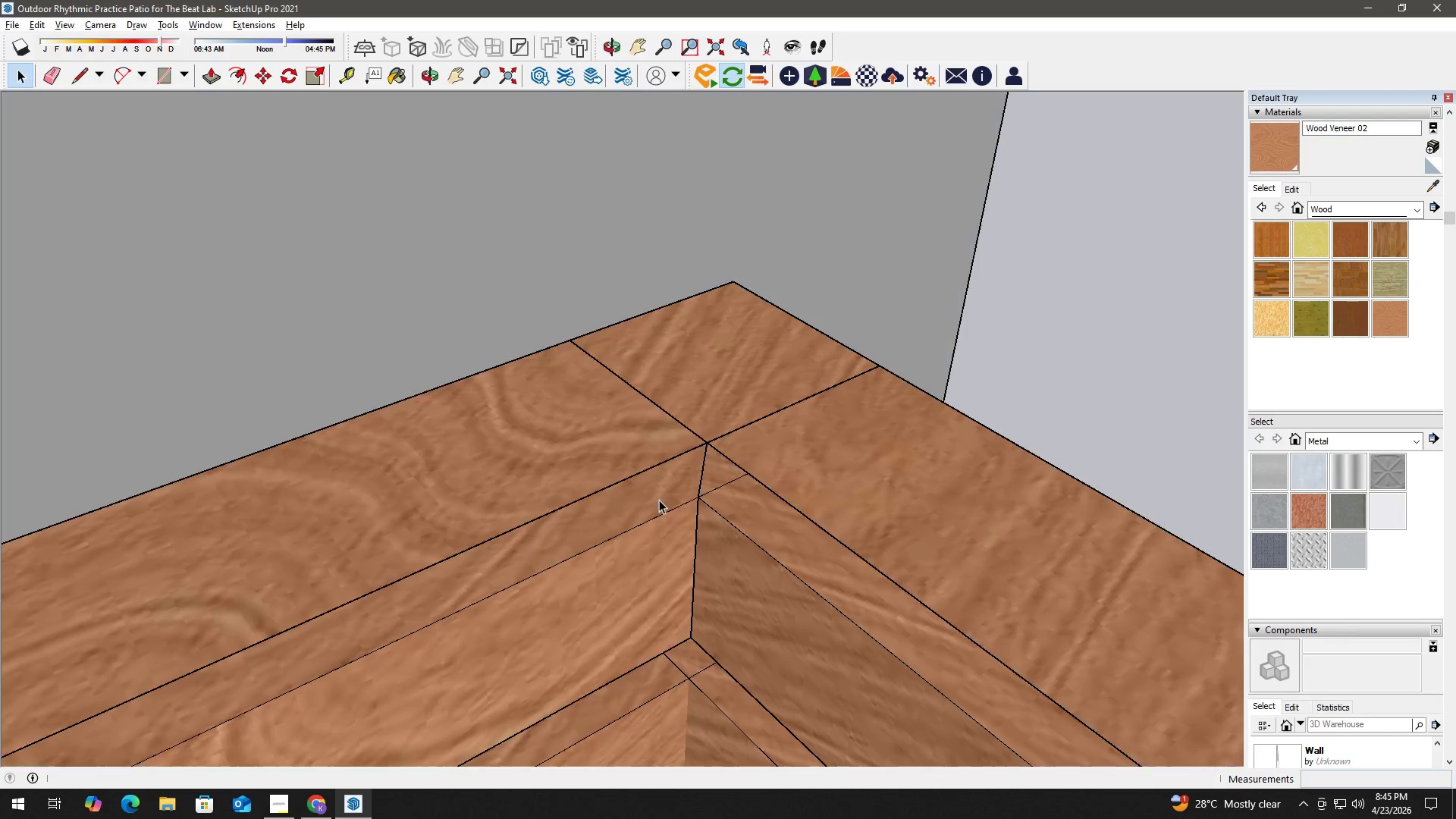 
key(Escape)
 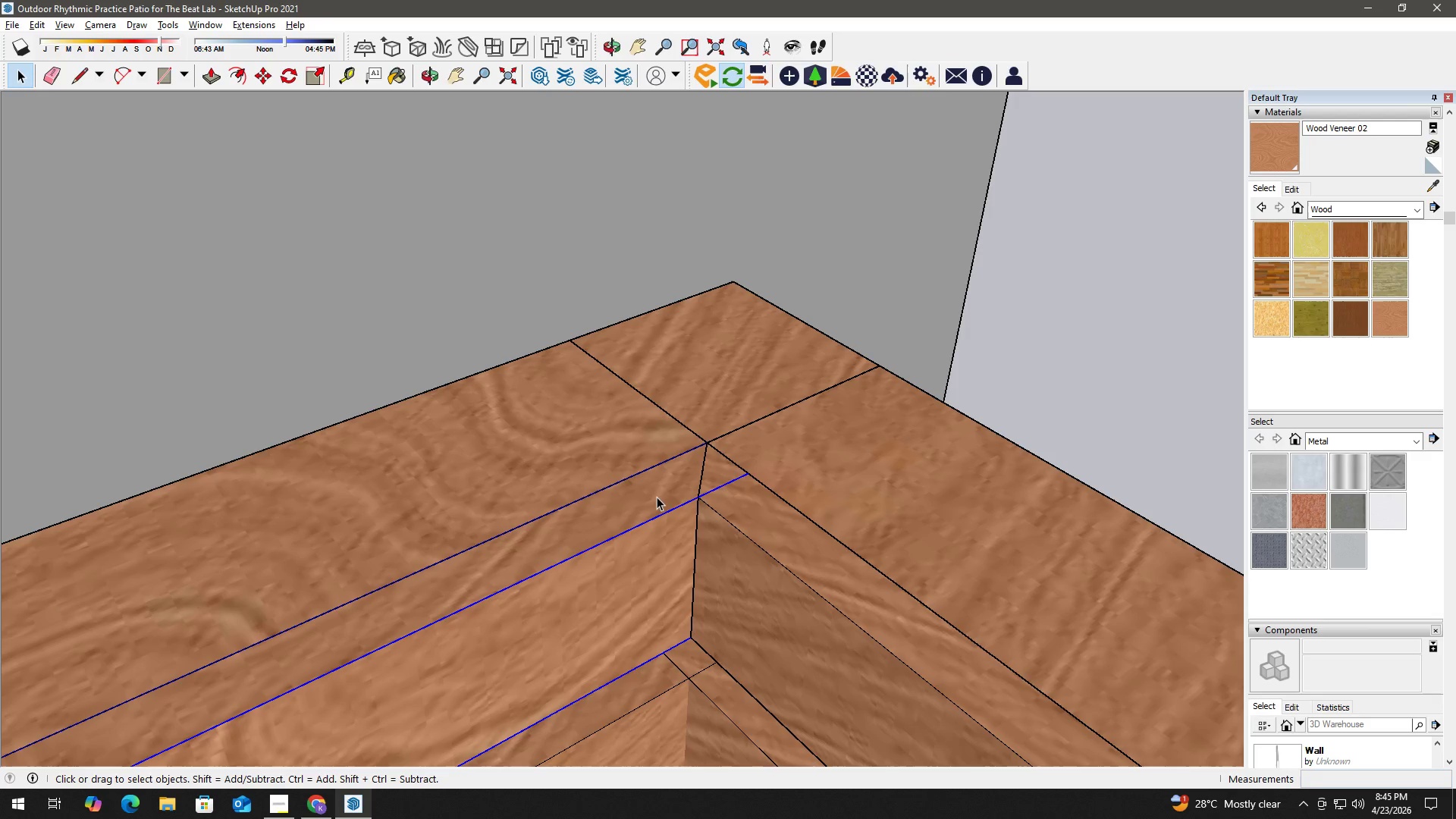 
double_click([657, 497])
 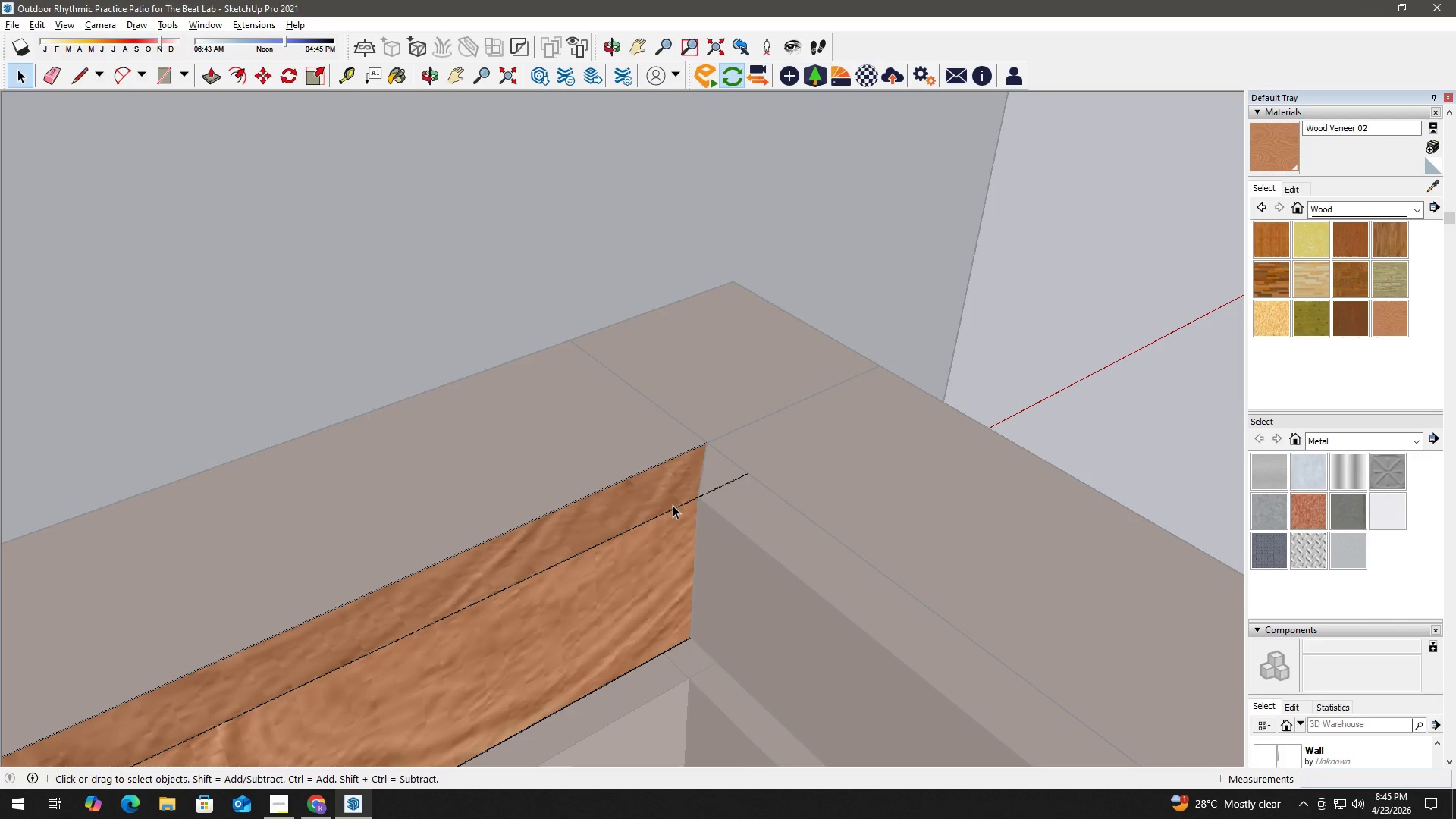 
key(L)
 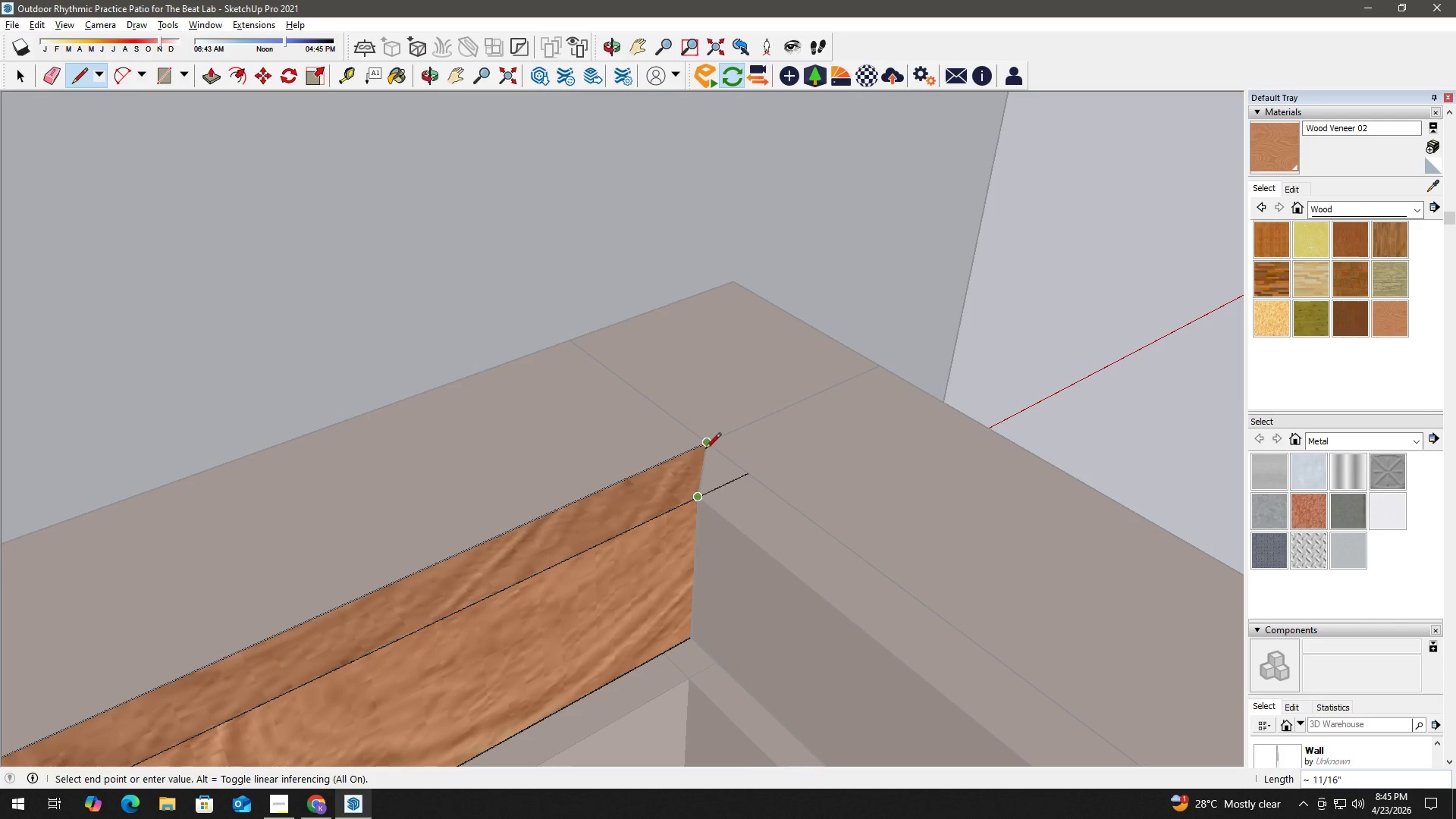 
left_click([705, 449])
 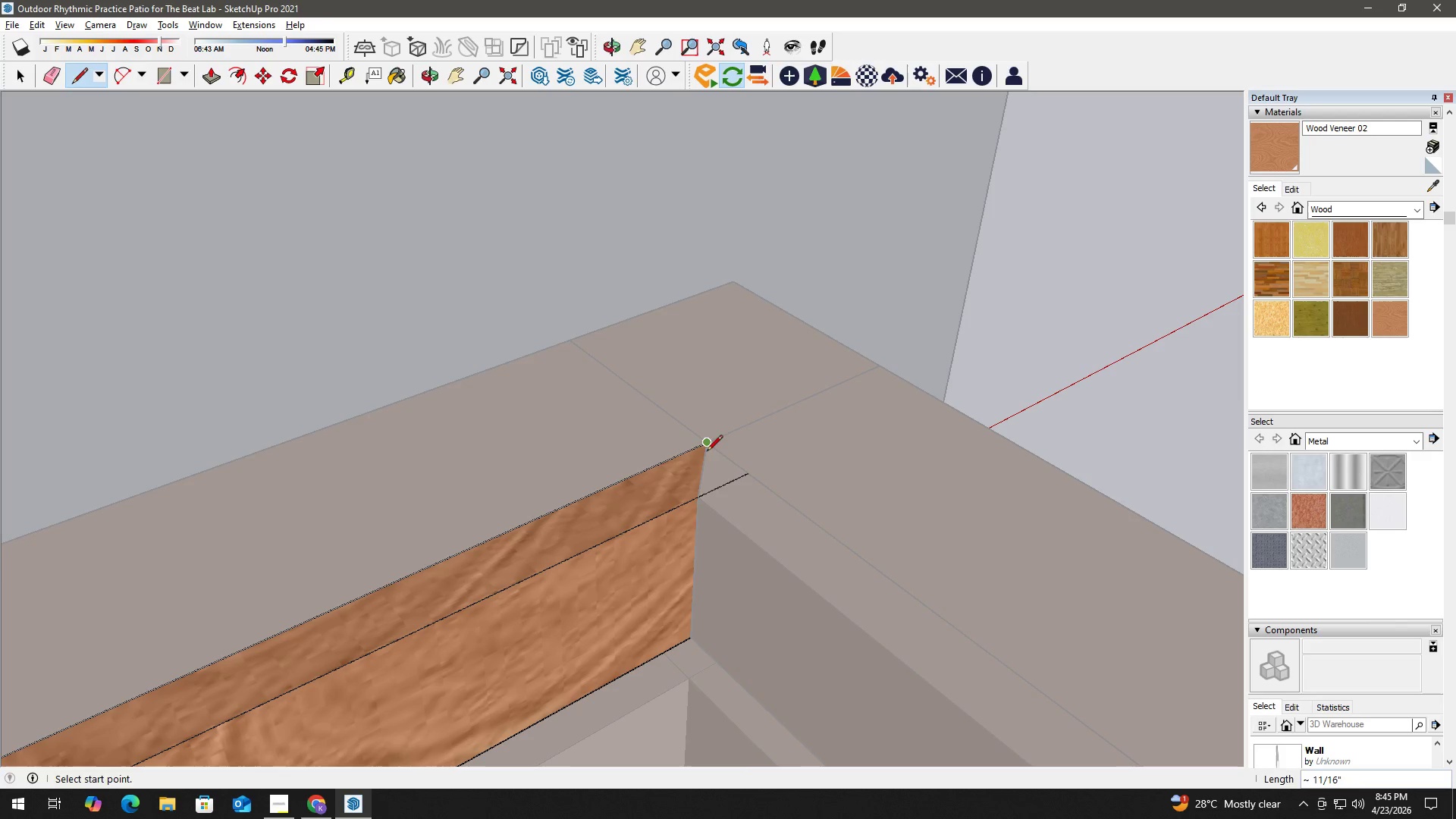 
key(Space)
 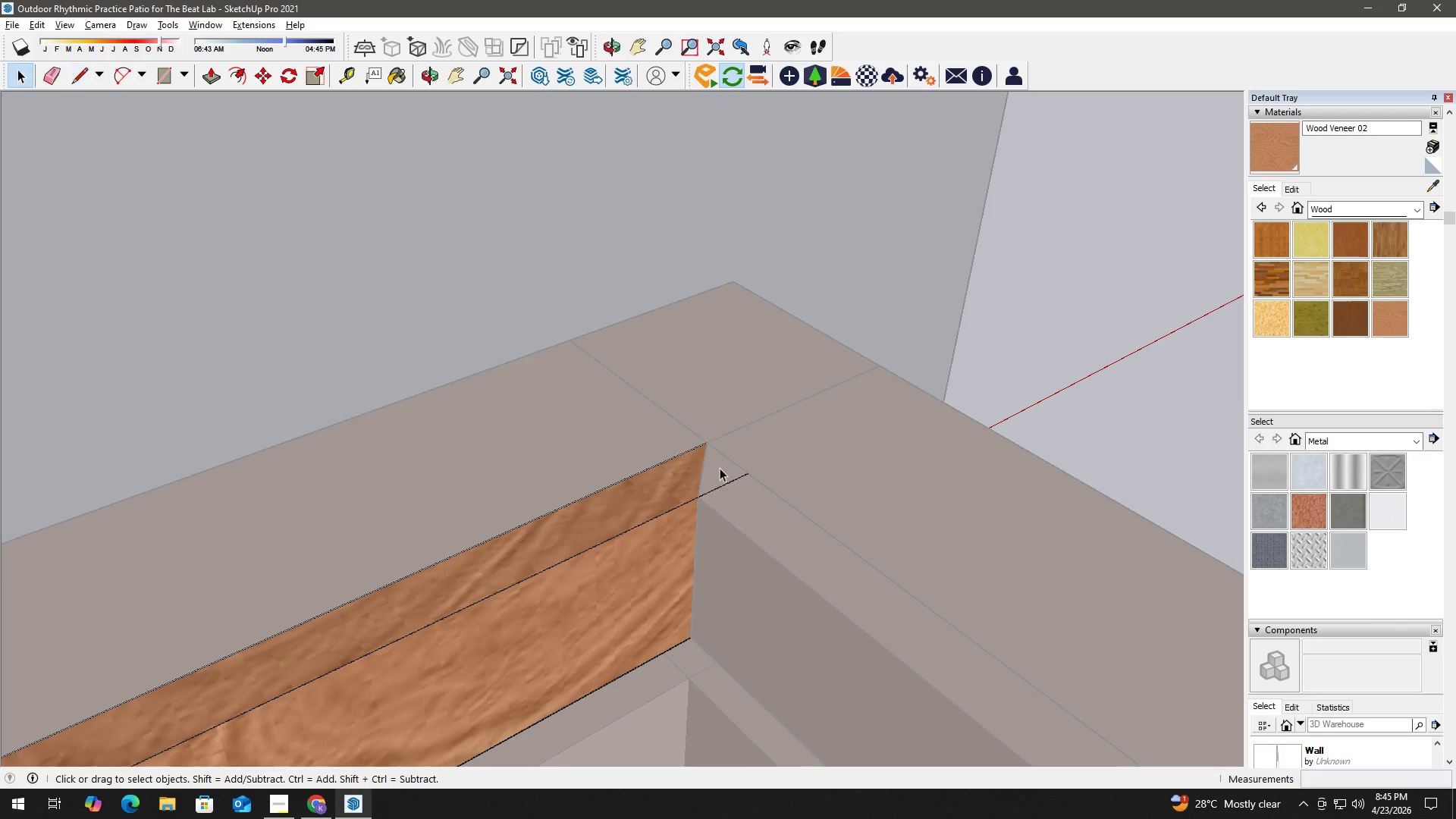 
double_click([720, 468])
 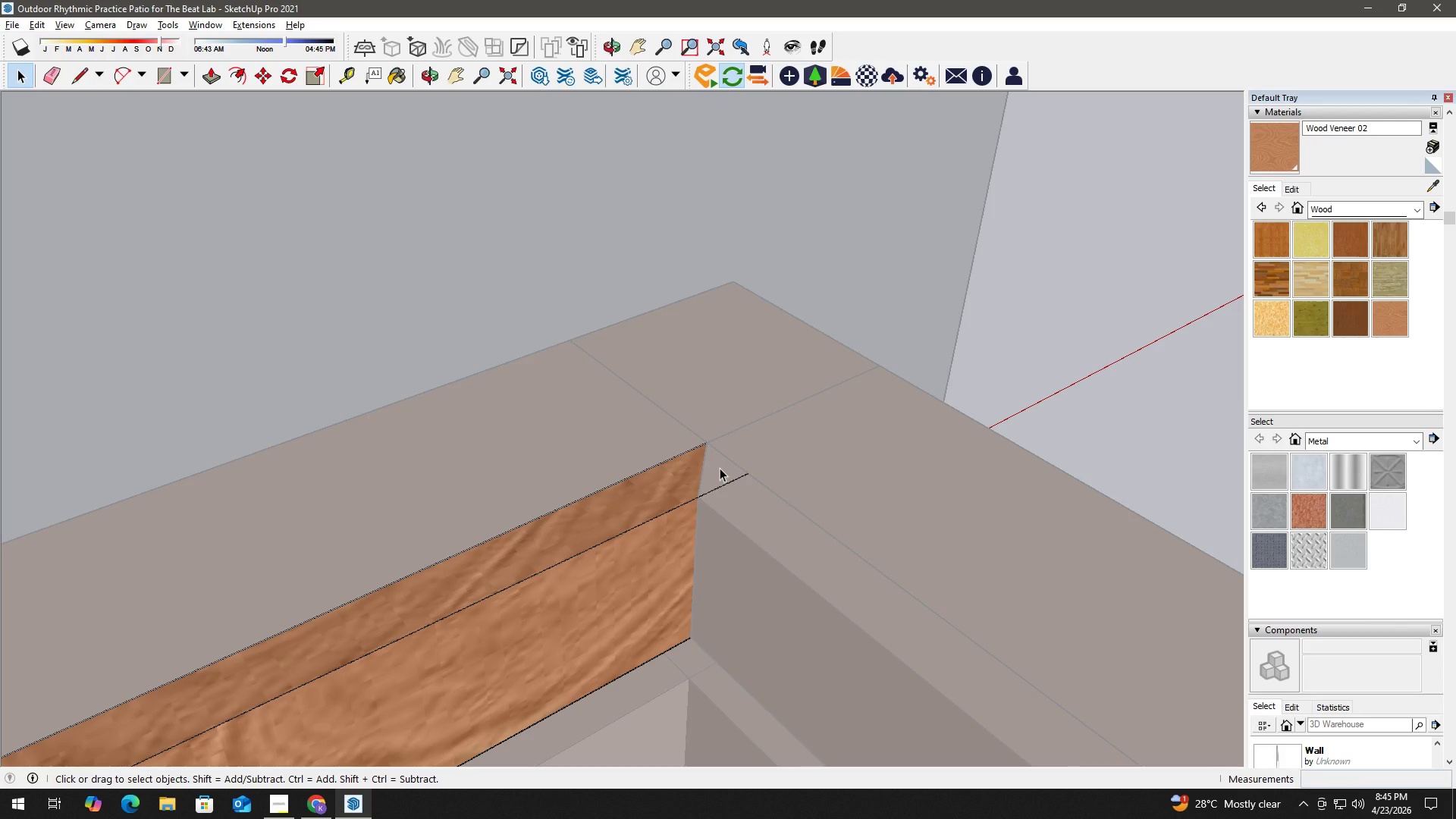 
key(P)
 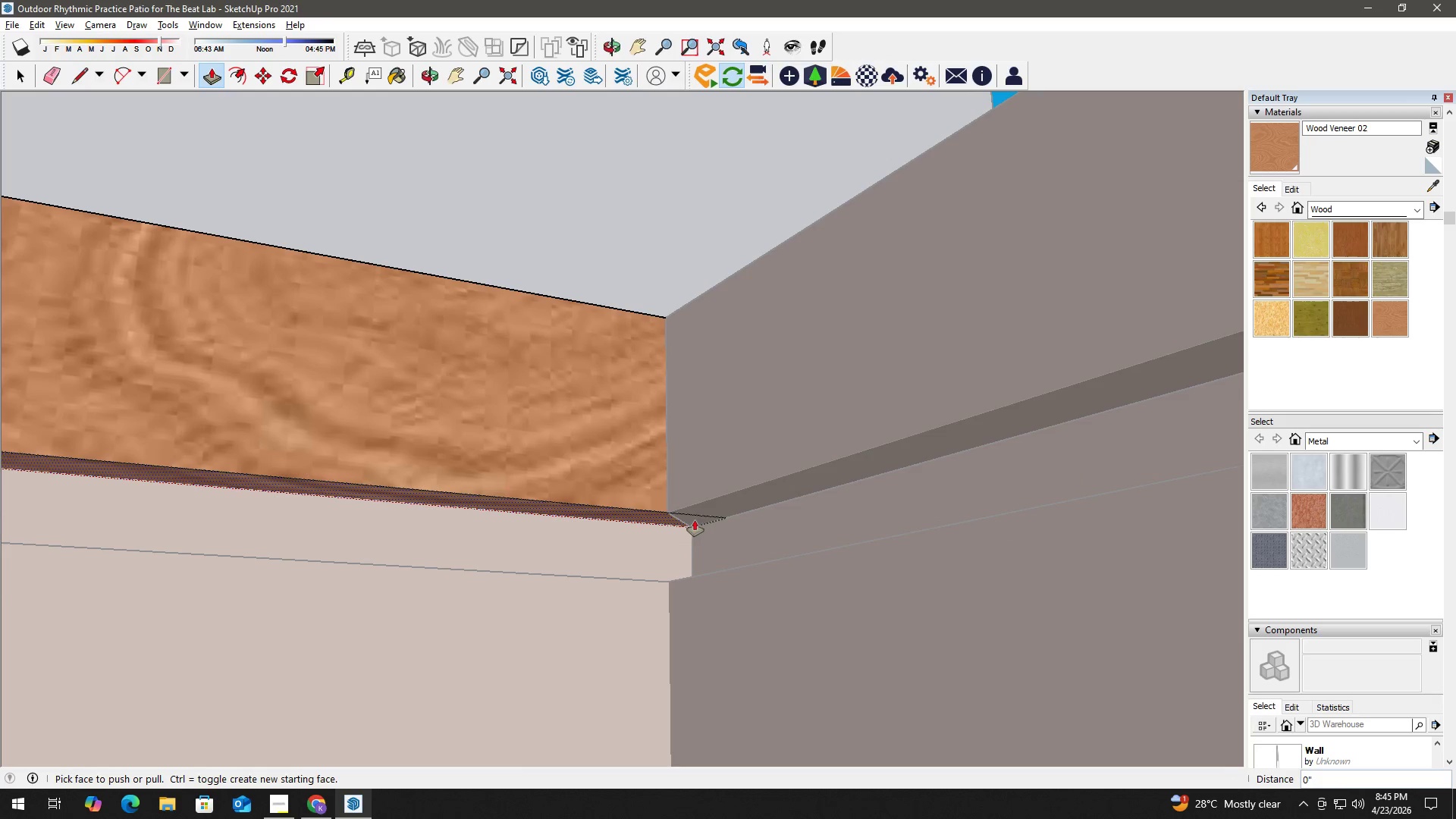 
wait(6.19)
 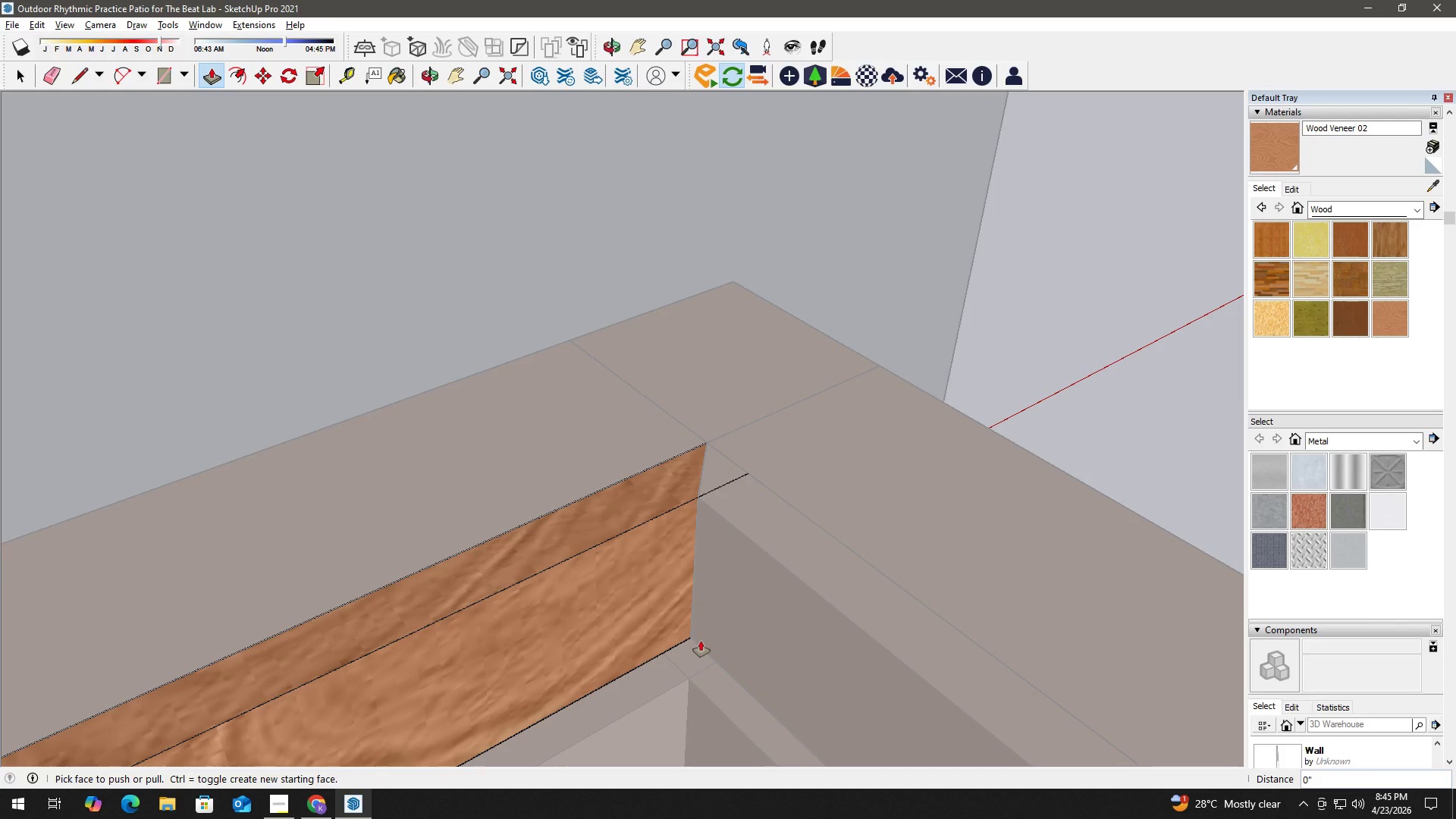 
key(Escape)
 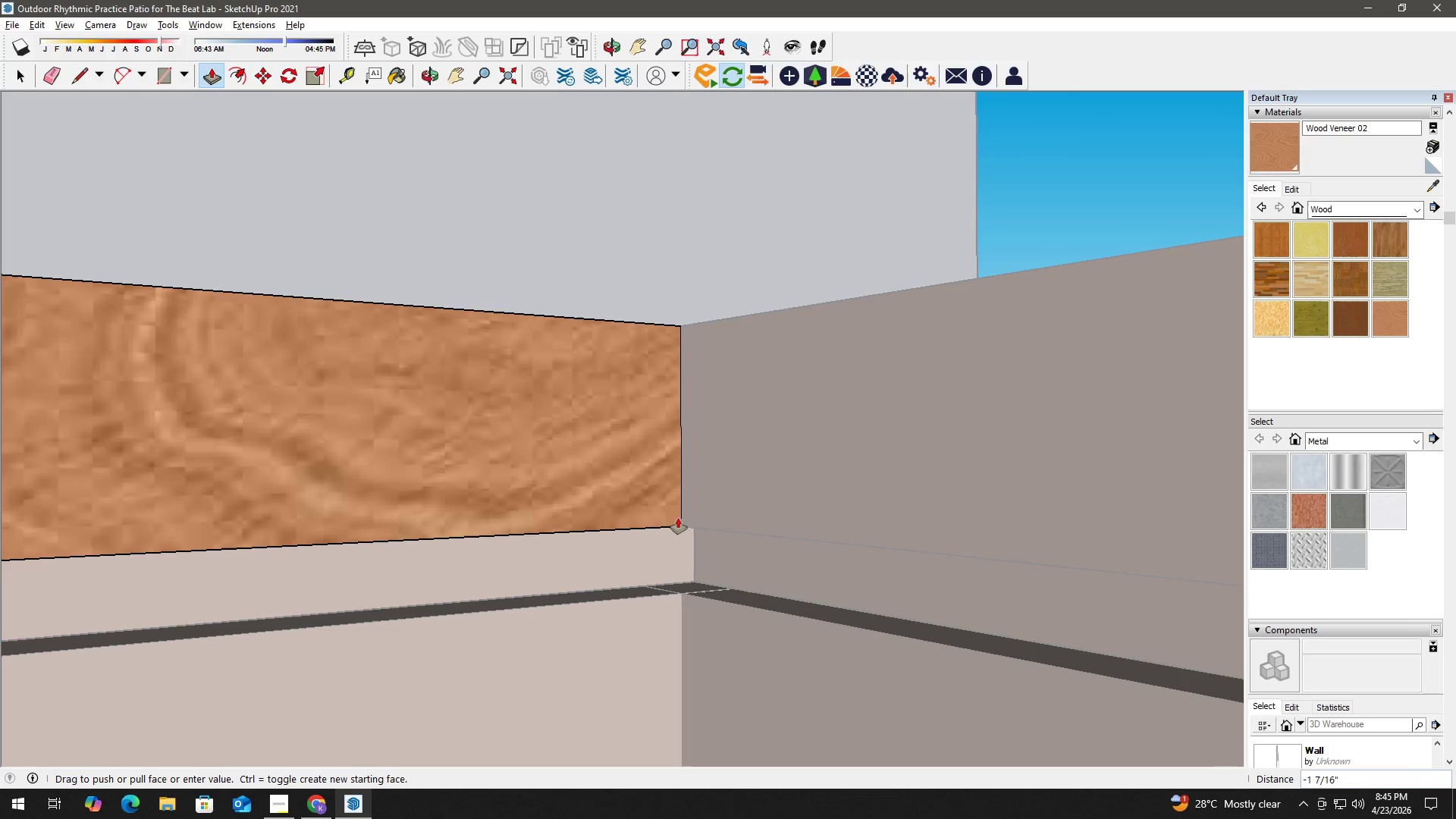 
left_click([684, 530])
 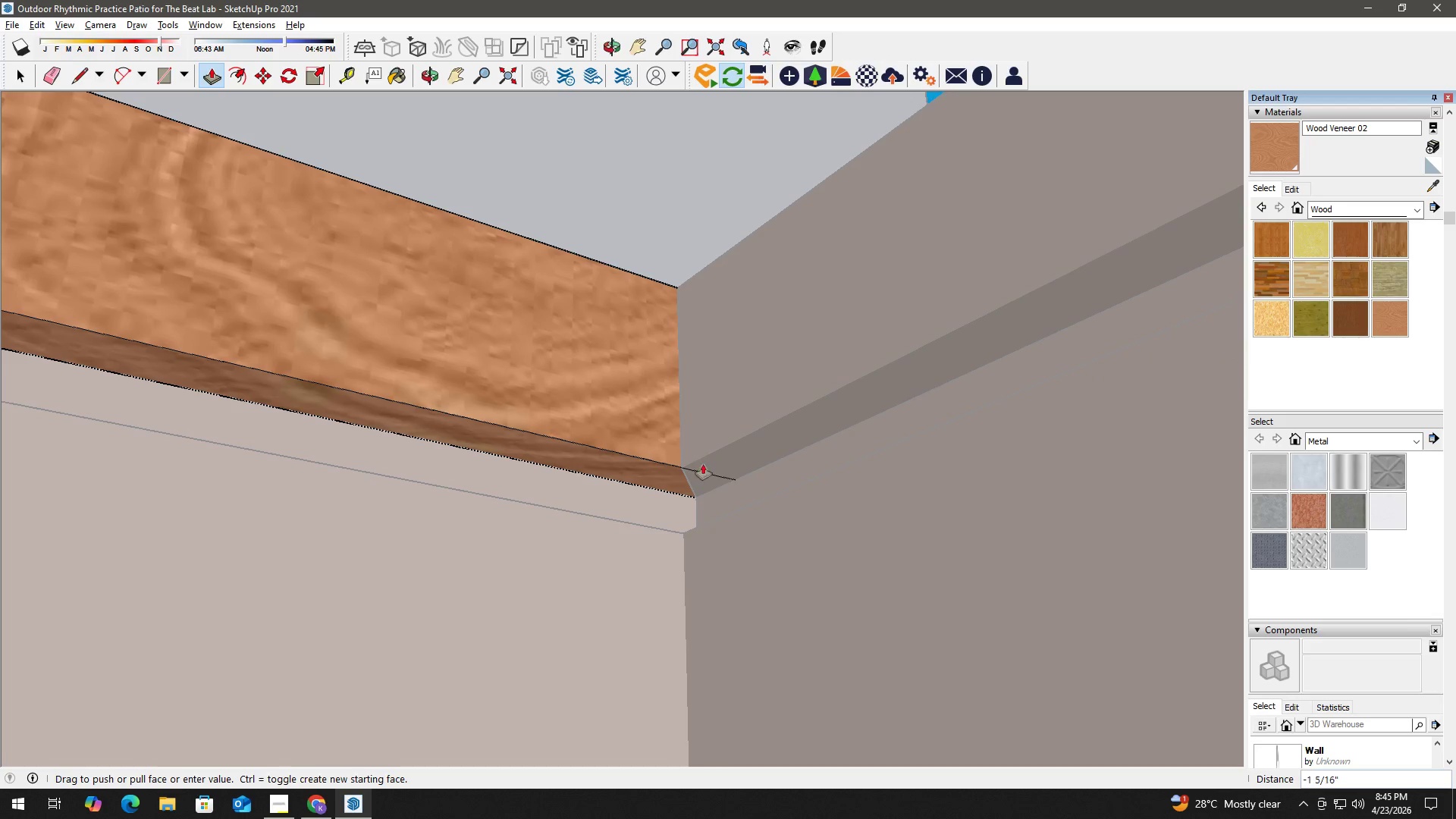 
key(Space)
 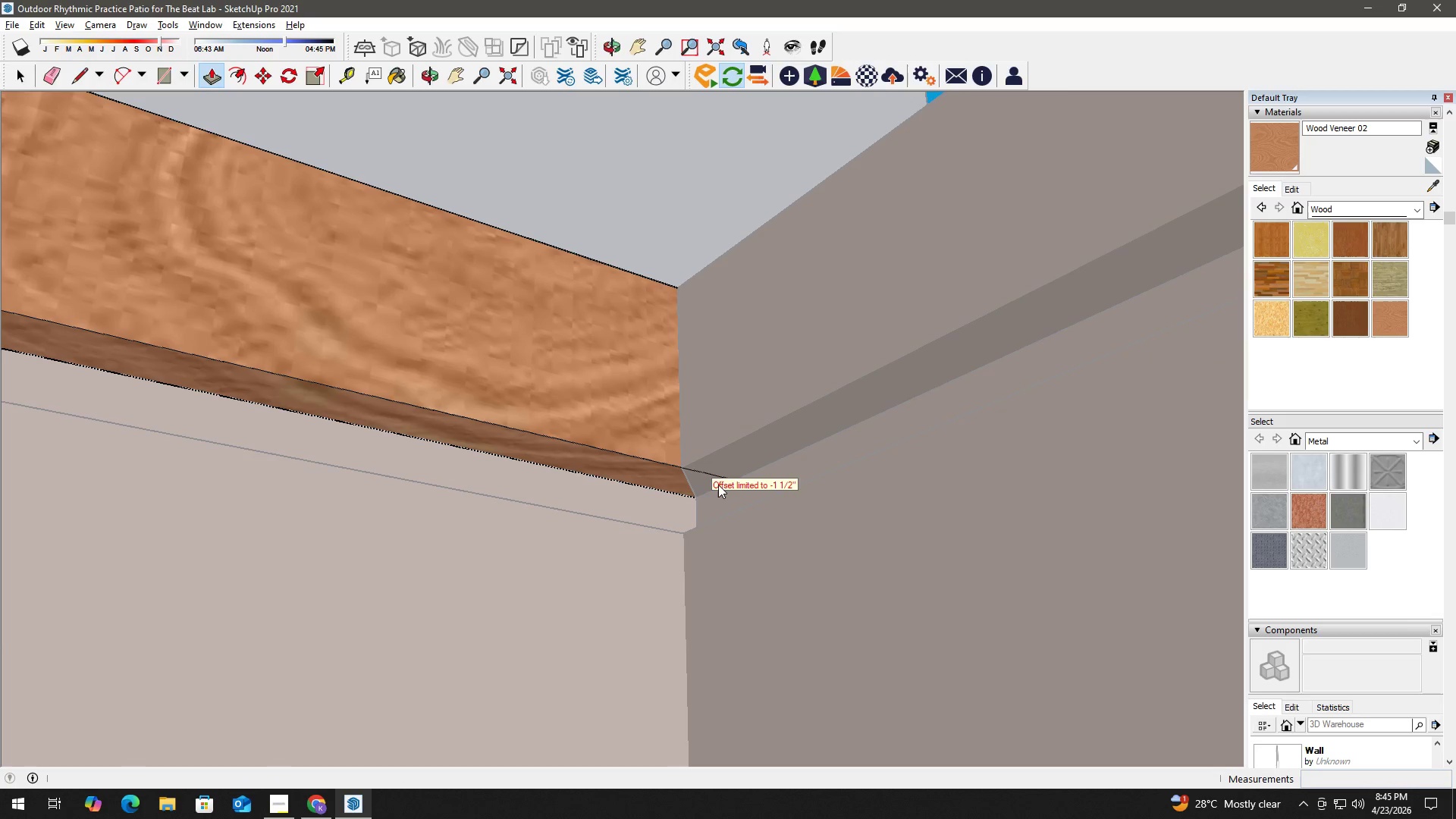 
key(E)
 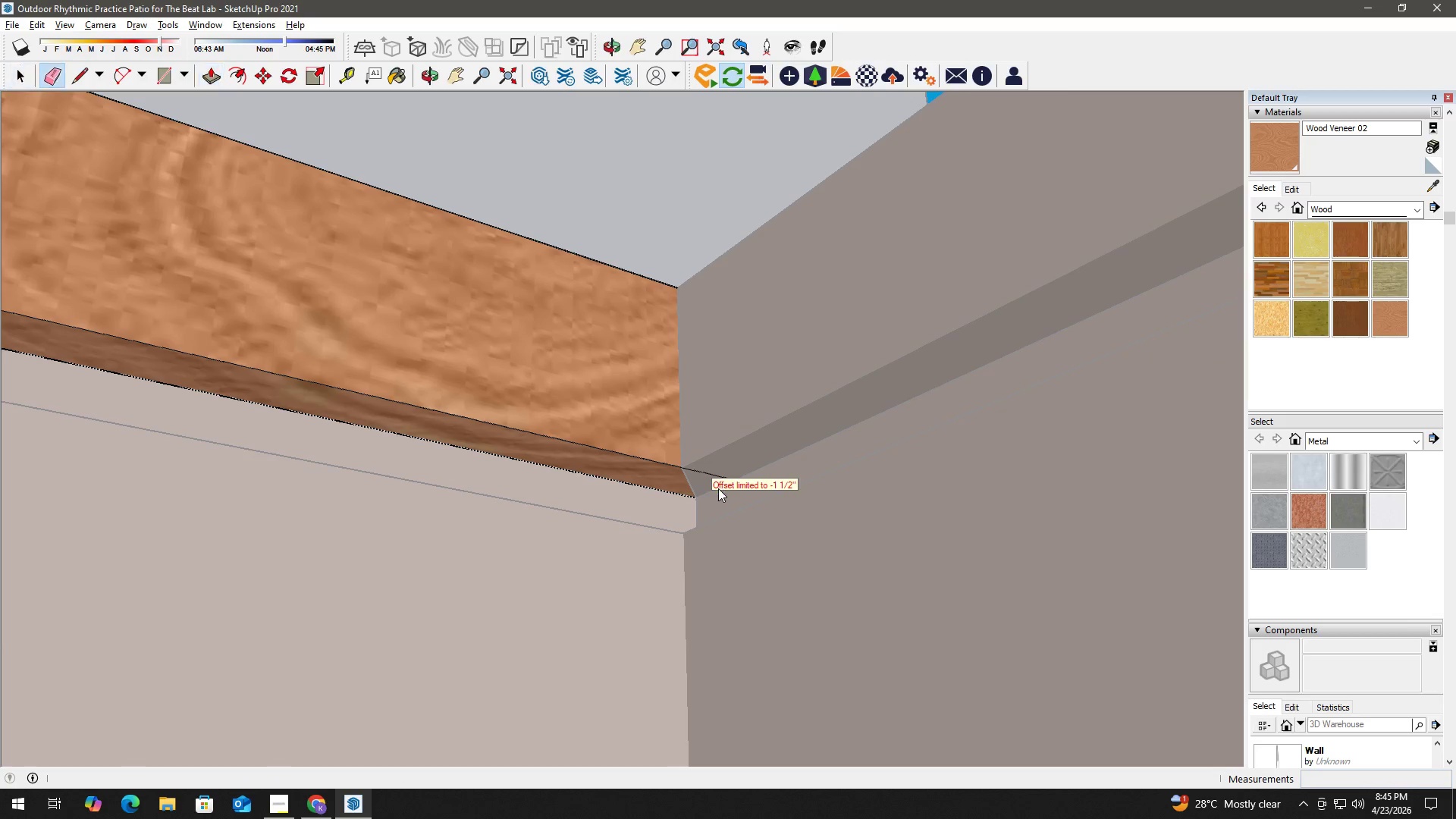 
left_click_drag(start_coordinate=[718, 488], to_coordinate=[717, 469])
 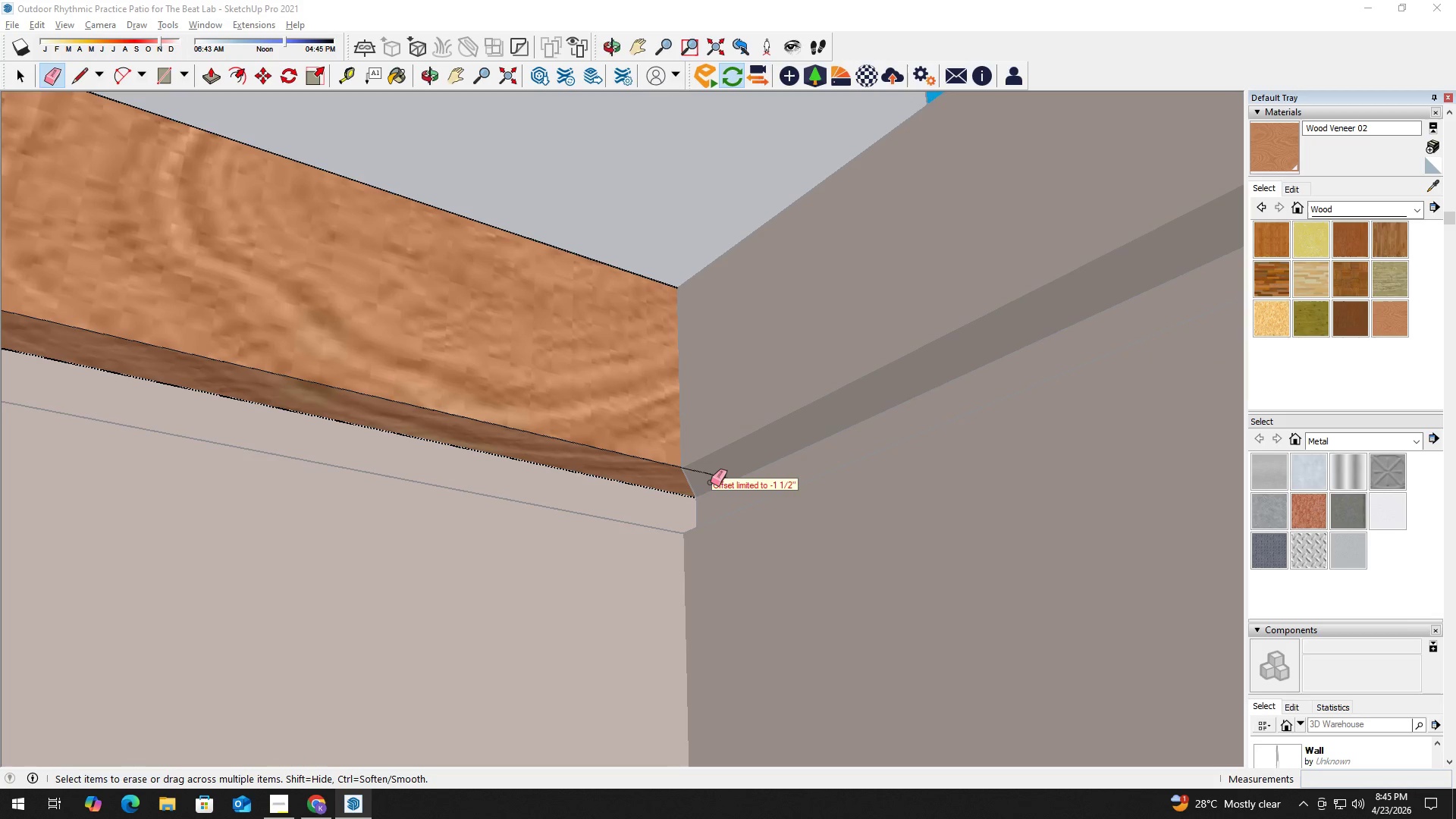 
left_click_drag(start_coordinate=[746, 507], to_coordinate=[744, 448])
 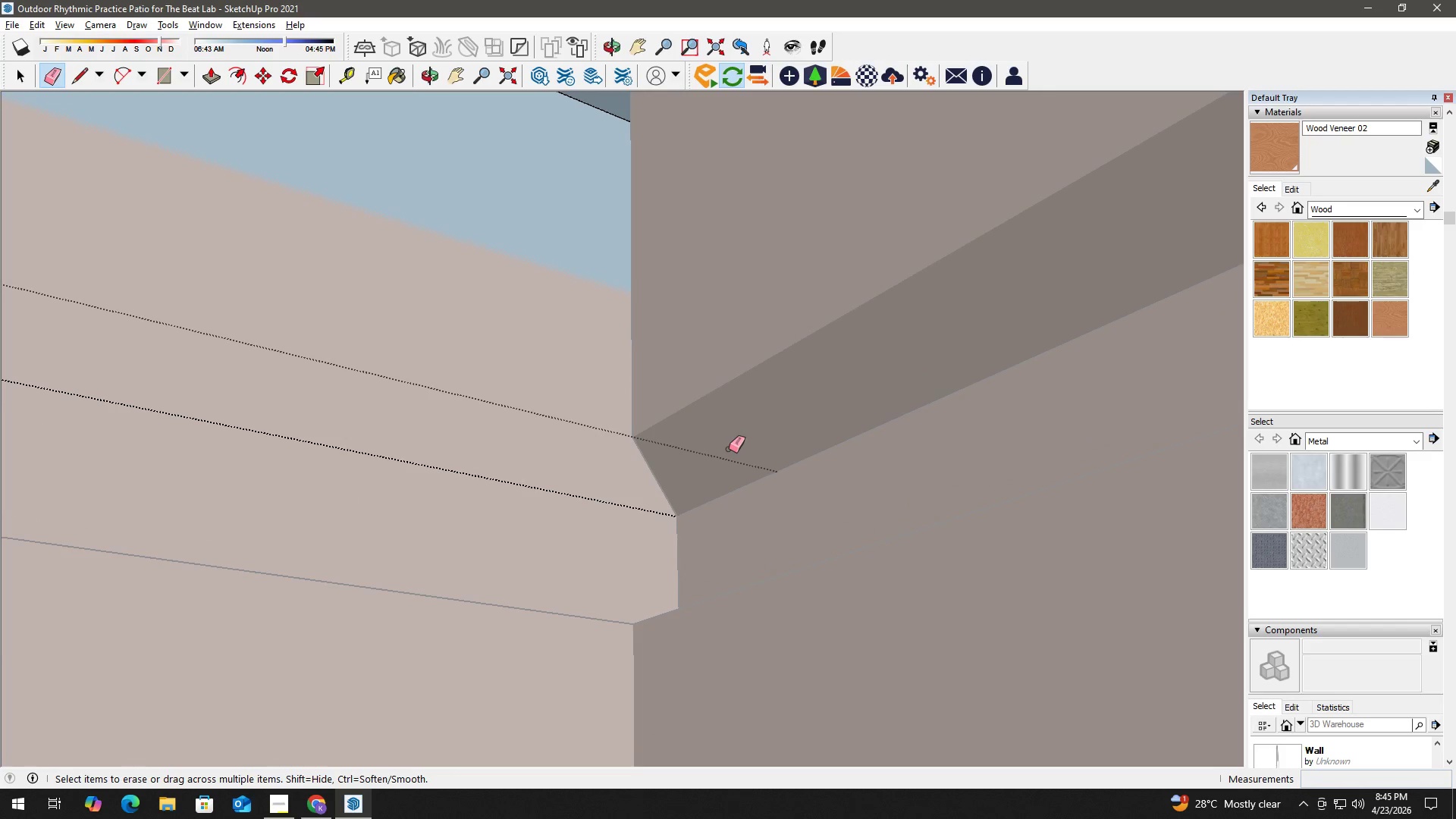 
scroll: coordinate [731, 501], scroll_direction: up, amount: 9.0
 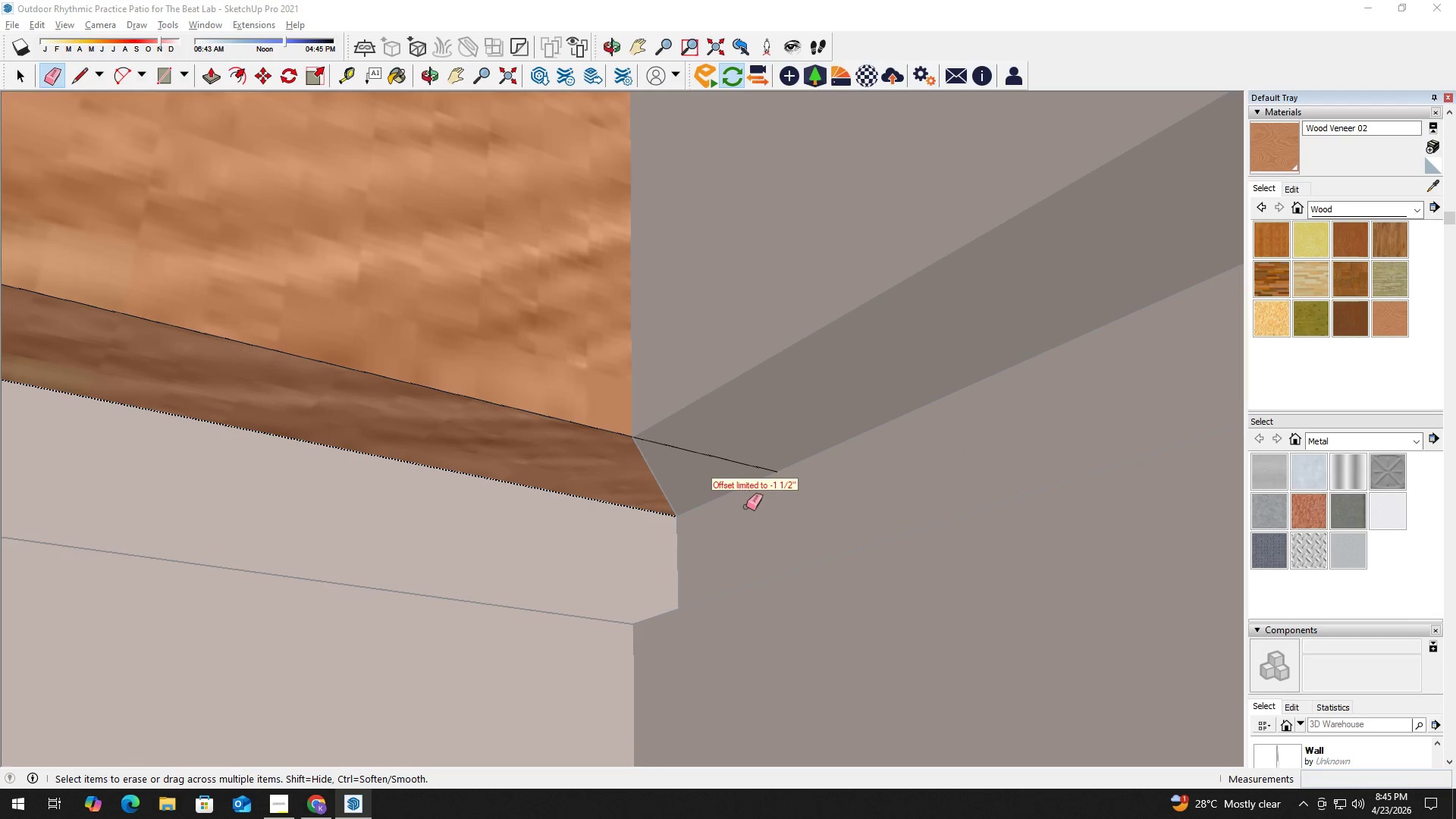 
key(Control+ControlLeft)
 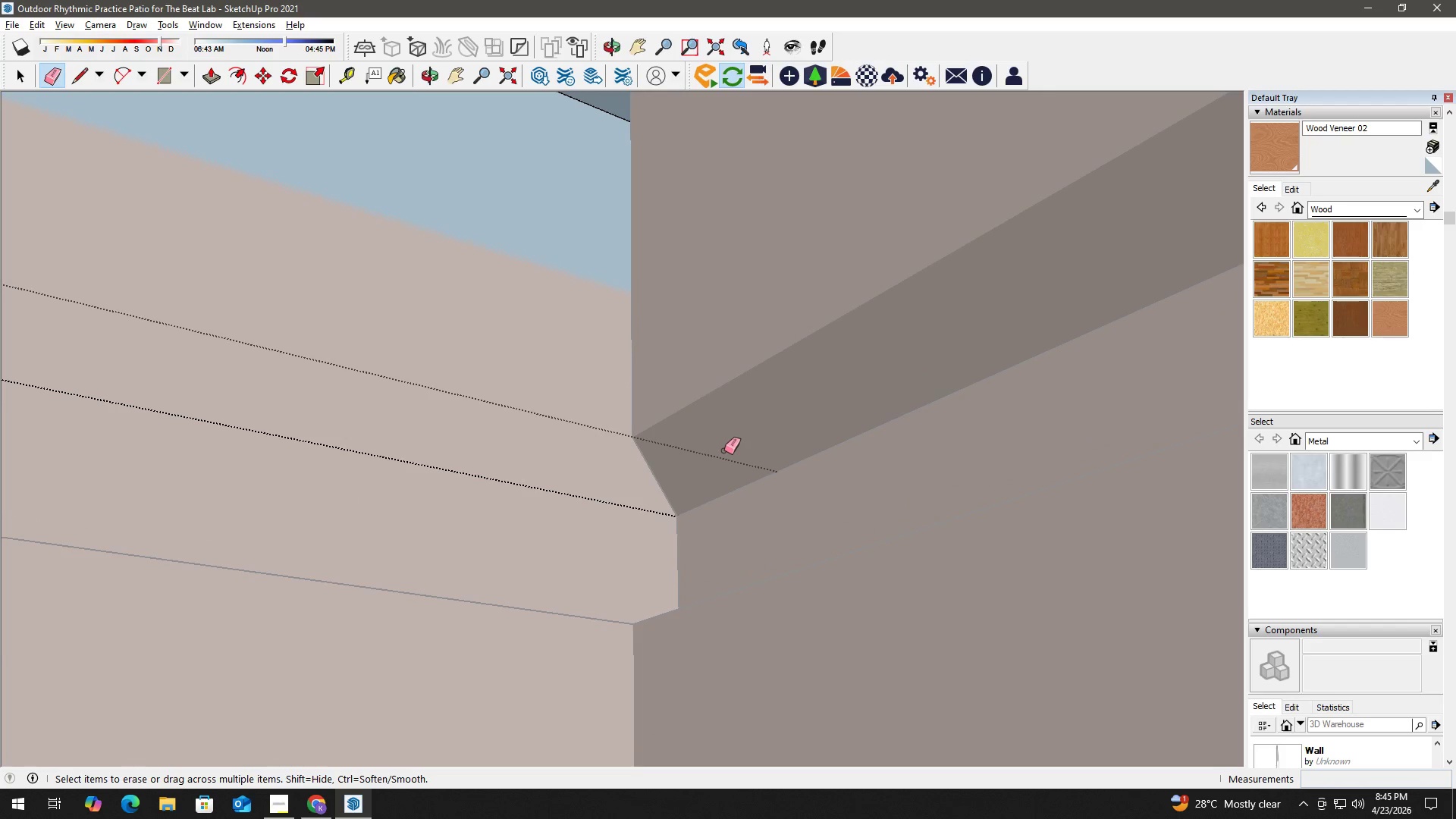 
key(Control+Z)
 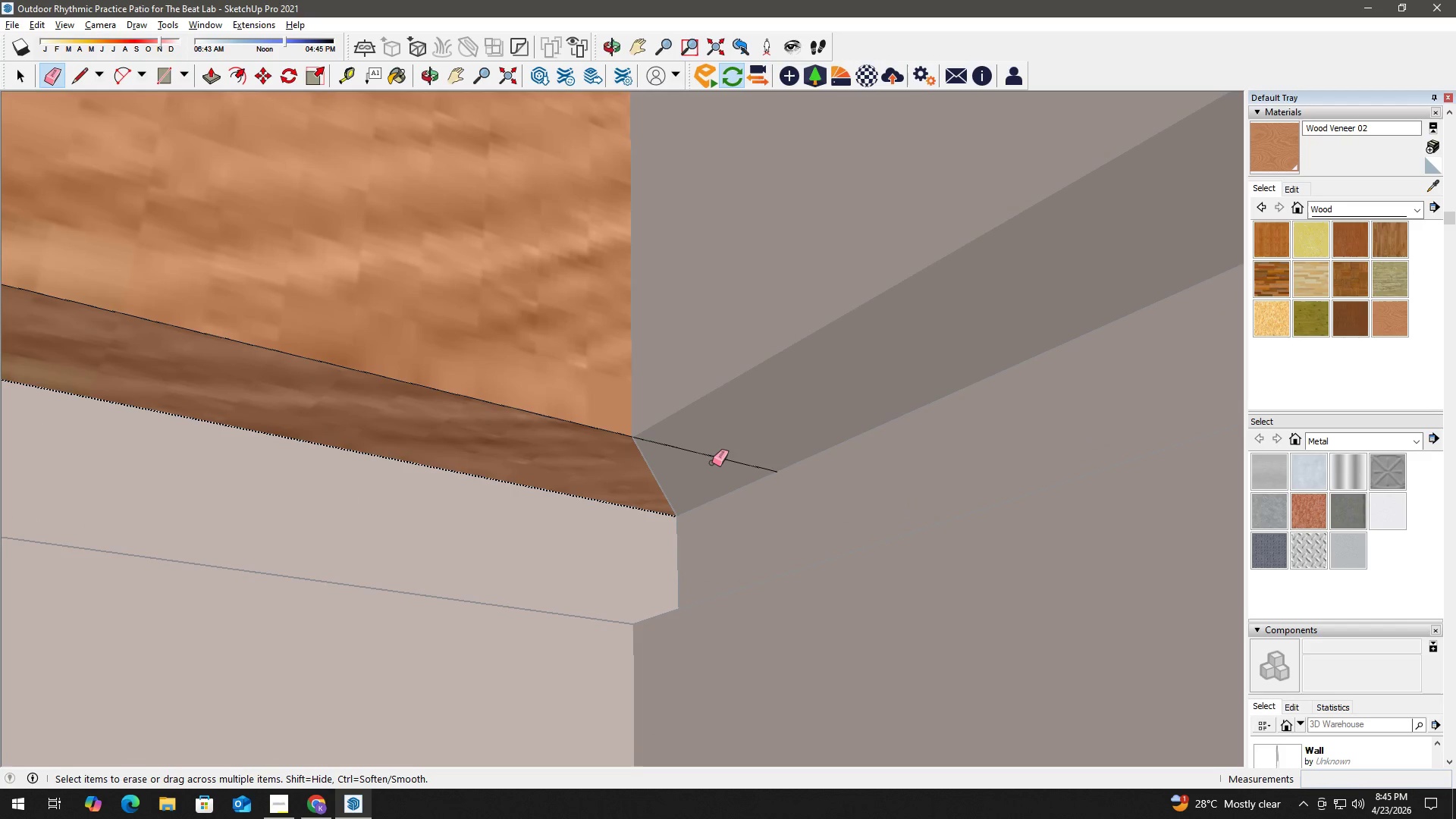 
key(Control+Z)
 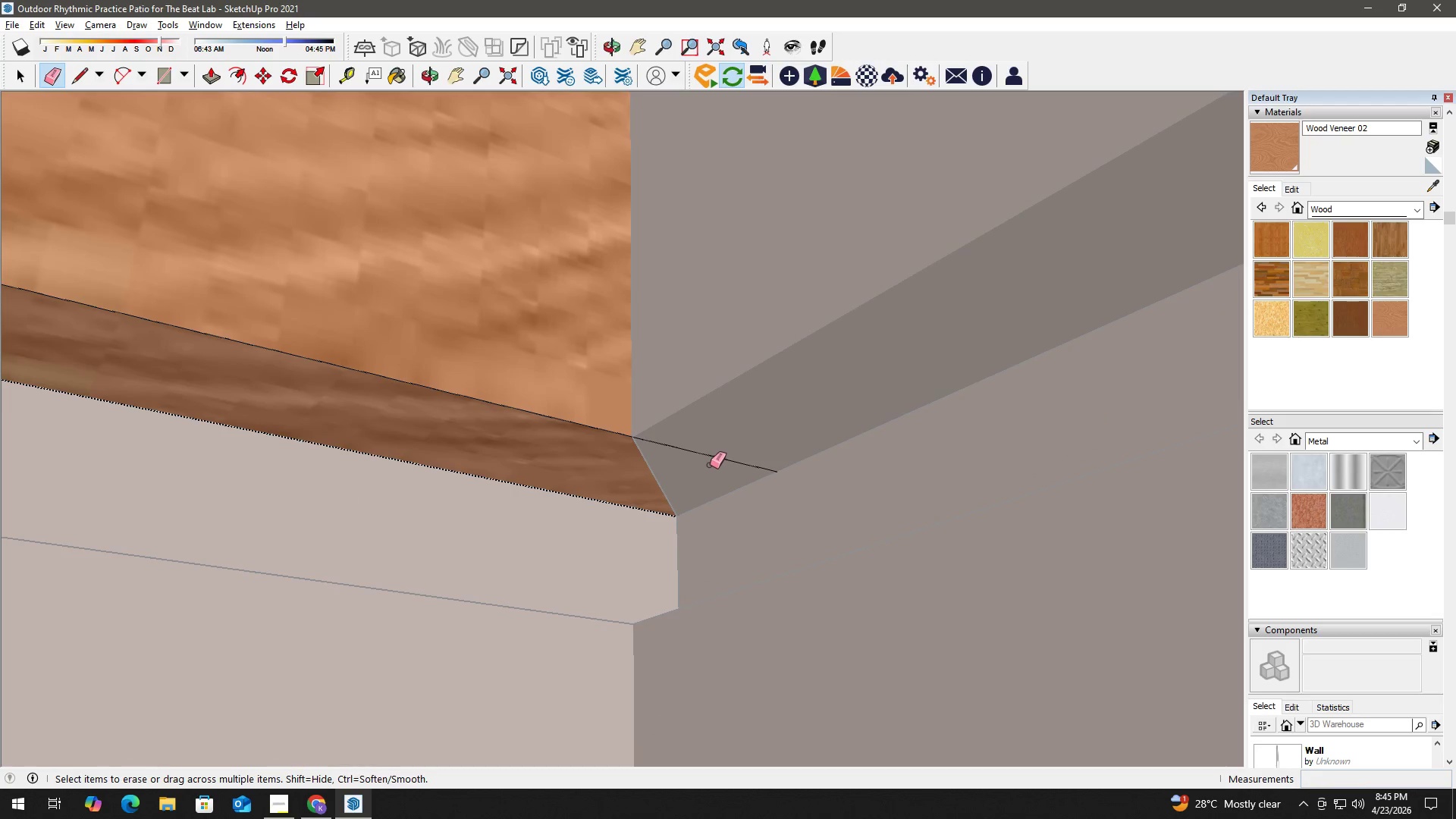 
key(Space)
 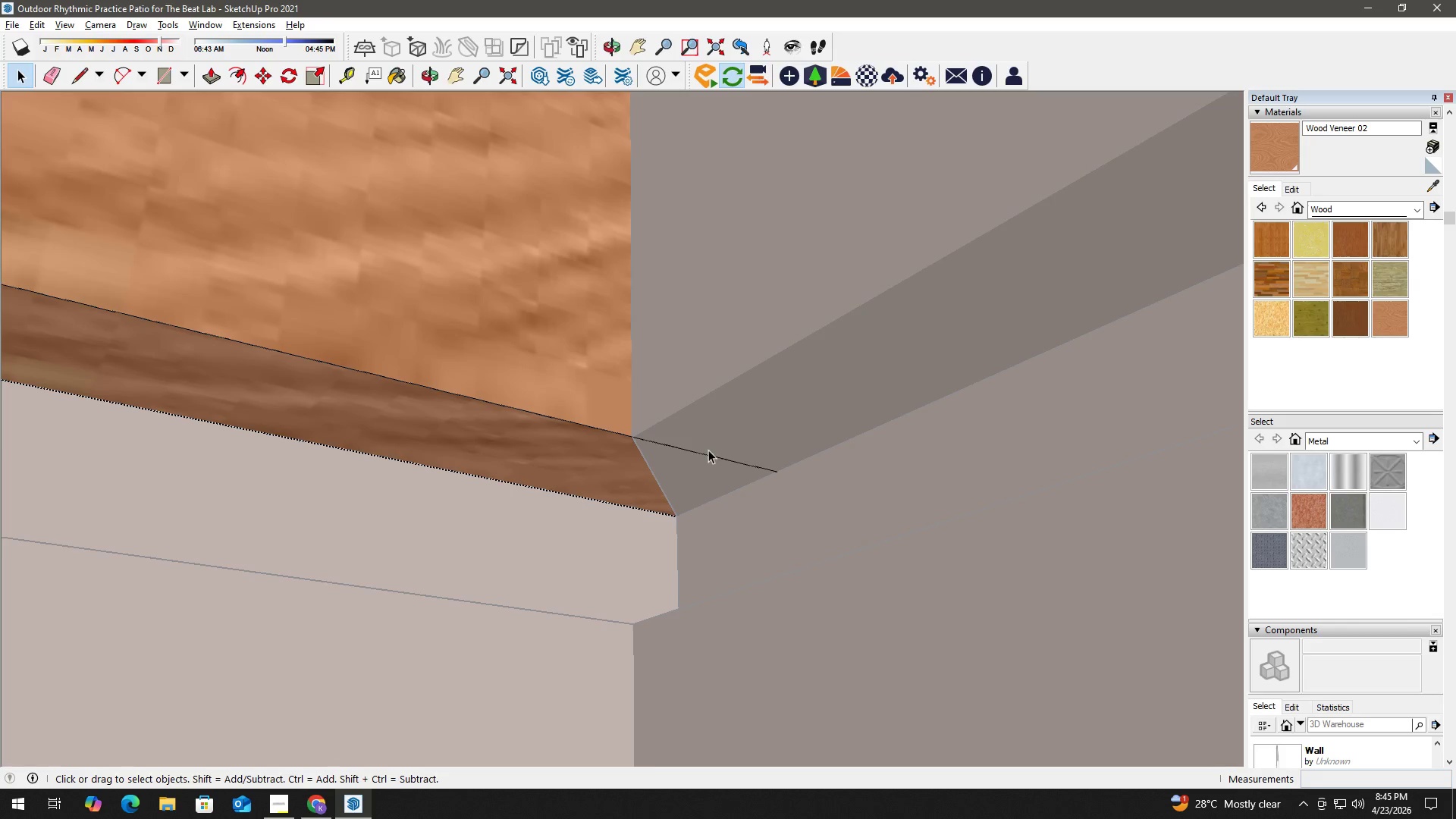 
scroll: coordinate [643, 460], scroll_direction: down, amount: 7.0
 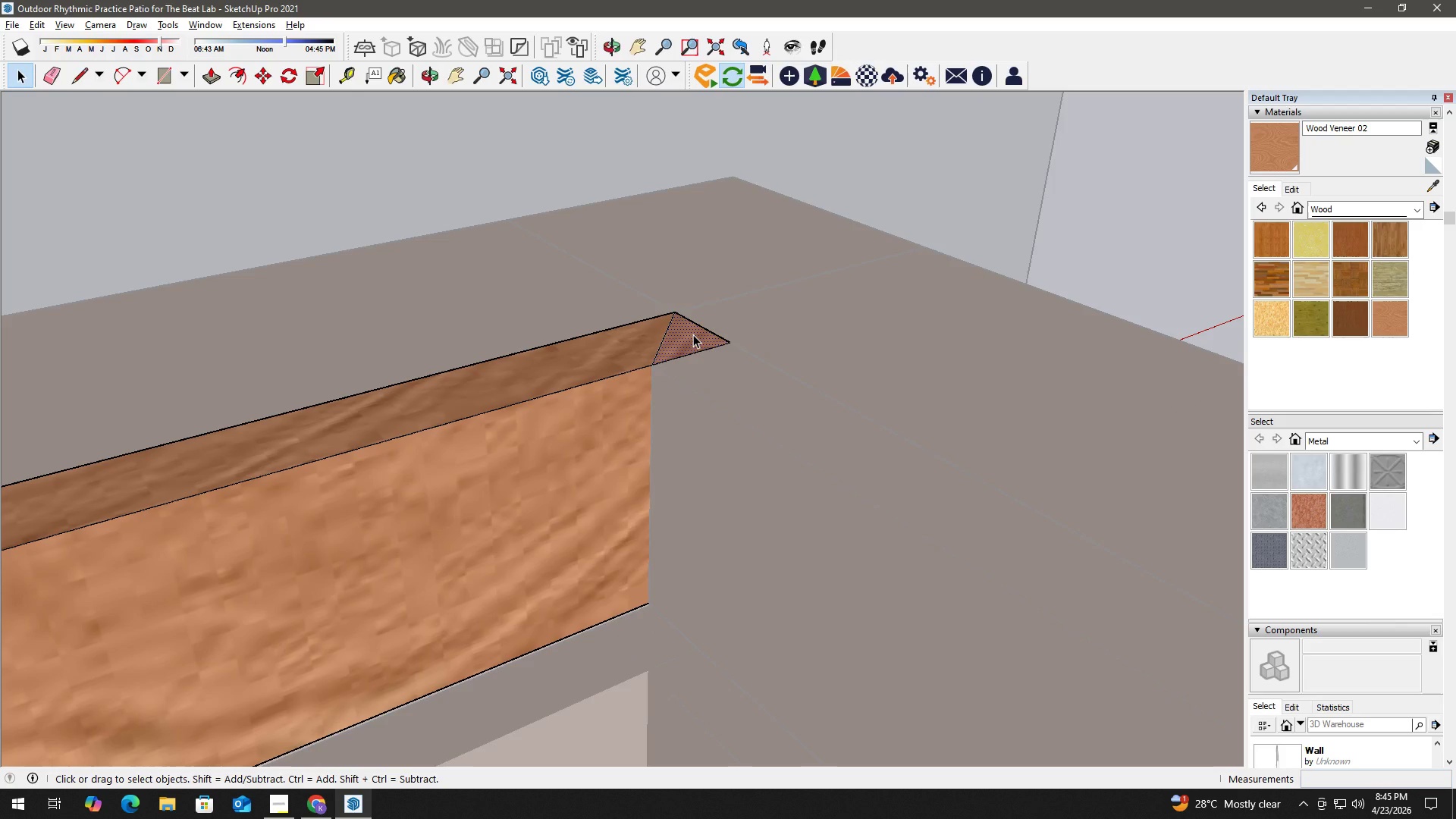 
key(P)
 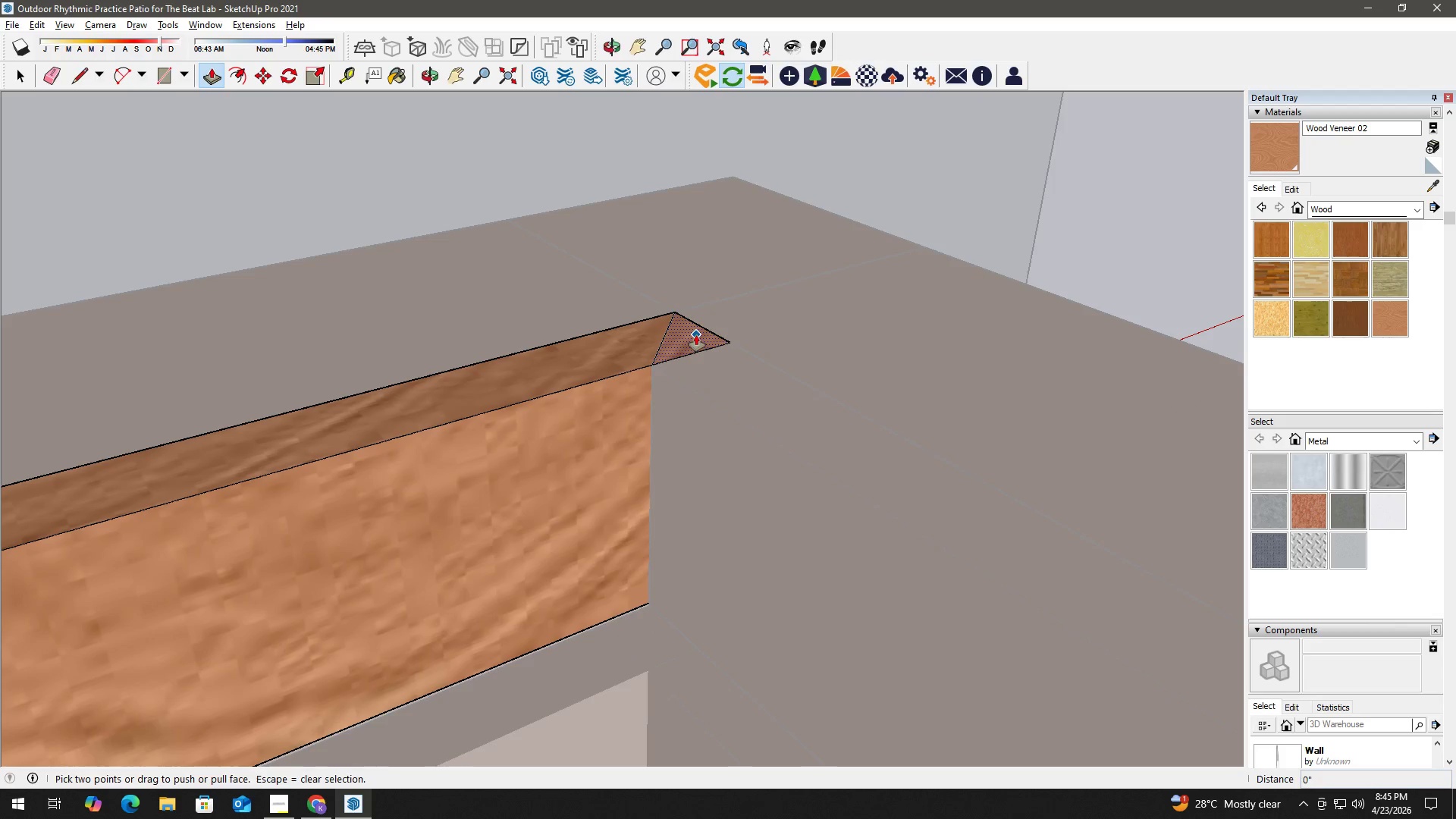 
left_click_drag(start_coordinate=[696, 334], to_coordinate=[670, 604])
 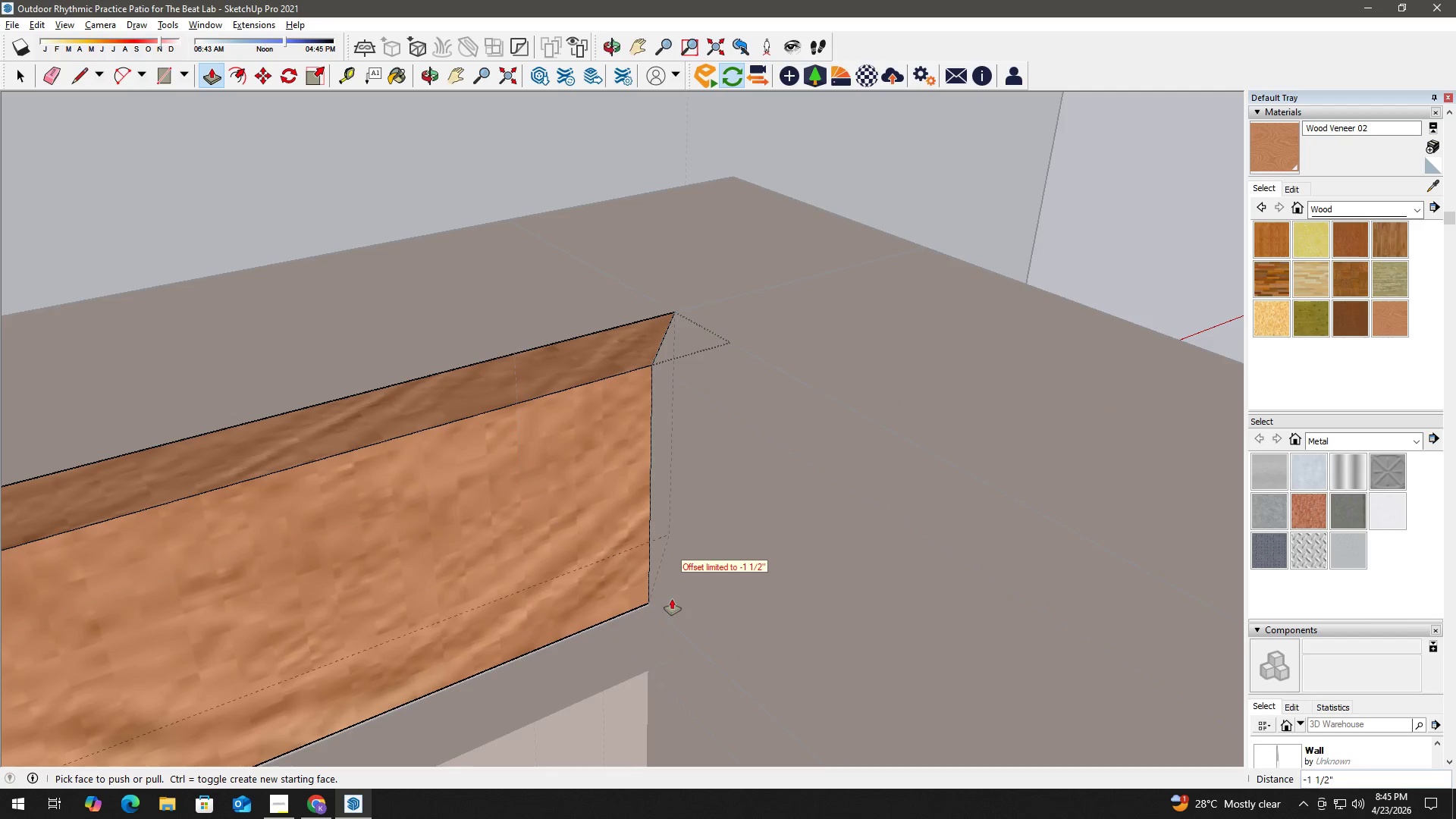 
key(K)
 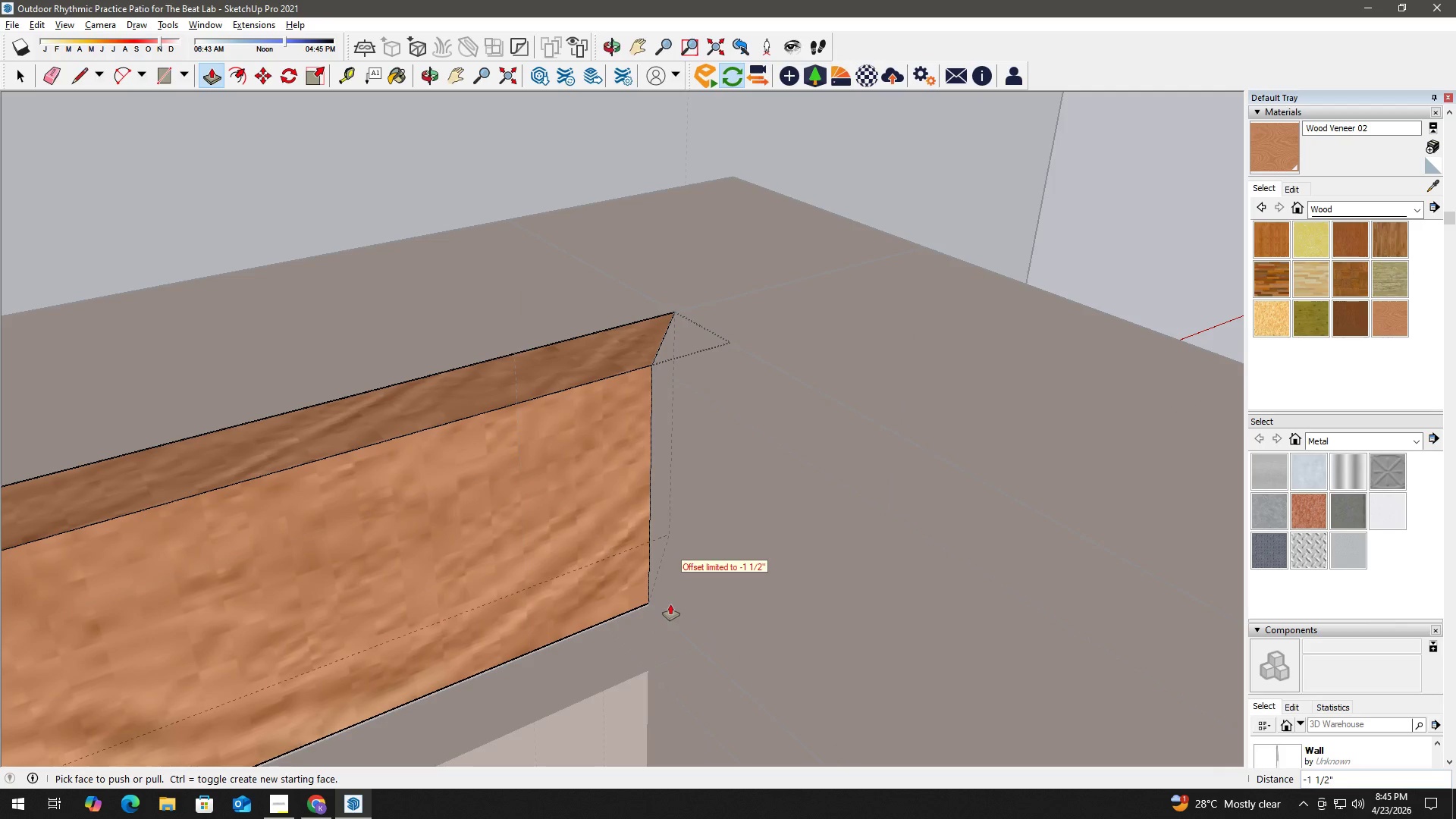 
key(Space)
 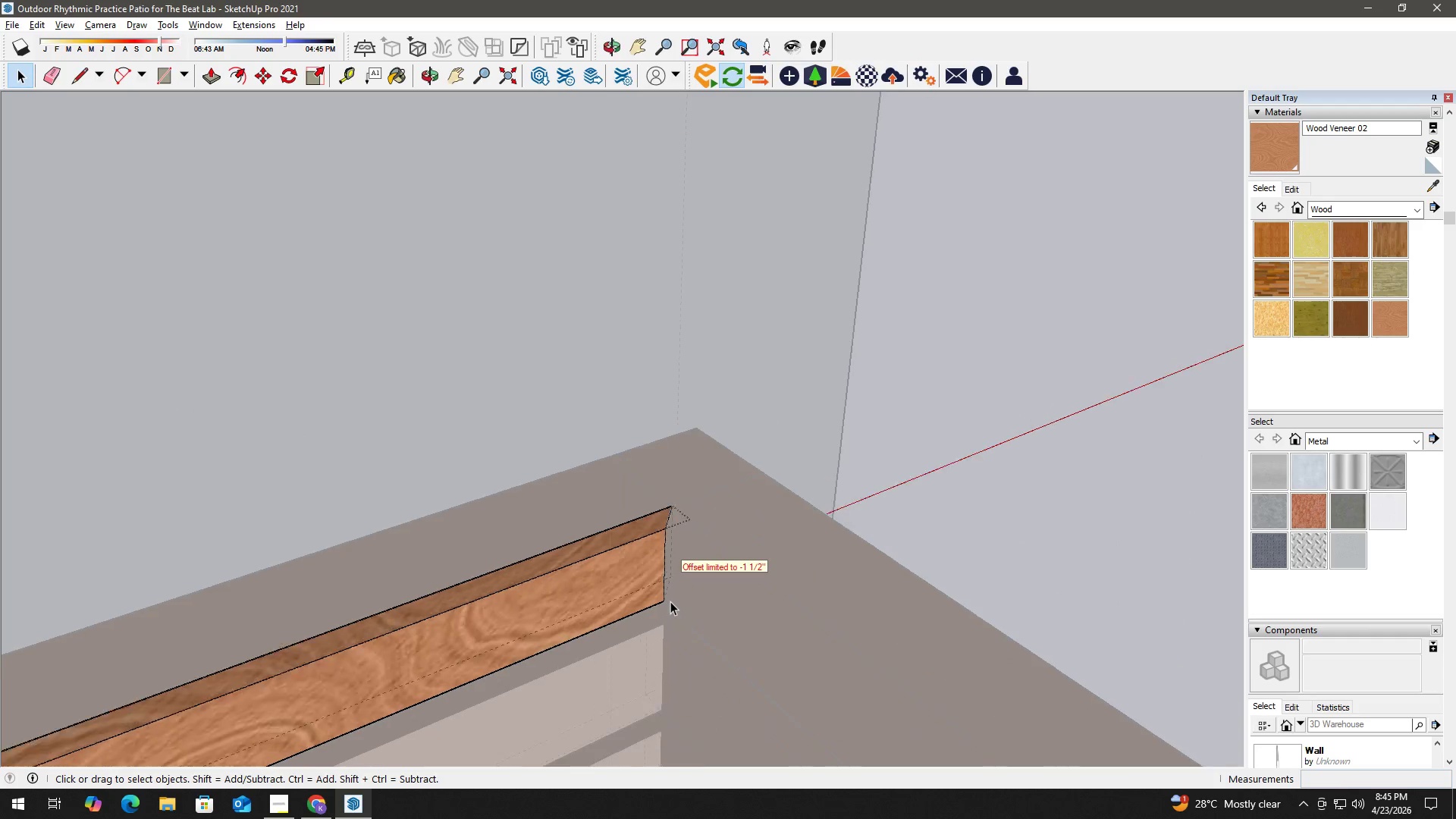 
key(Escape)
 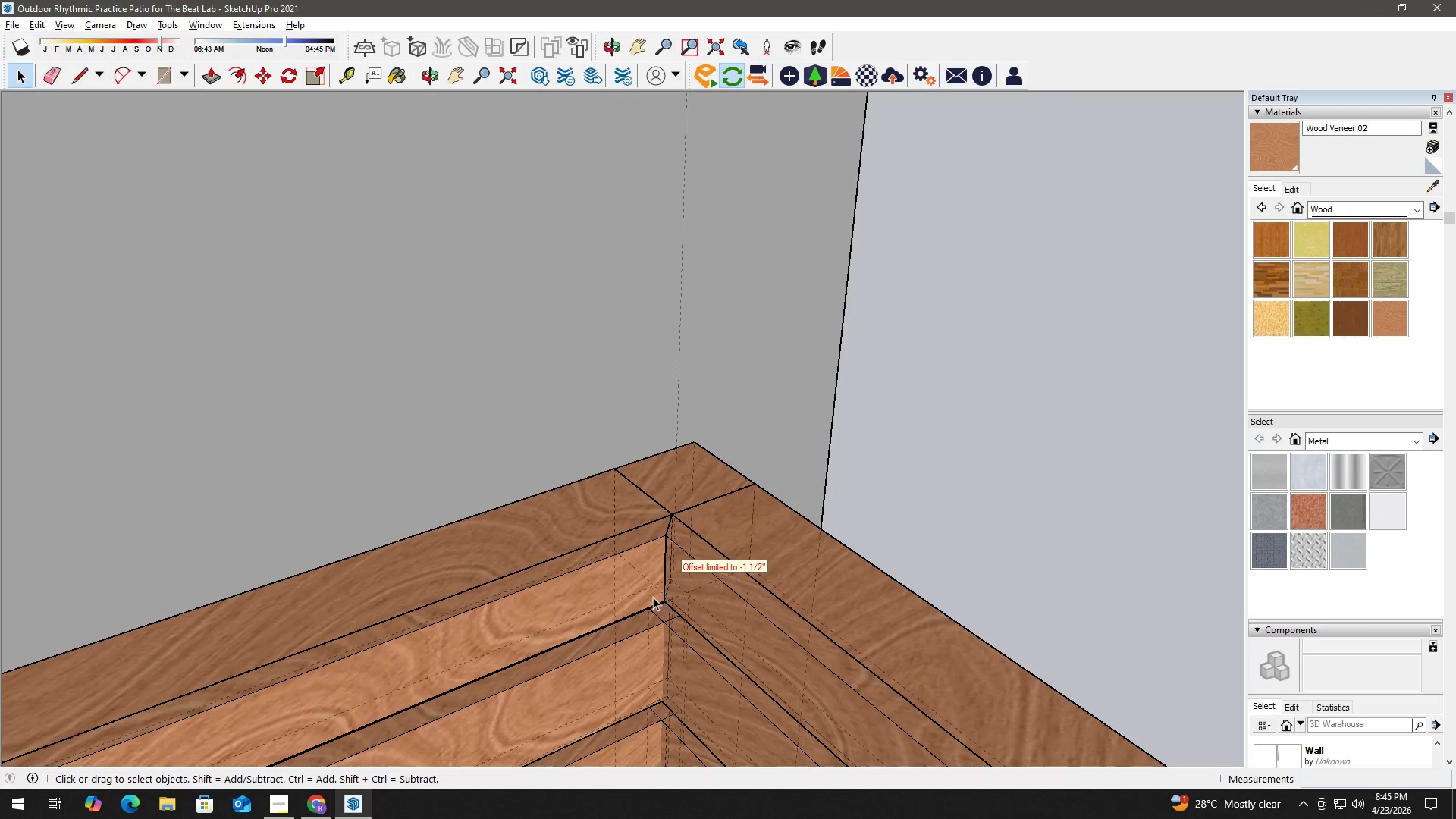 
scroll: coordinate [670, 601], scroll_direction: down, amount: 13.0
 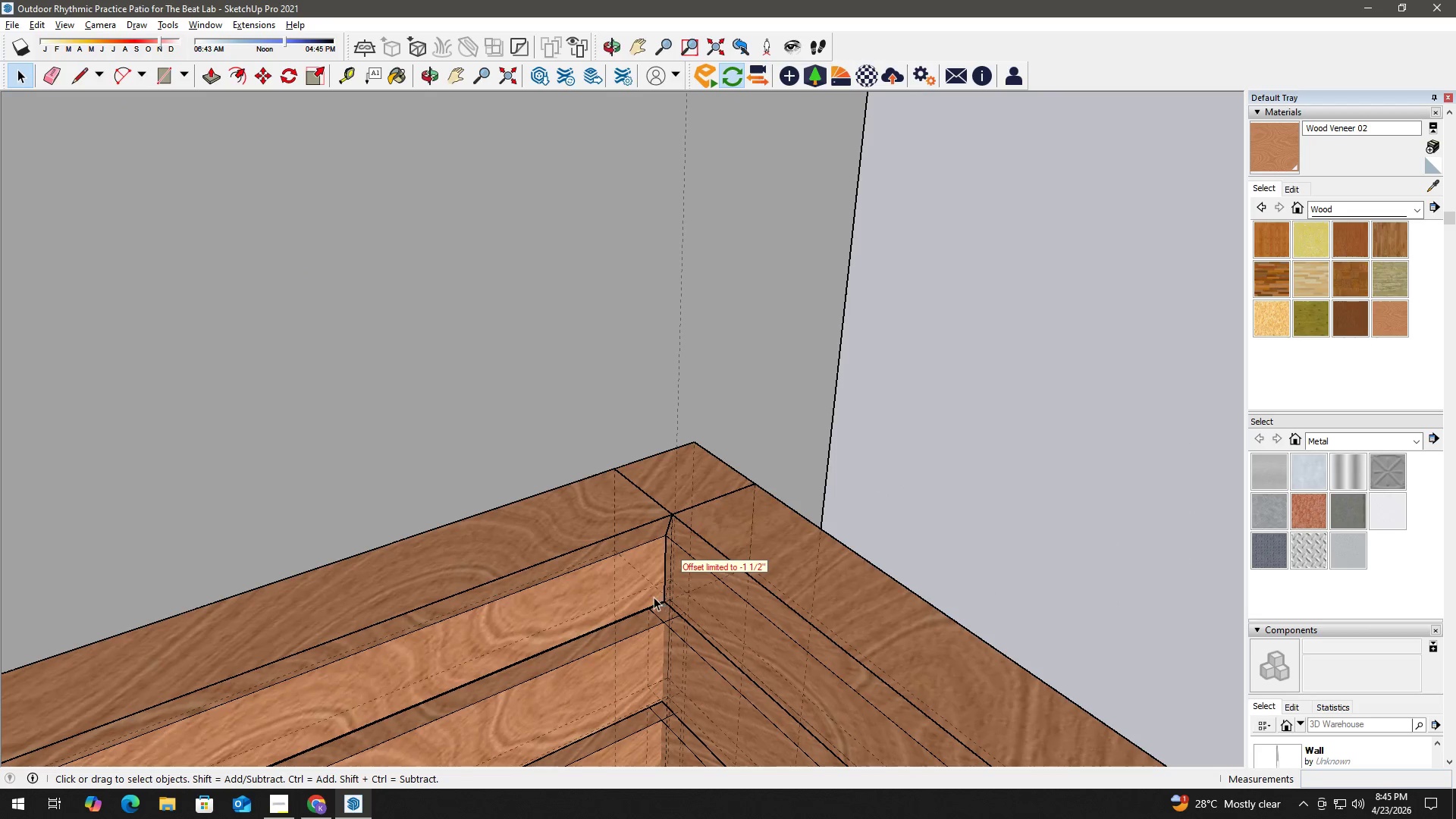 
scroll: coordinate [652, 594], scroll_direction: up, amount: 1.0
 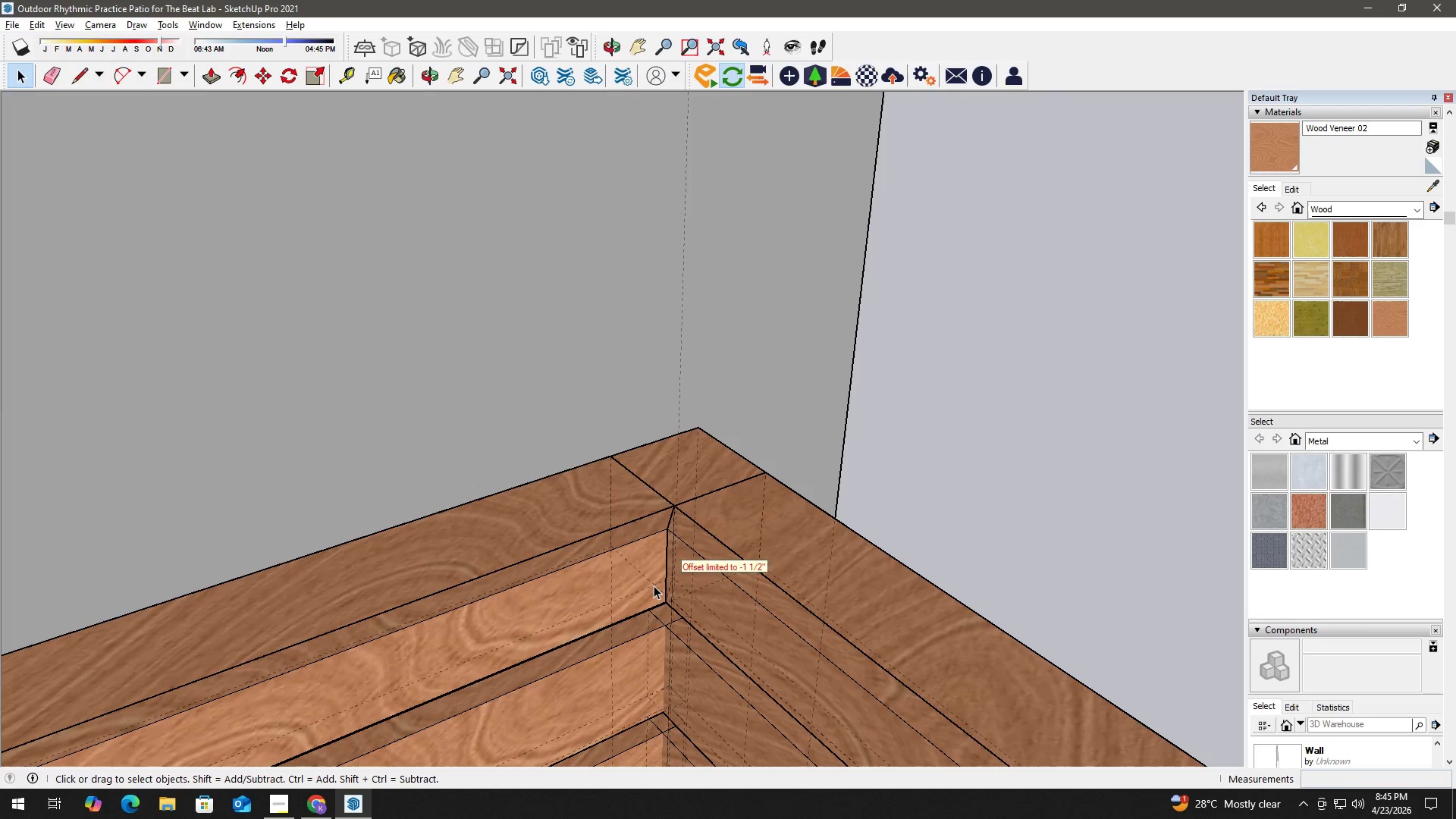 
key(K)
 